 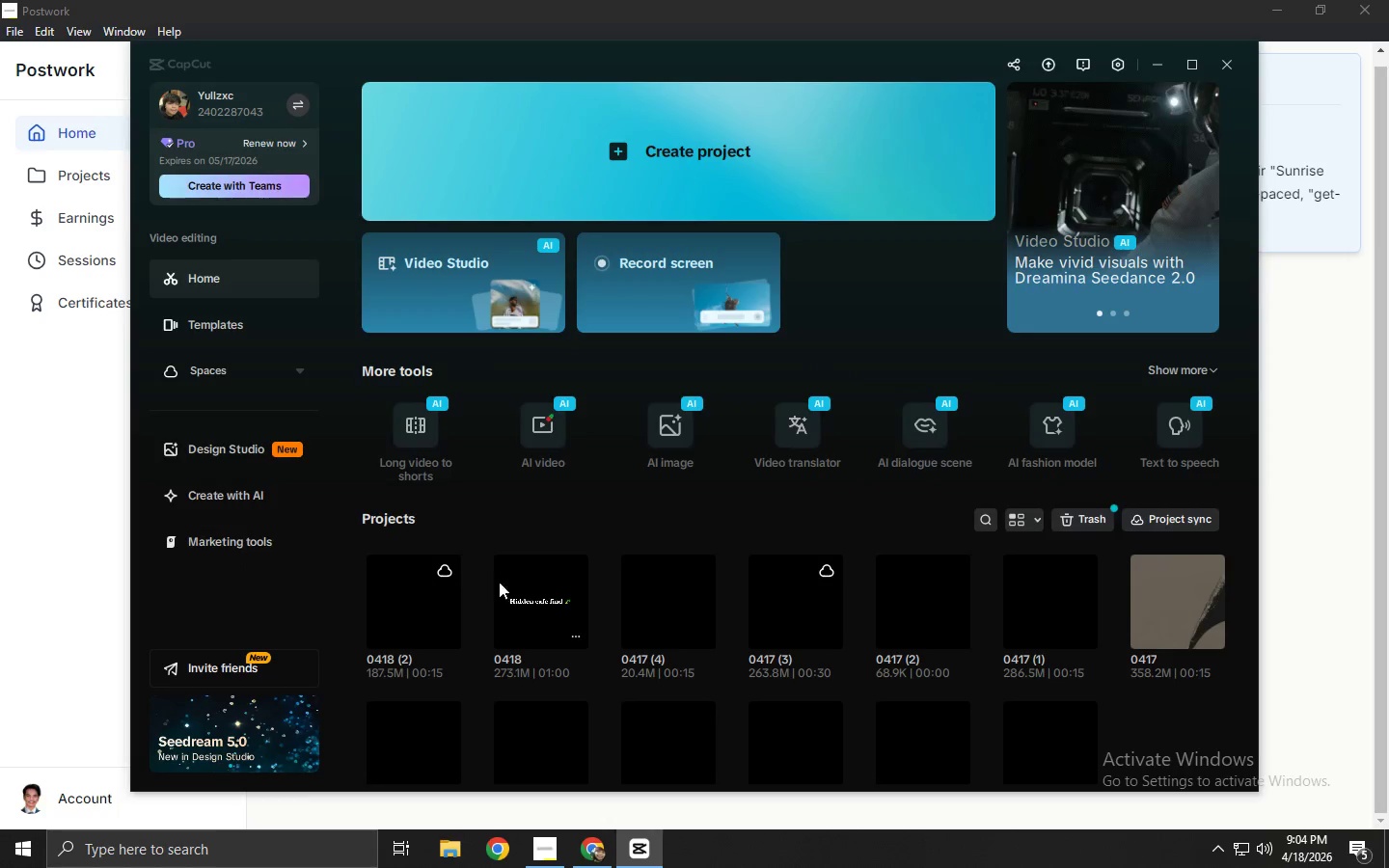 
key(Alt+Tab)
 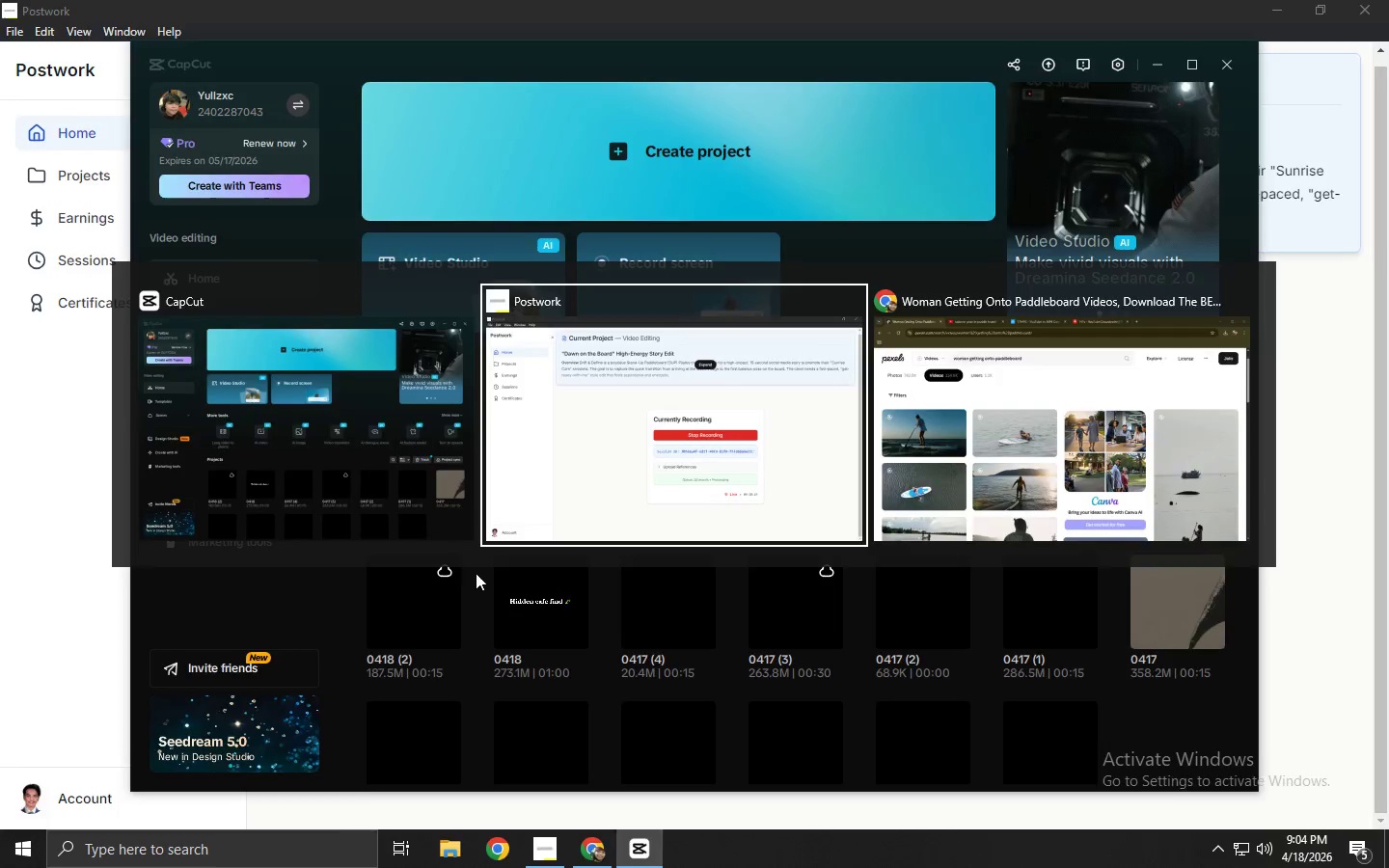 
key(Alt+Tab)
 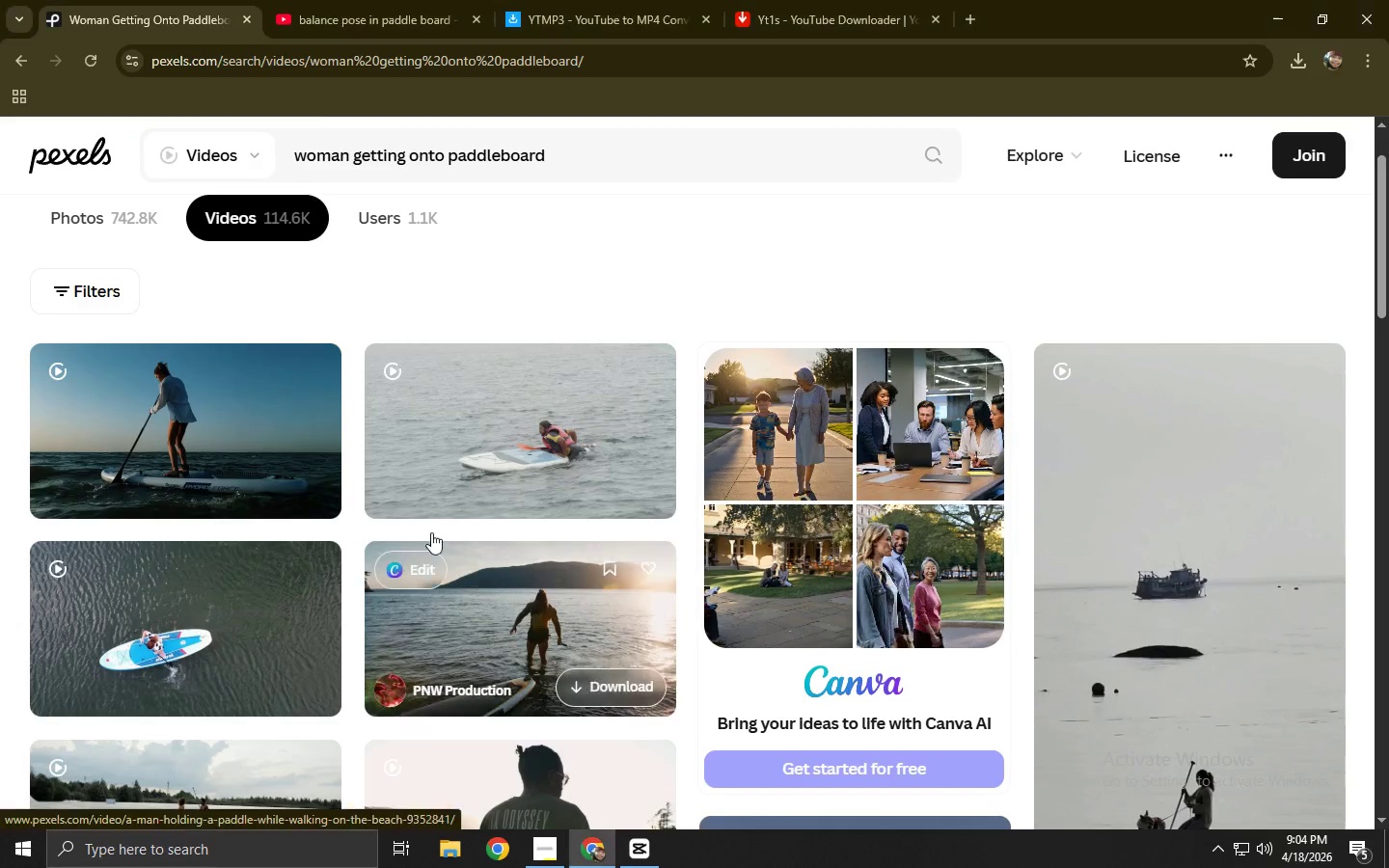 
mouse_move([401, 504])
 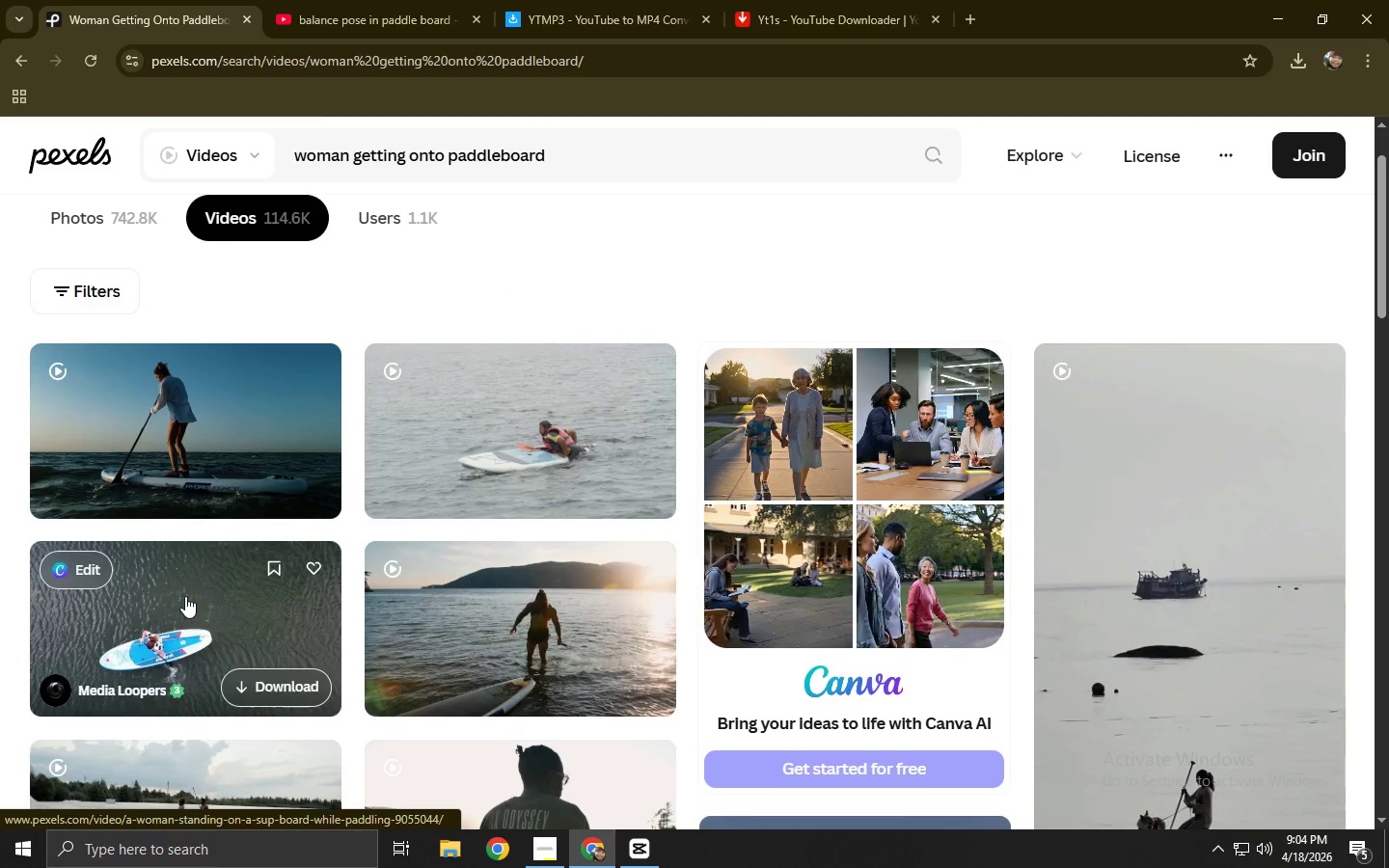 
scroll: coordinate [197, 579], scroll_direction: down, amount: 12.0
 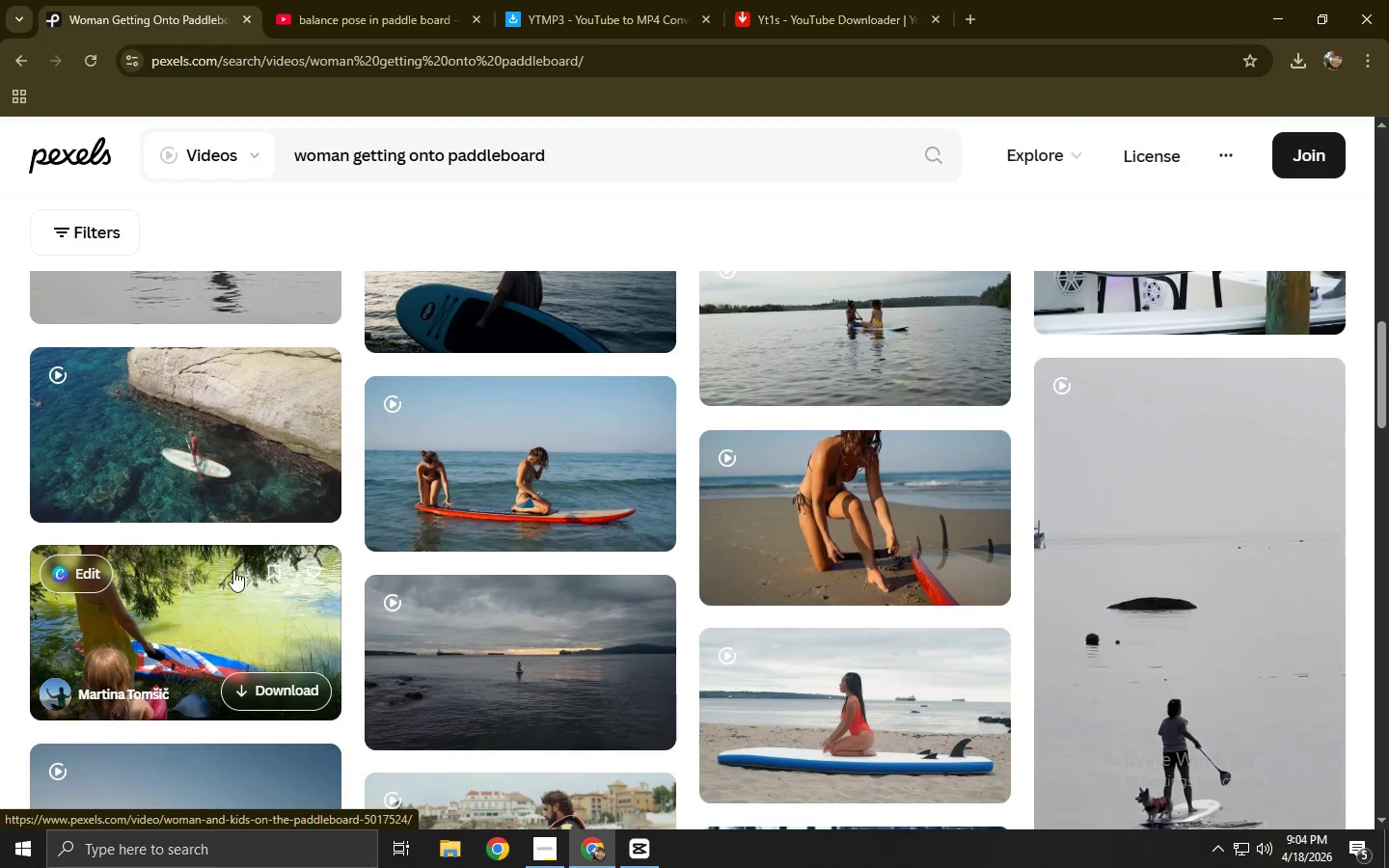 
left_click([518, 458])
 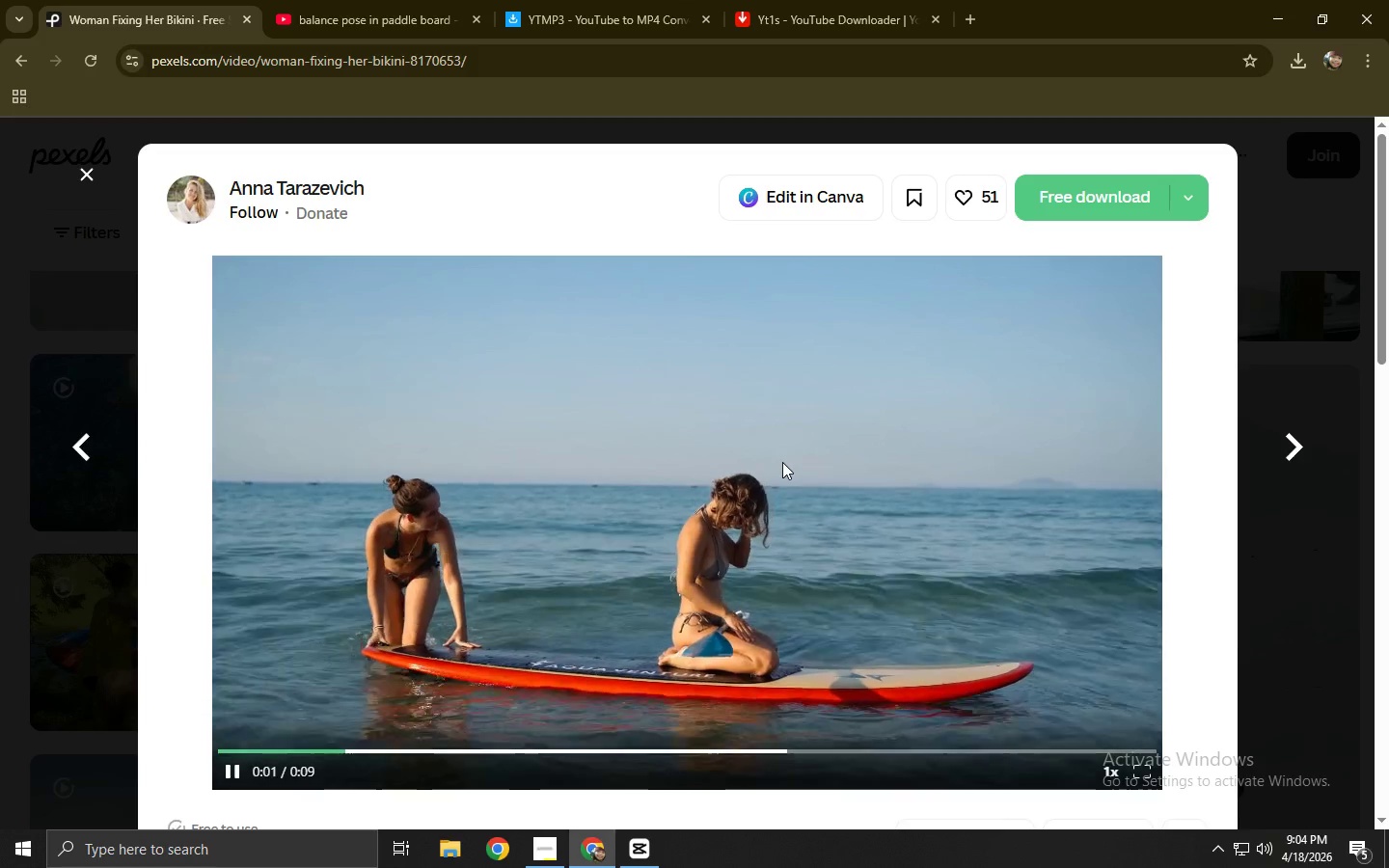 
wait(8.5)
 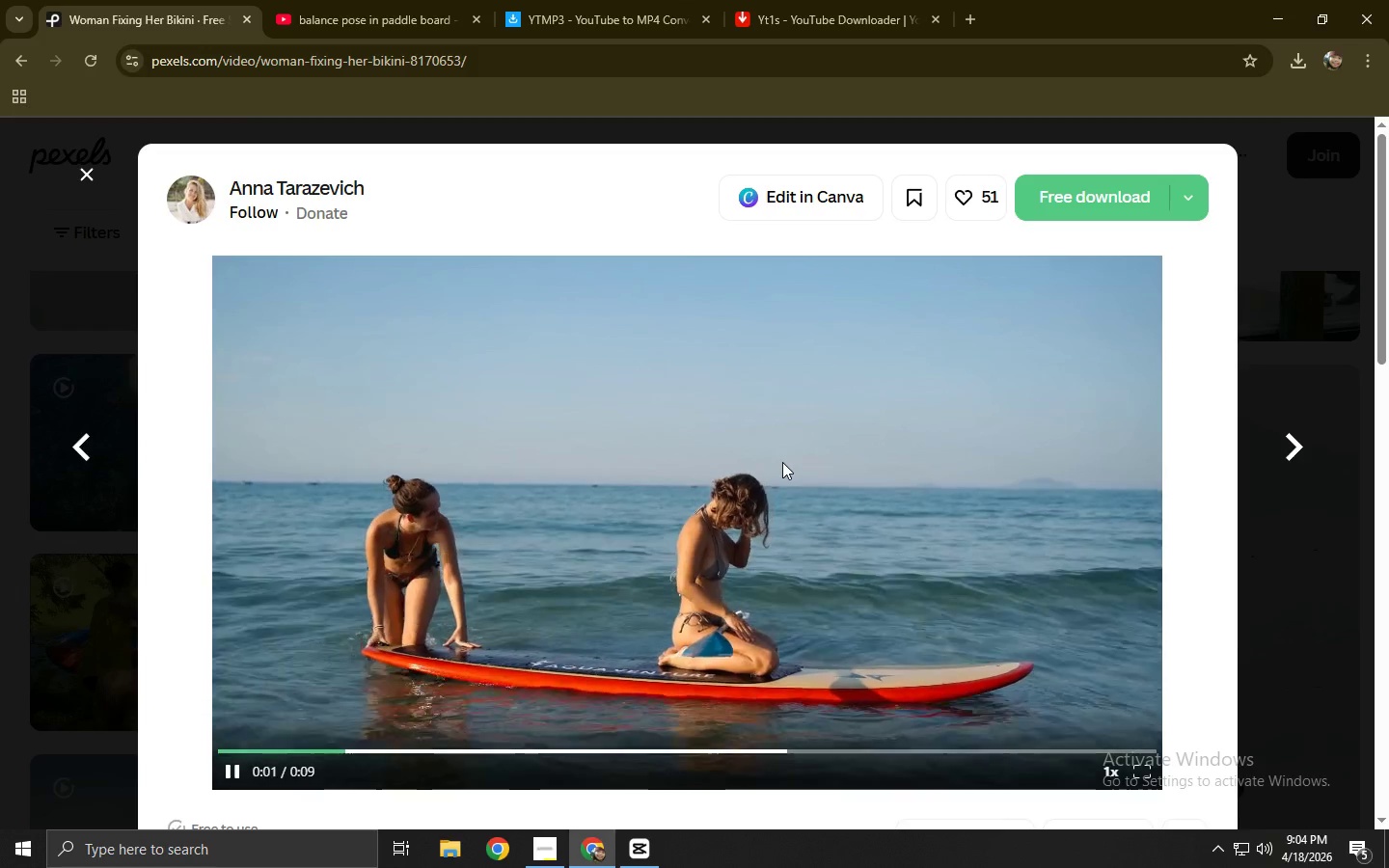 
left_click([1084, 192])
 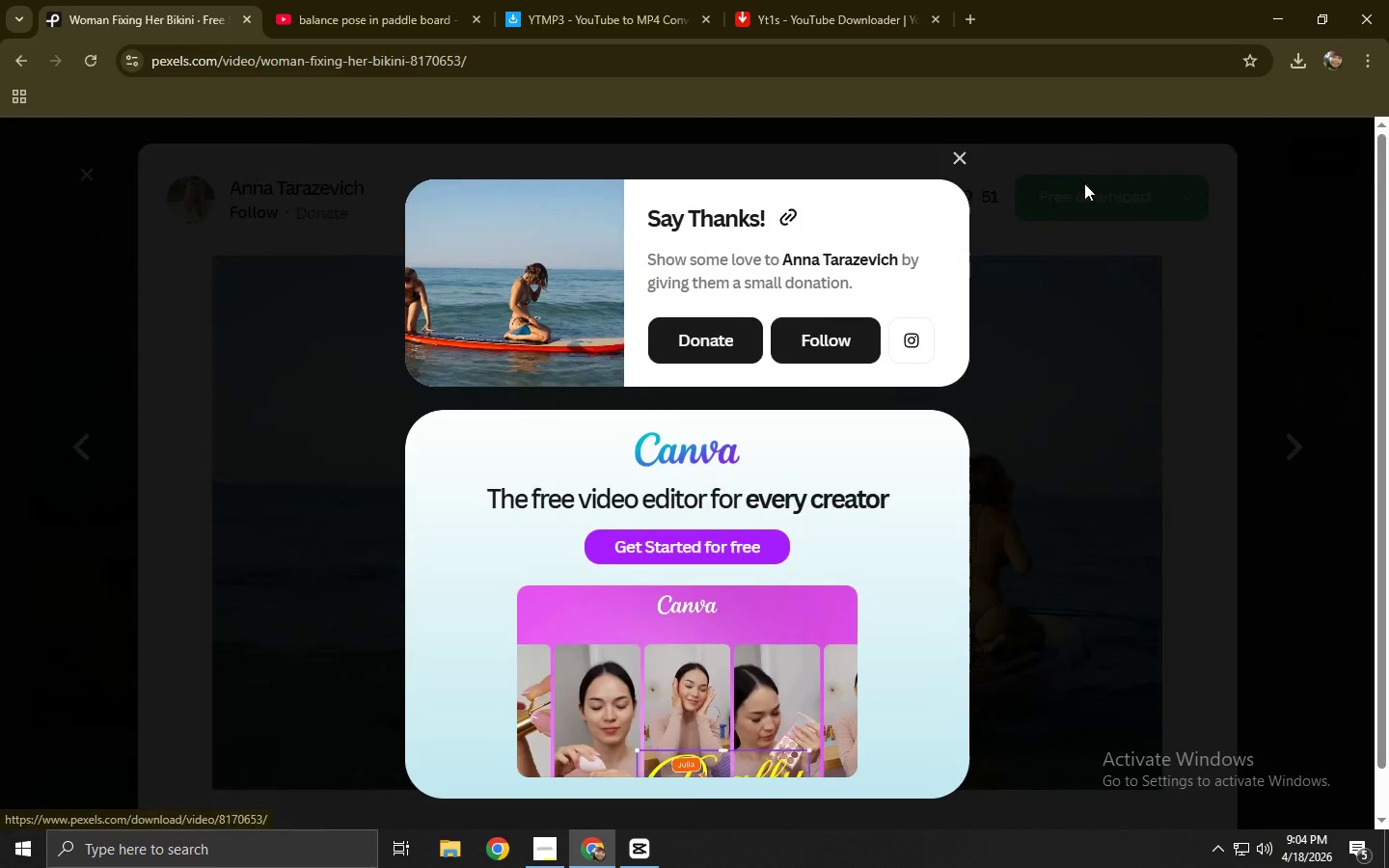 
left_click([1055, 287])
 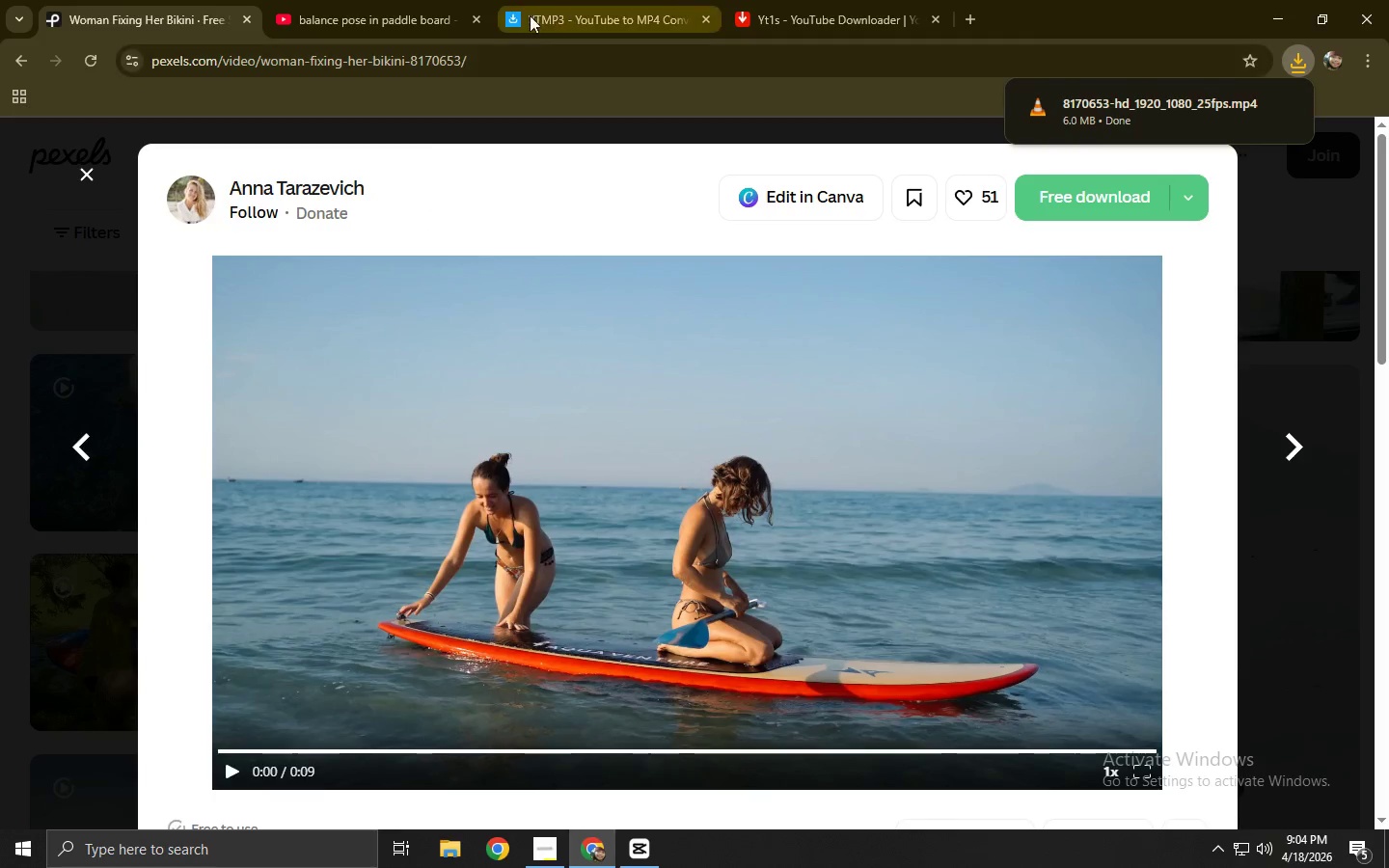 
left_click([95, 167])
 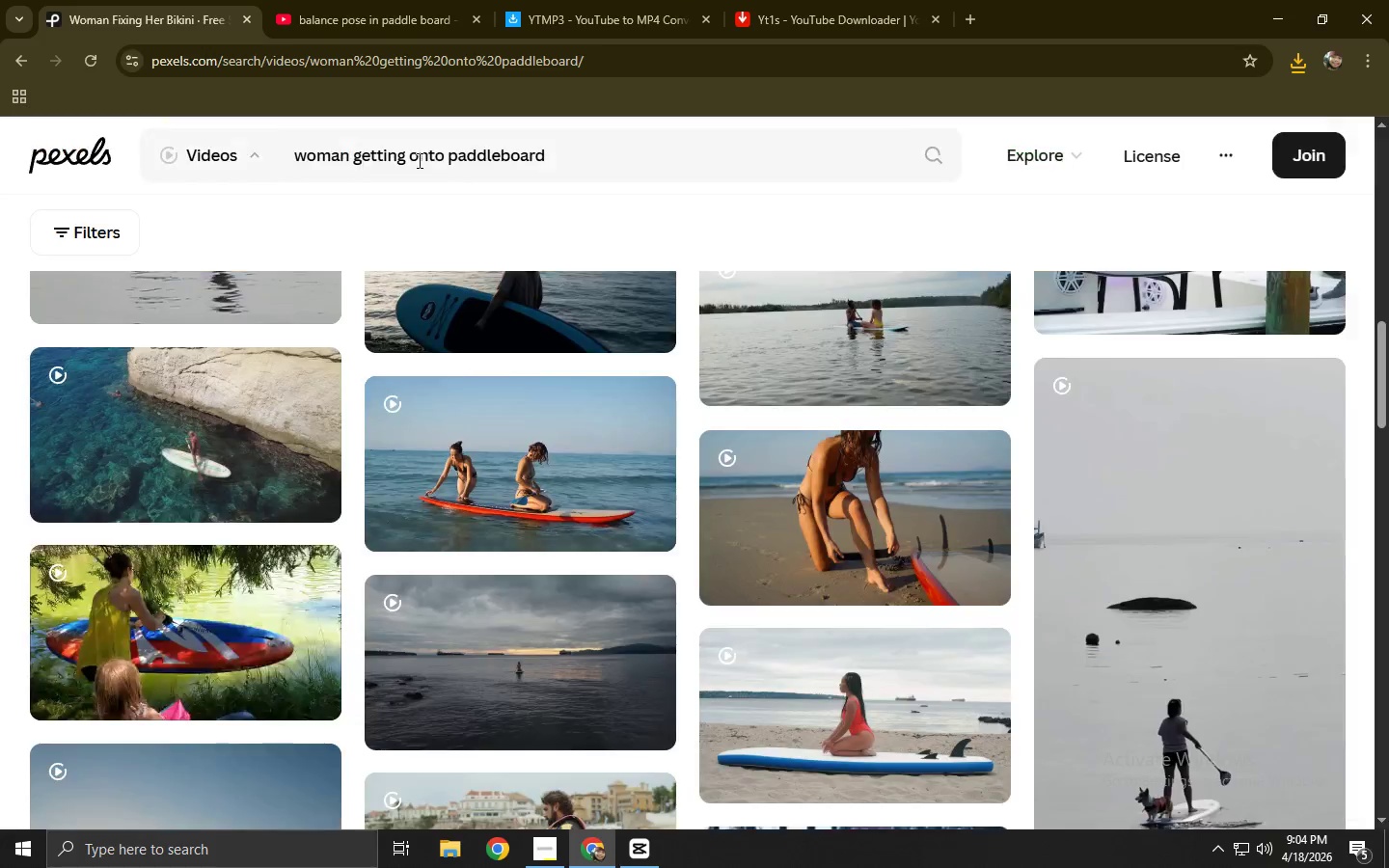 
left_click_drag(start_coordinate=[623, 157], to_coordinate=[0, 169])
 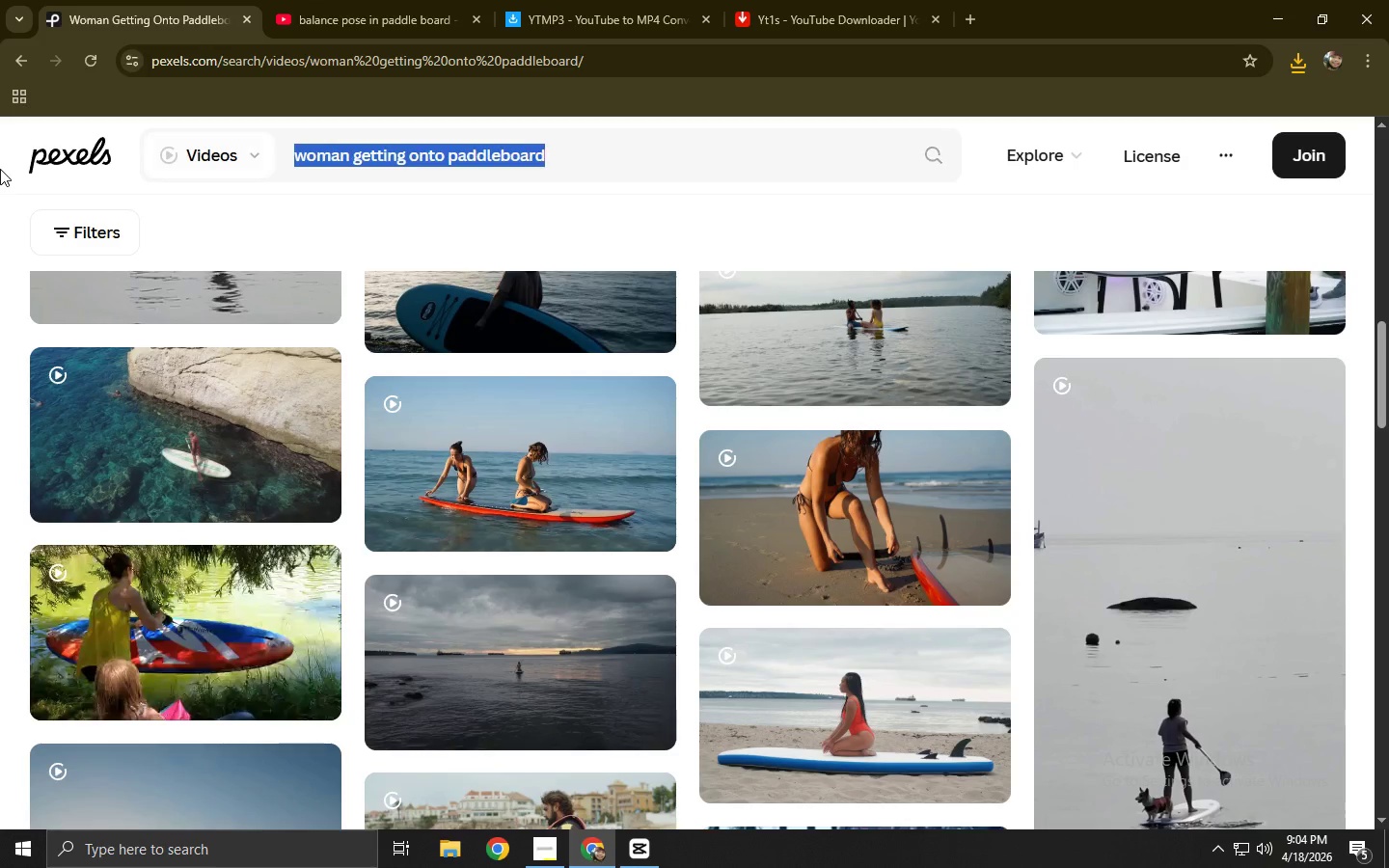 
type(balance [)
key(Backspace)
type(pose onto s)
key(Backspace)
type(paddle board)
 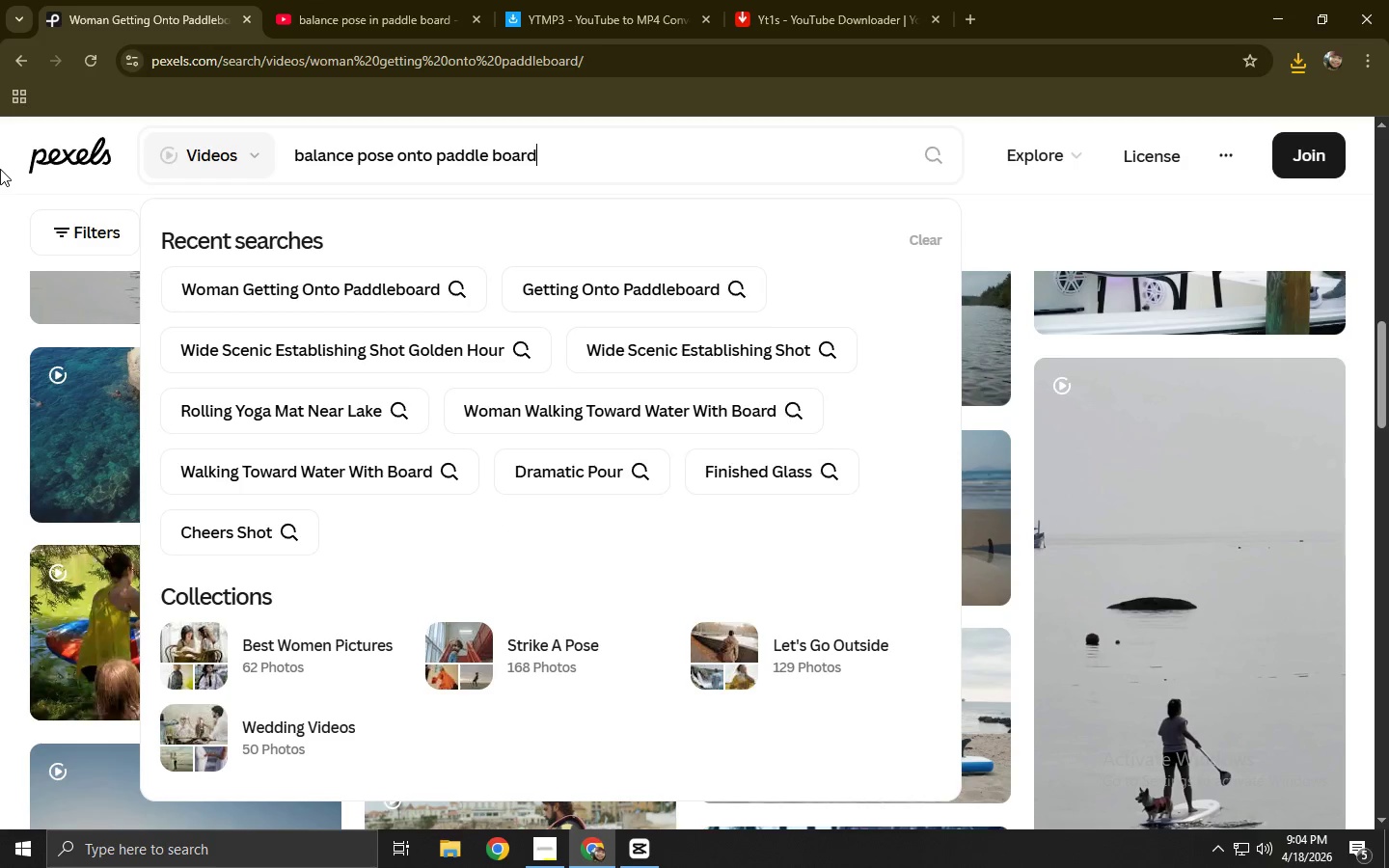 
key(Enter)
 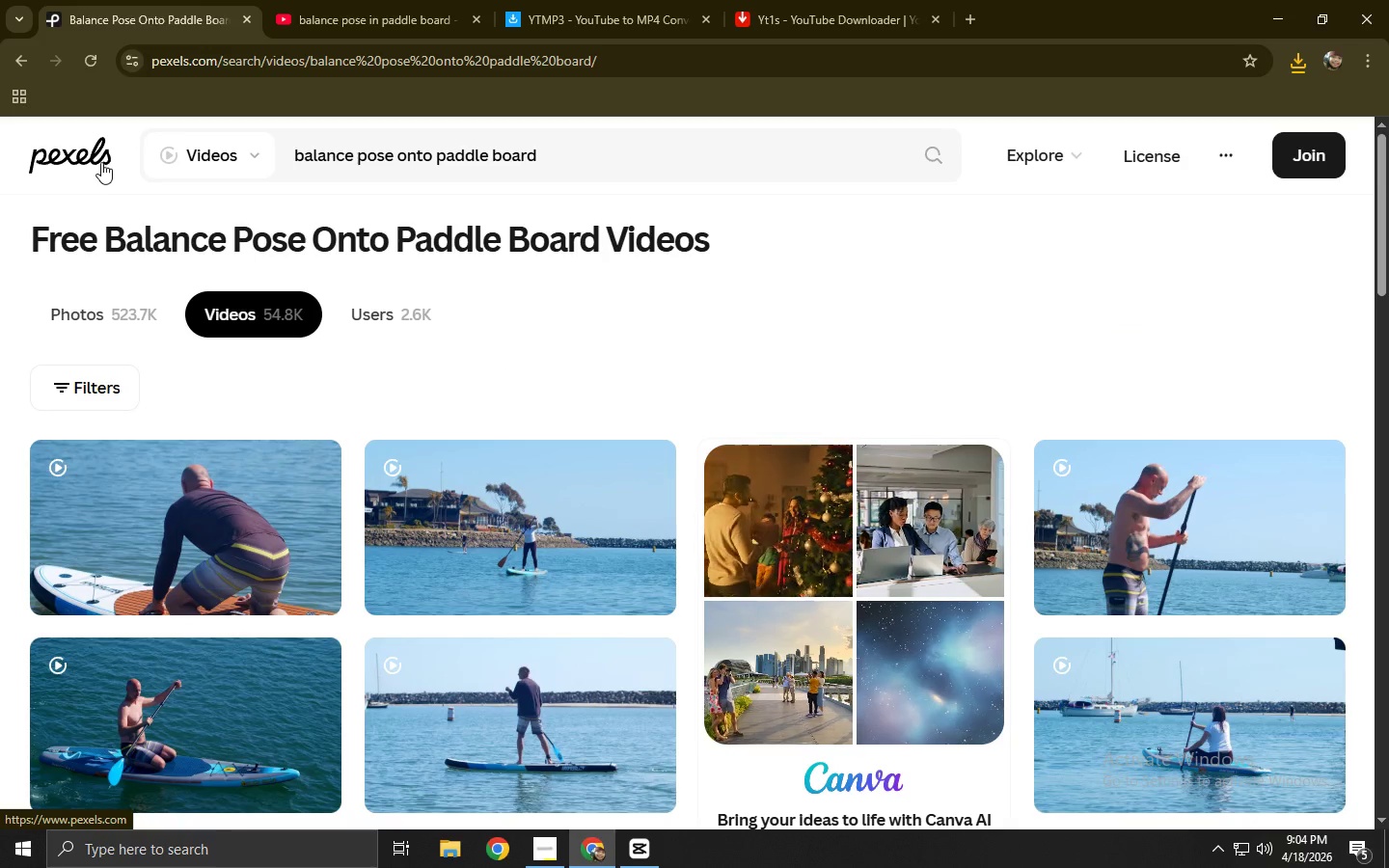 
wait(7.23)
 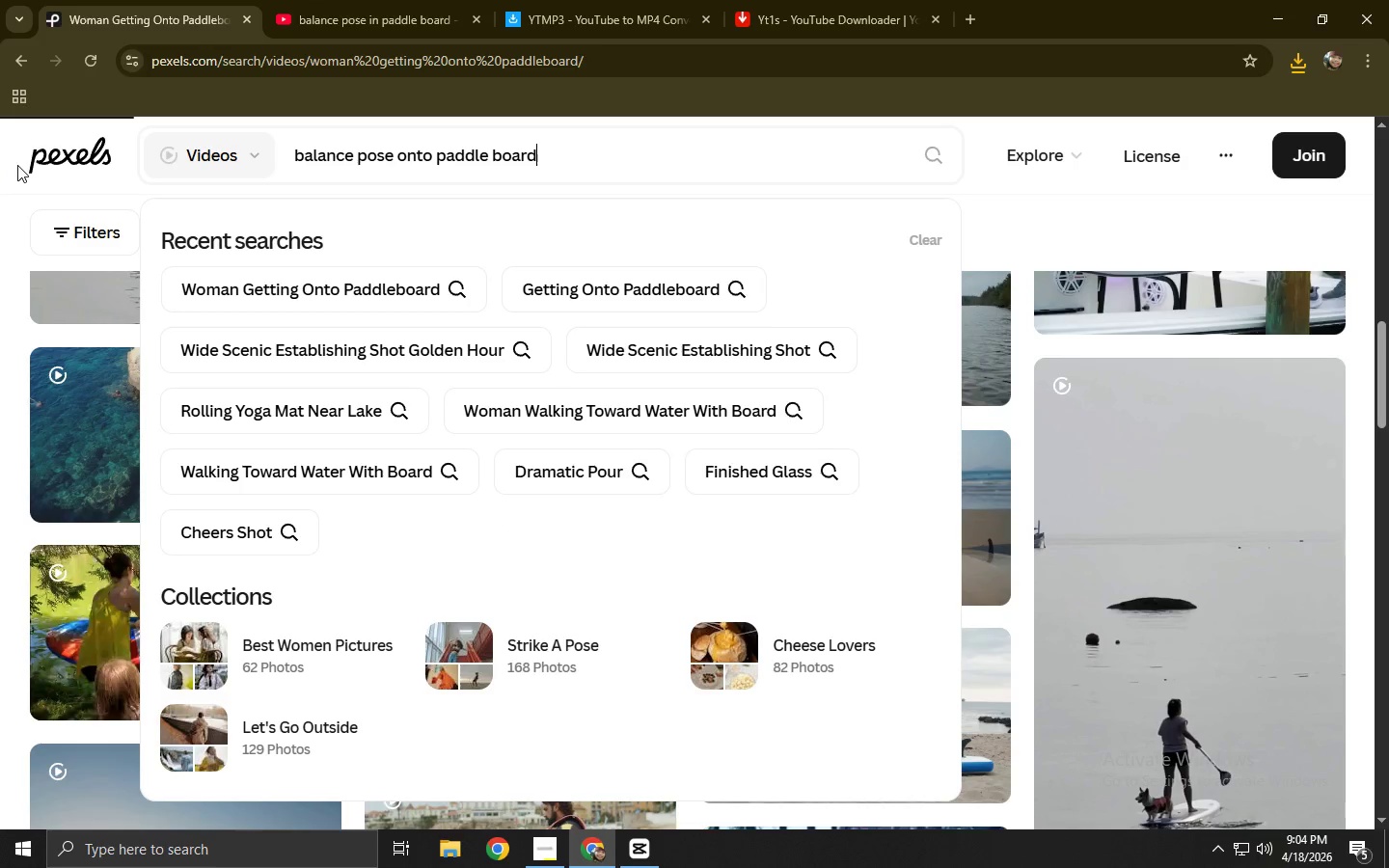 
scroll: coordinate [356, 174], scroll_direction: down, amount: 11.0
 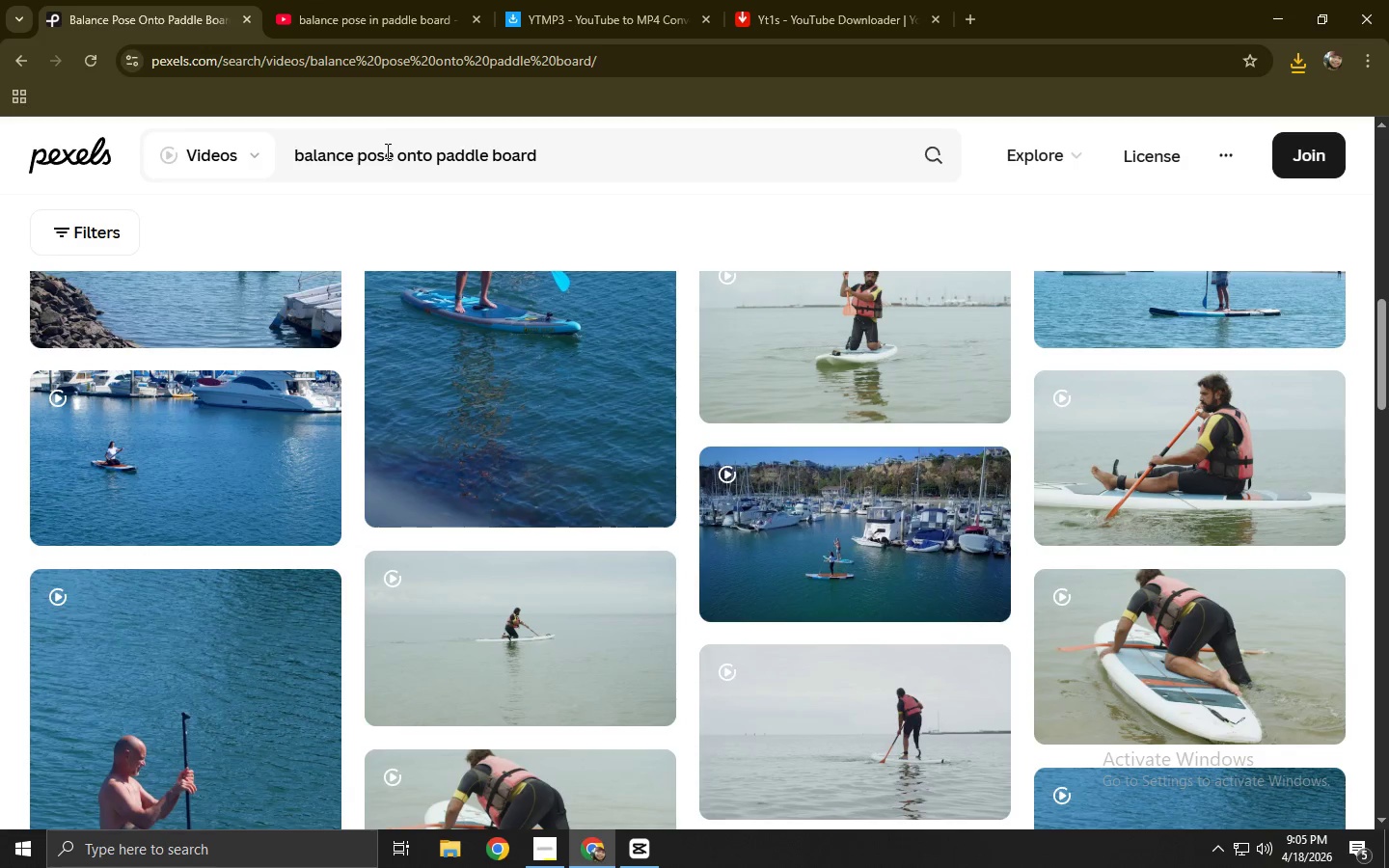 
left_click_drag(start_coordinate=[395, 156], to_coordinate=[130, 162])
 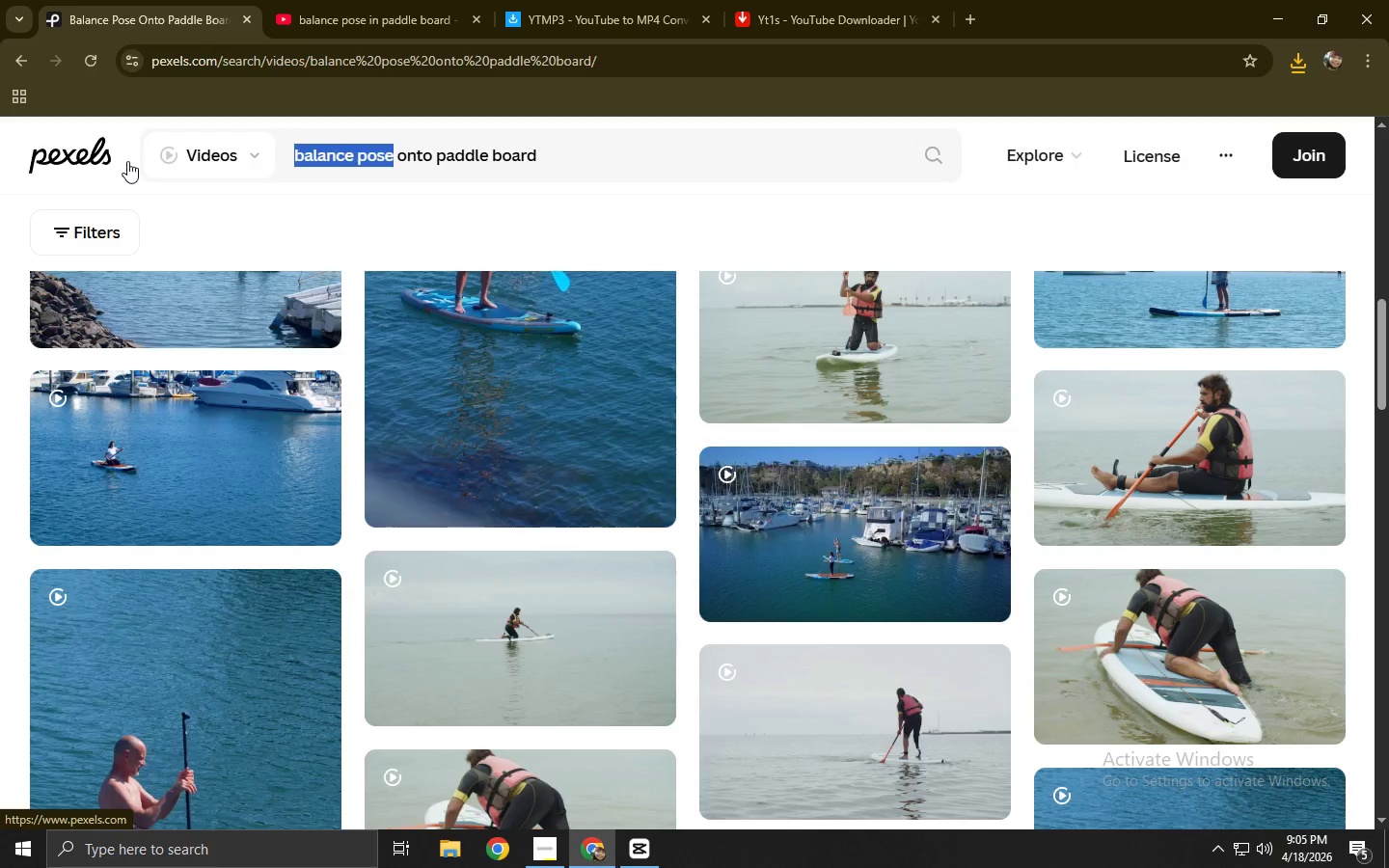 
type(toga)
 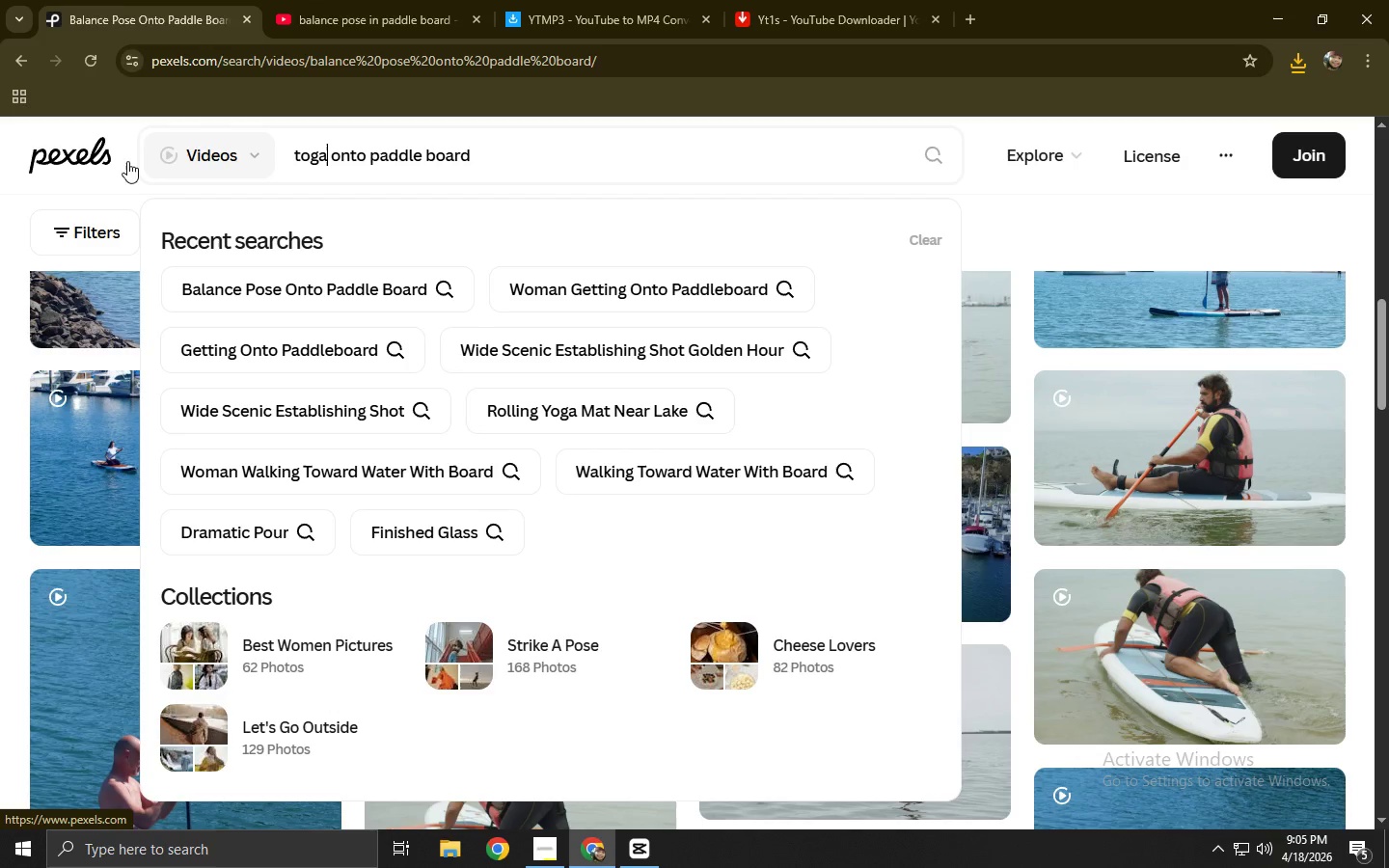 
key(Enter)
 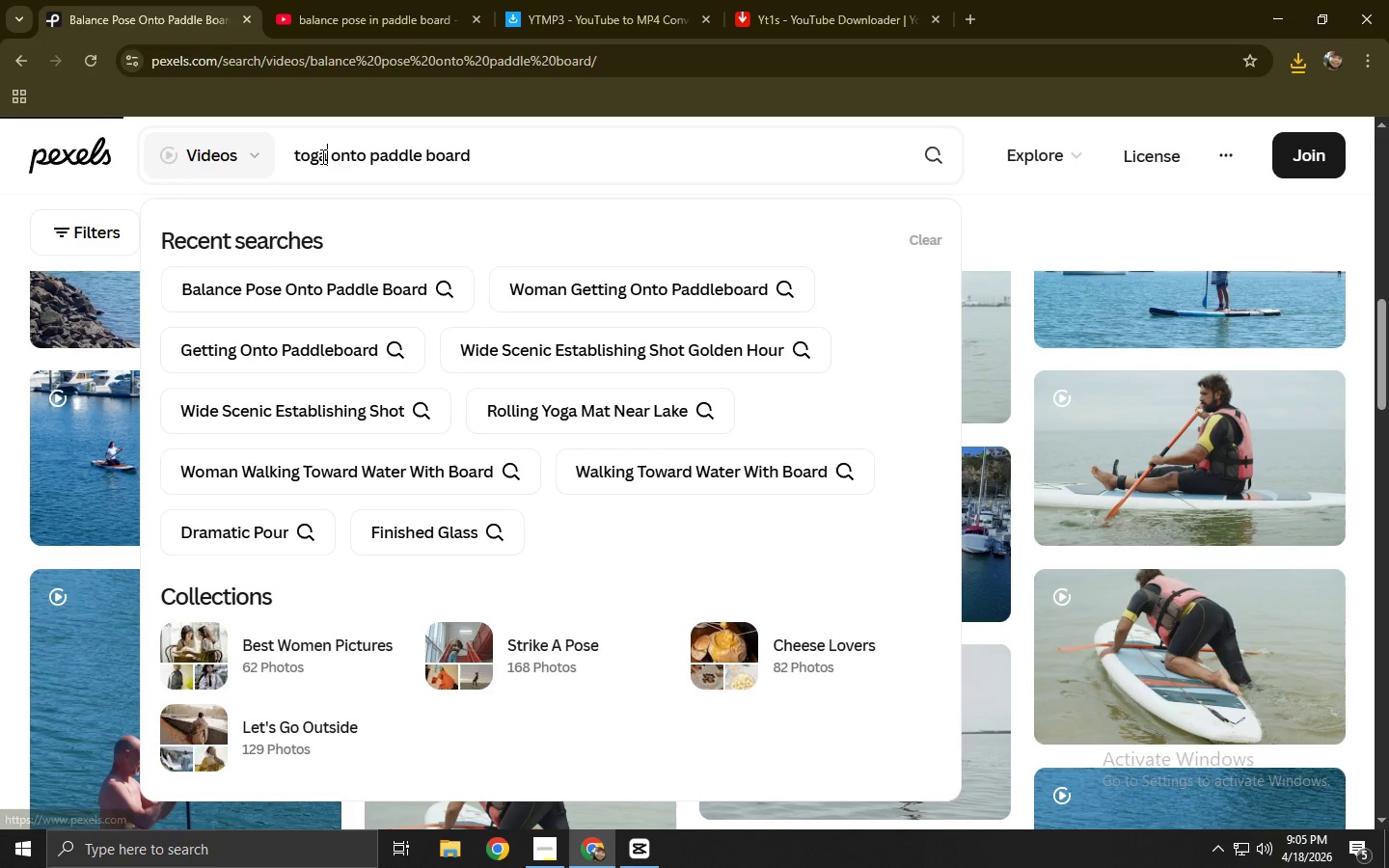 
left_click_drag(start_coordinate=[330, 157], to_coordinate=[259, 162])
 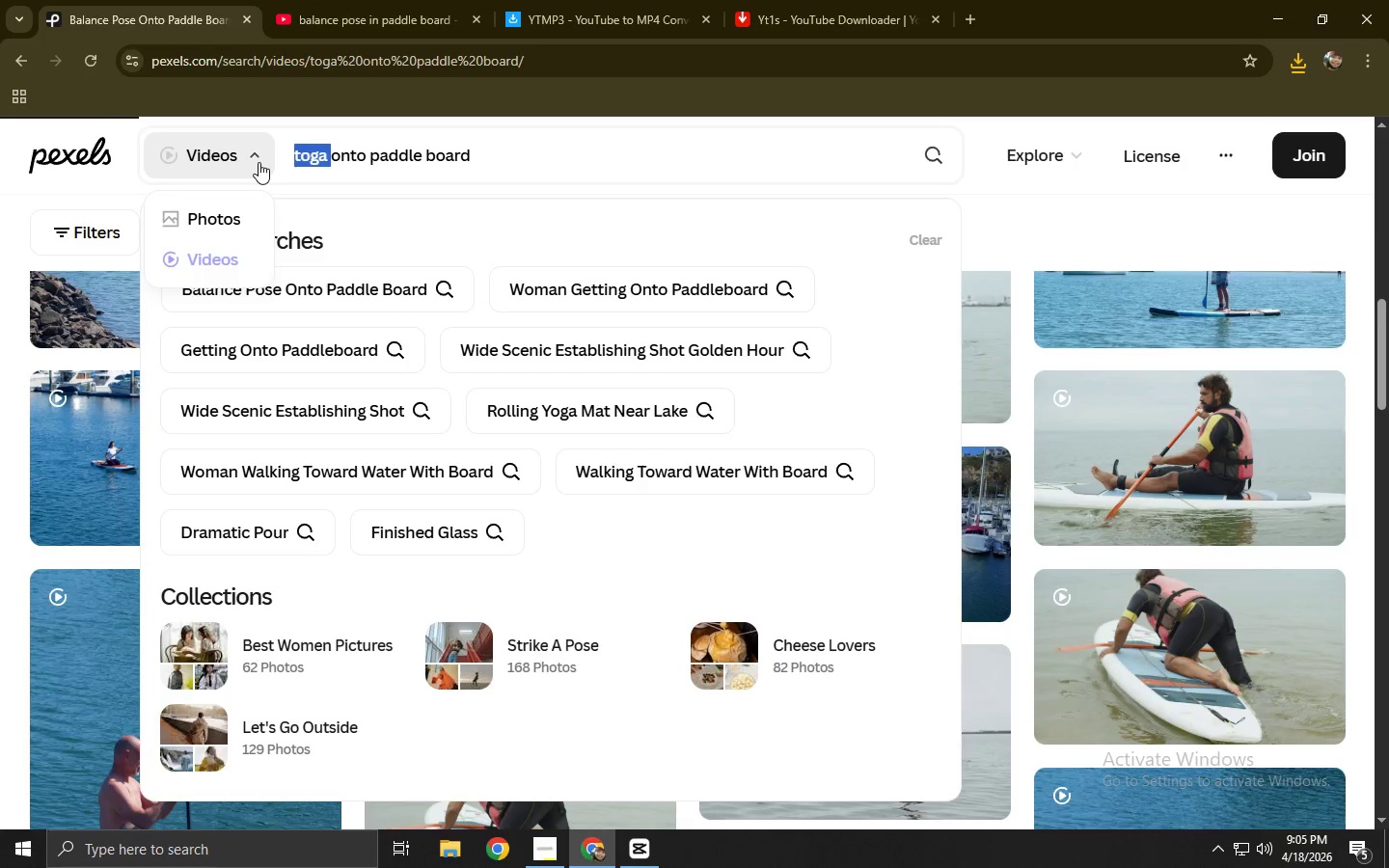 
type(yo)
 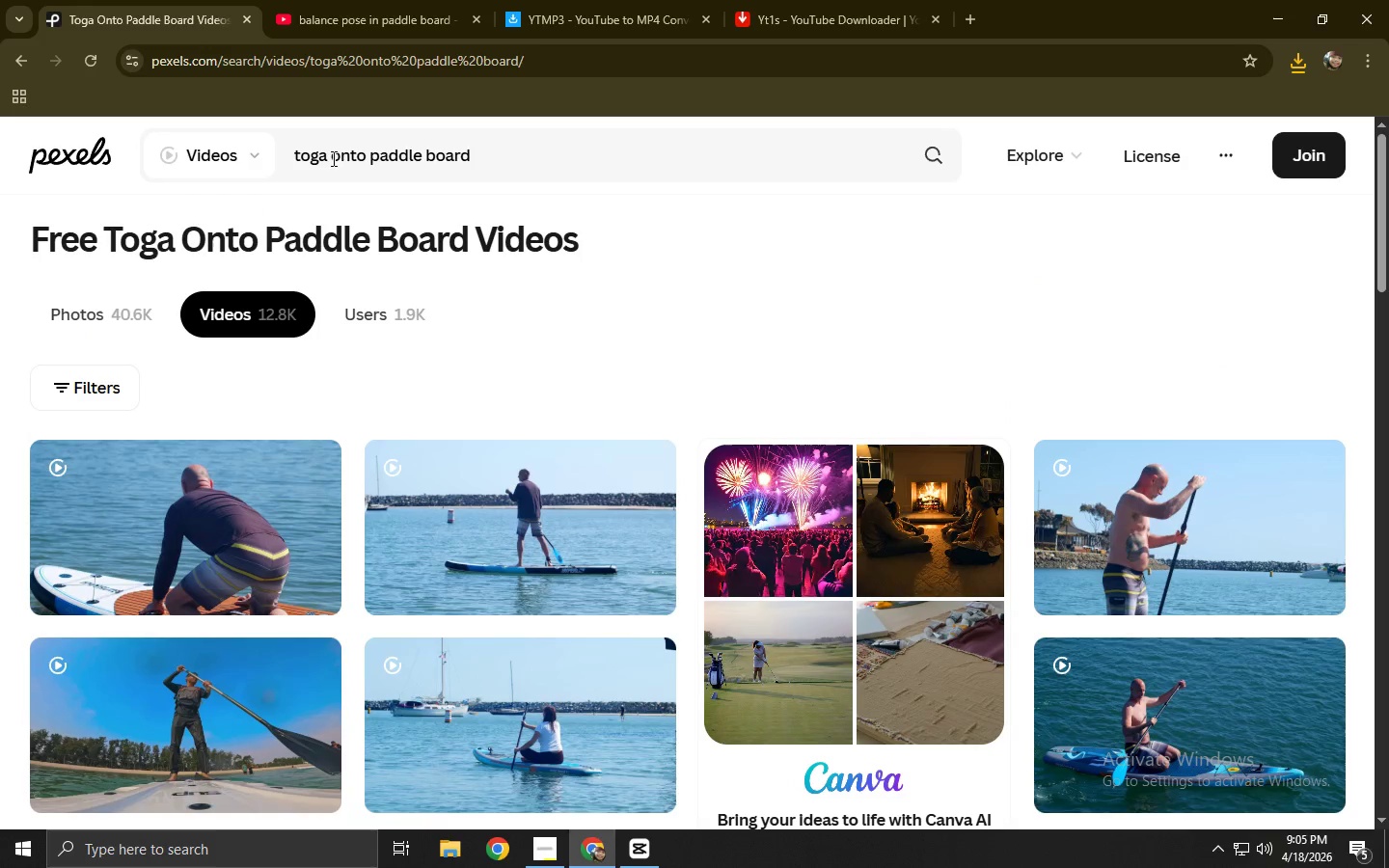 
left_click_drag(start_coordinate=[324, 157], to_coordinate=[168, 167])
 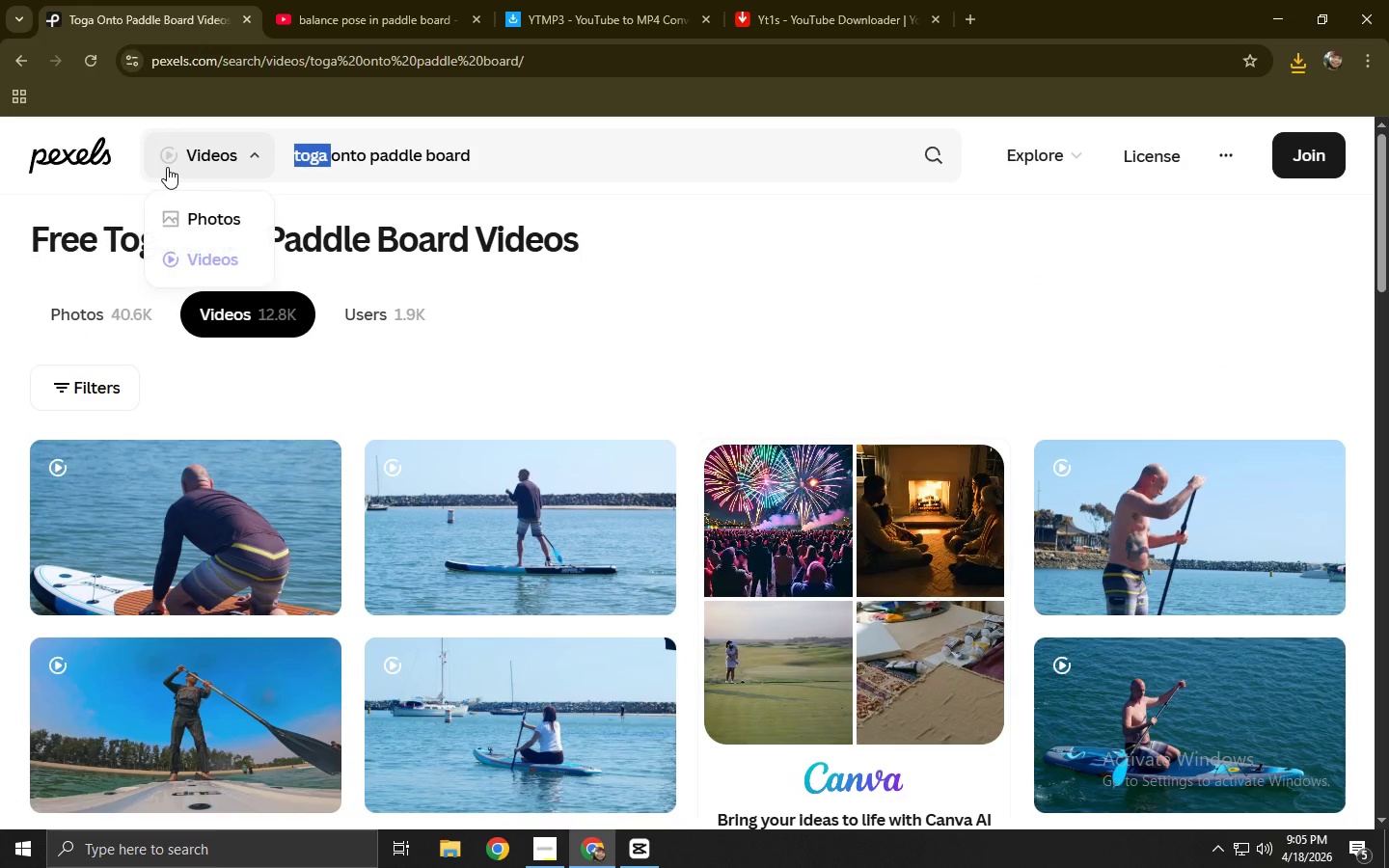 
type(yoga)
 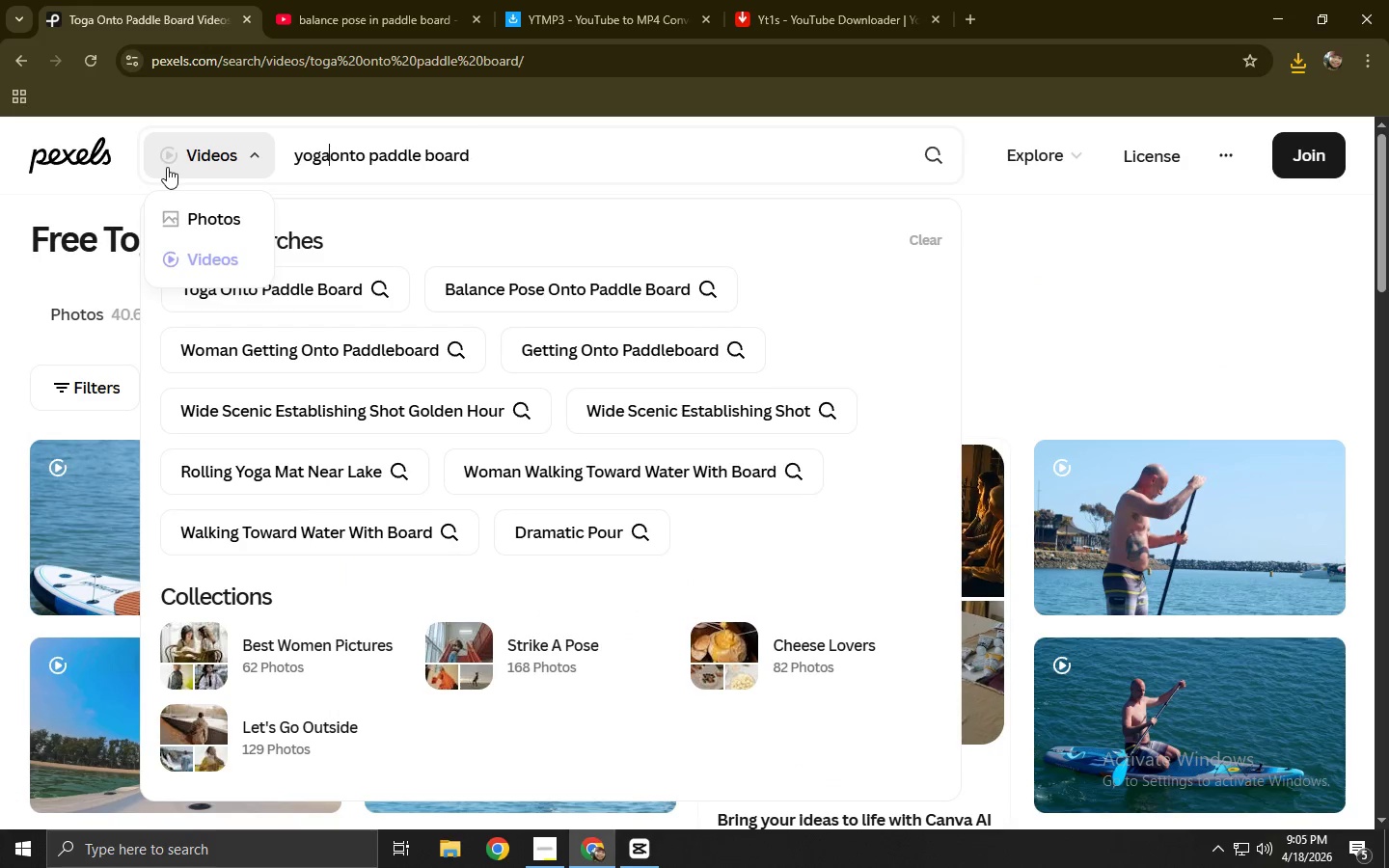 
key(Enter)
 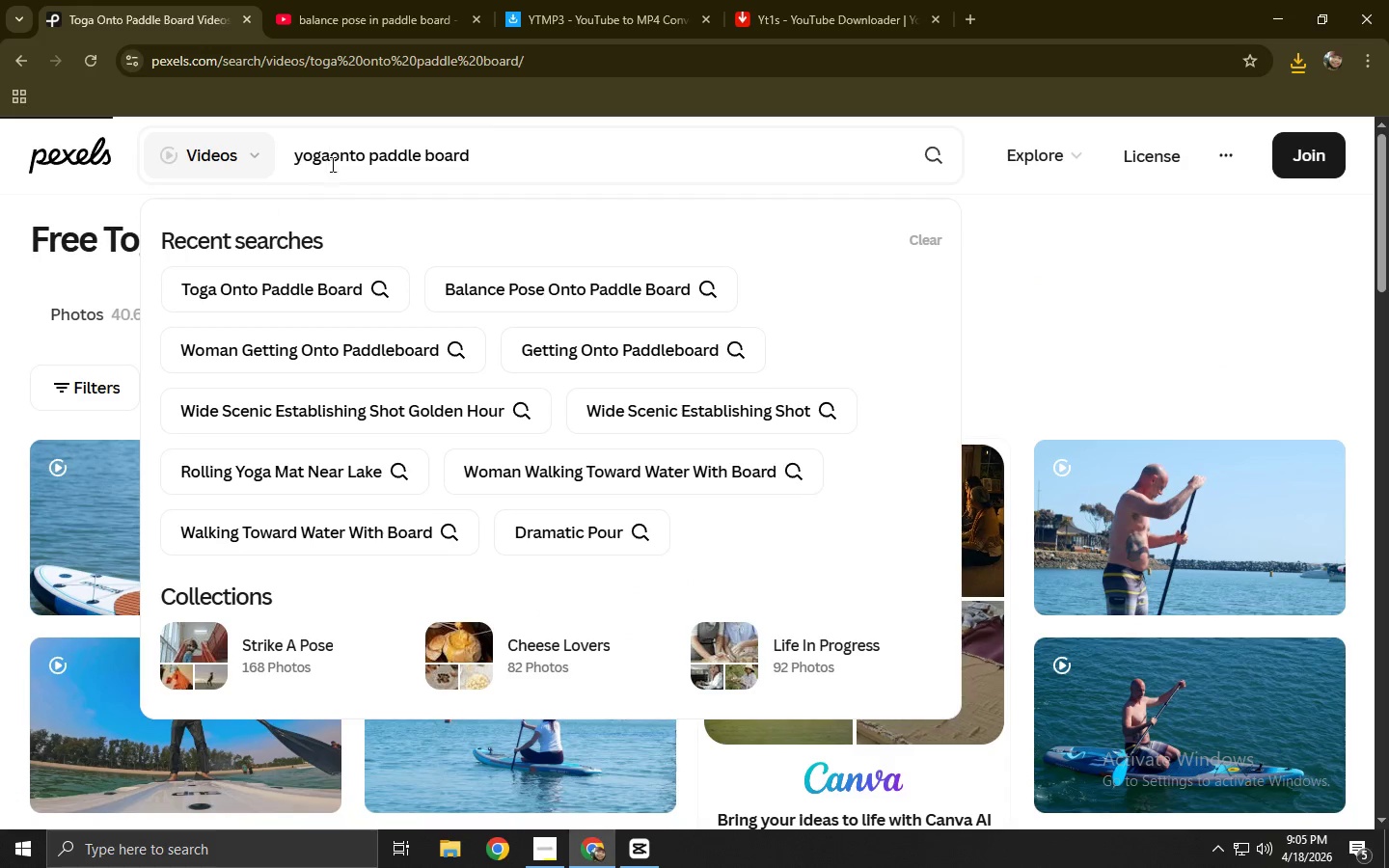 
left_click([324, 161])
 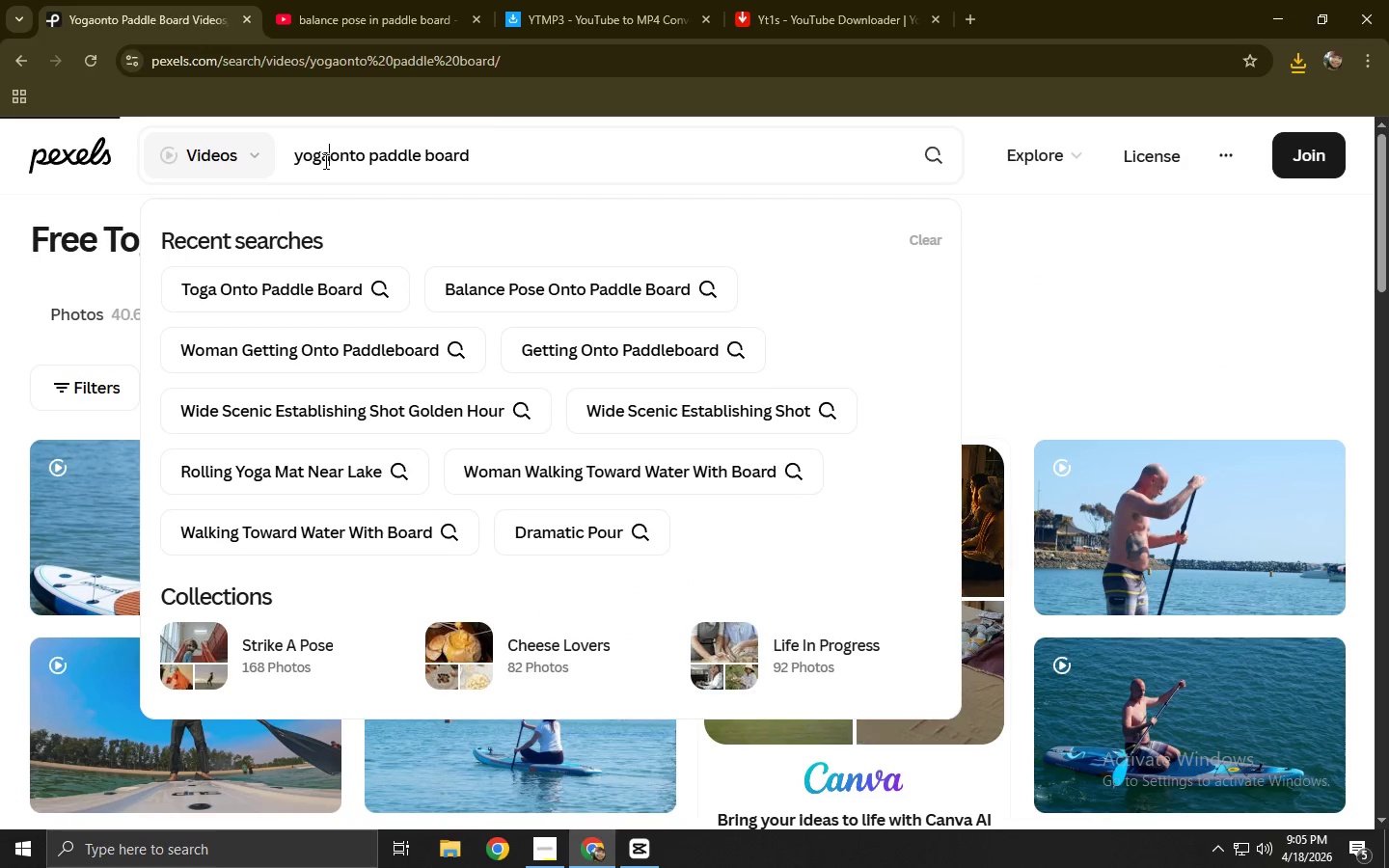 
key(Space)
 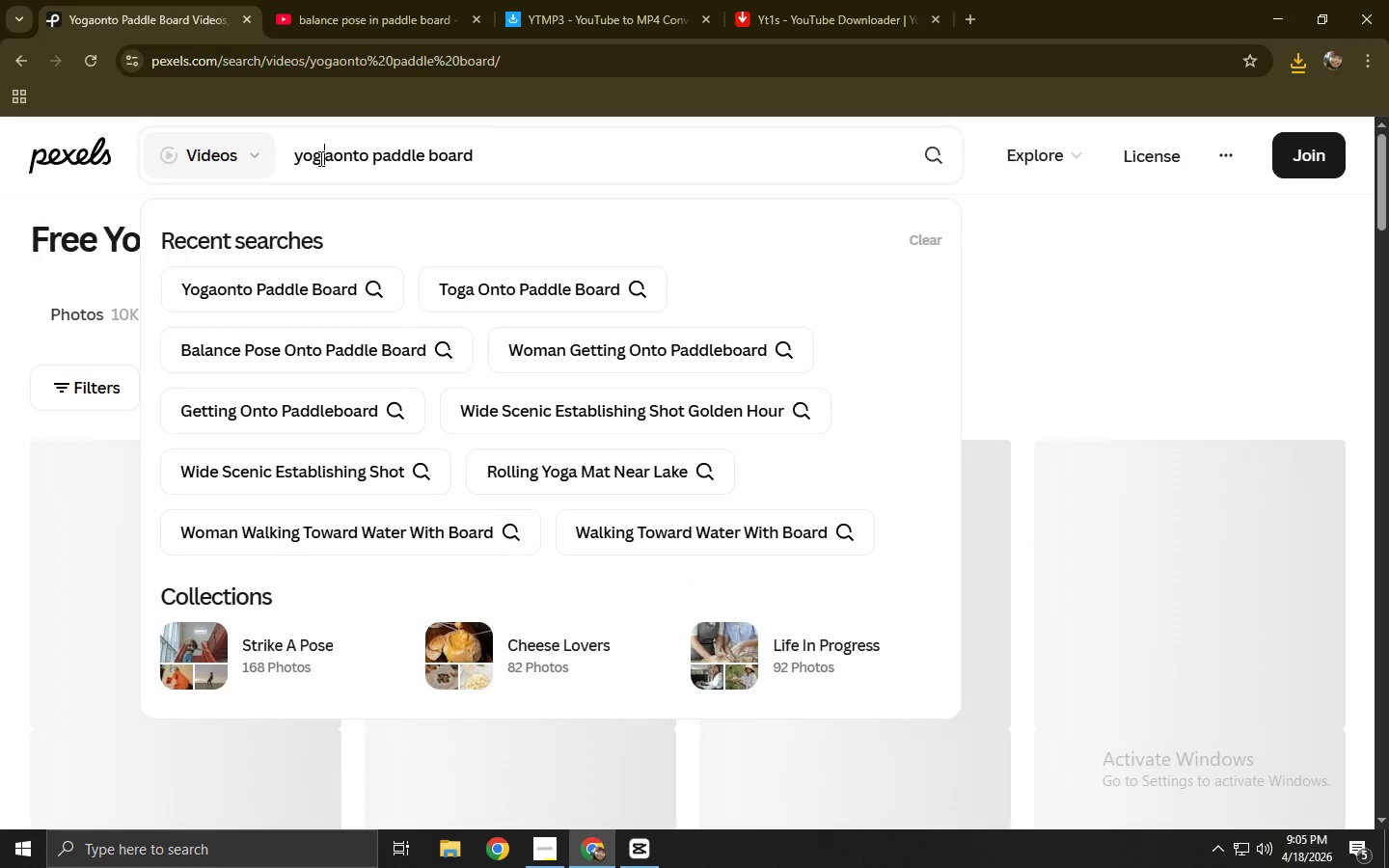 
key(NumpadEnter)
 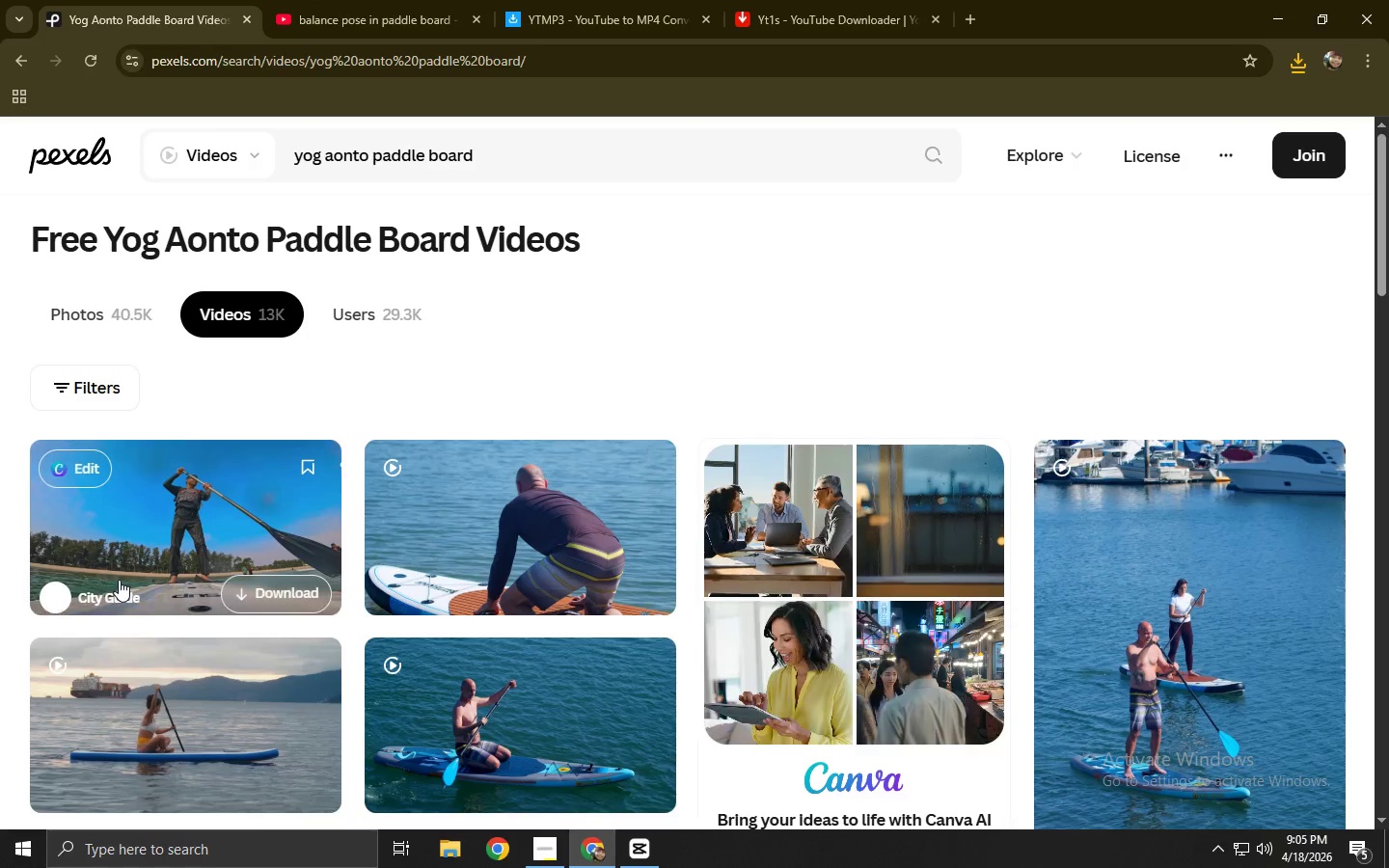 
scroll: coordinate [361, 393], scroll_direction: down, amount: 18.0
 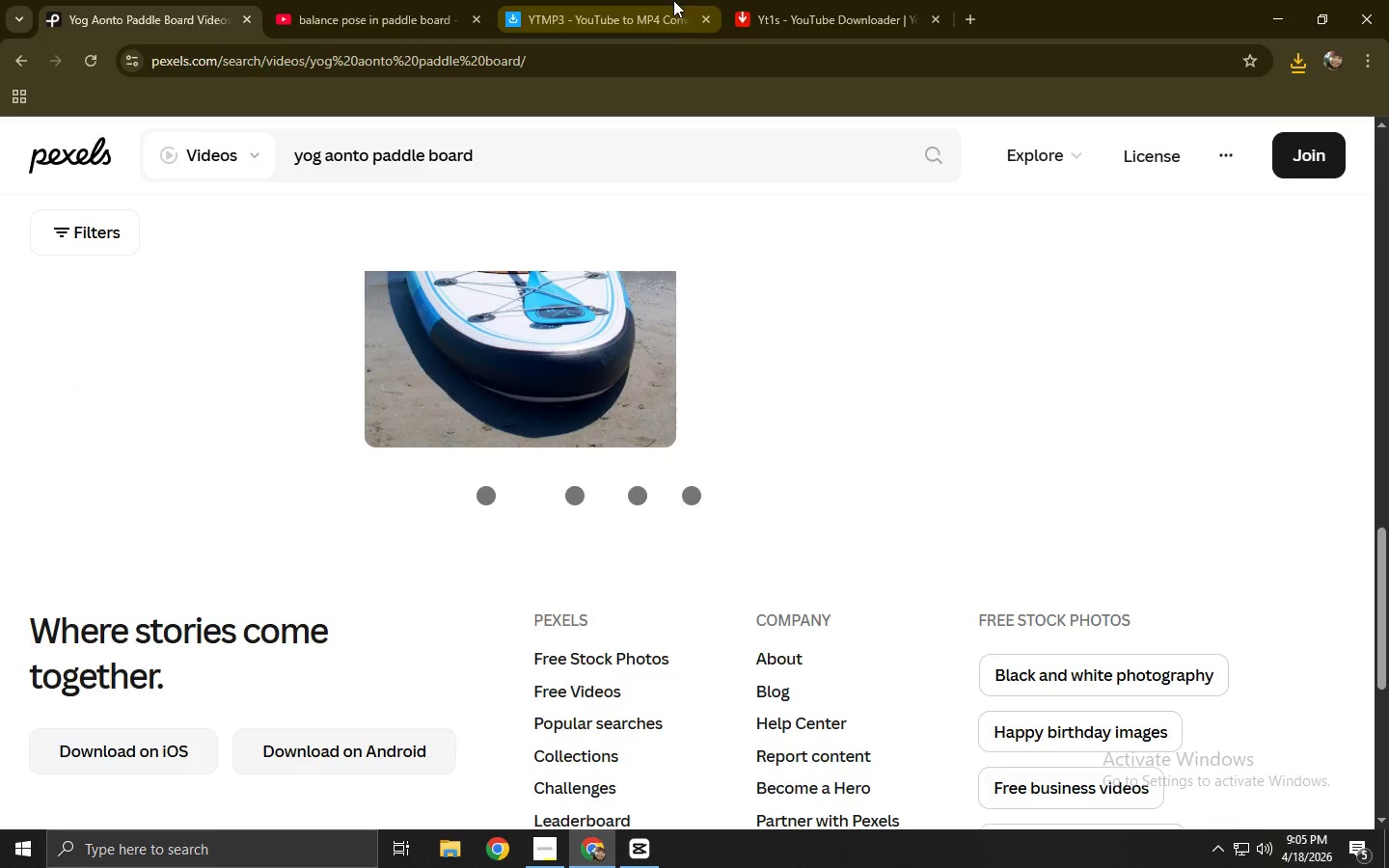 
left_click([880, 0])
 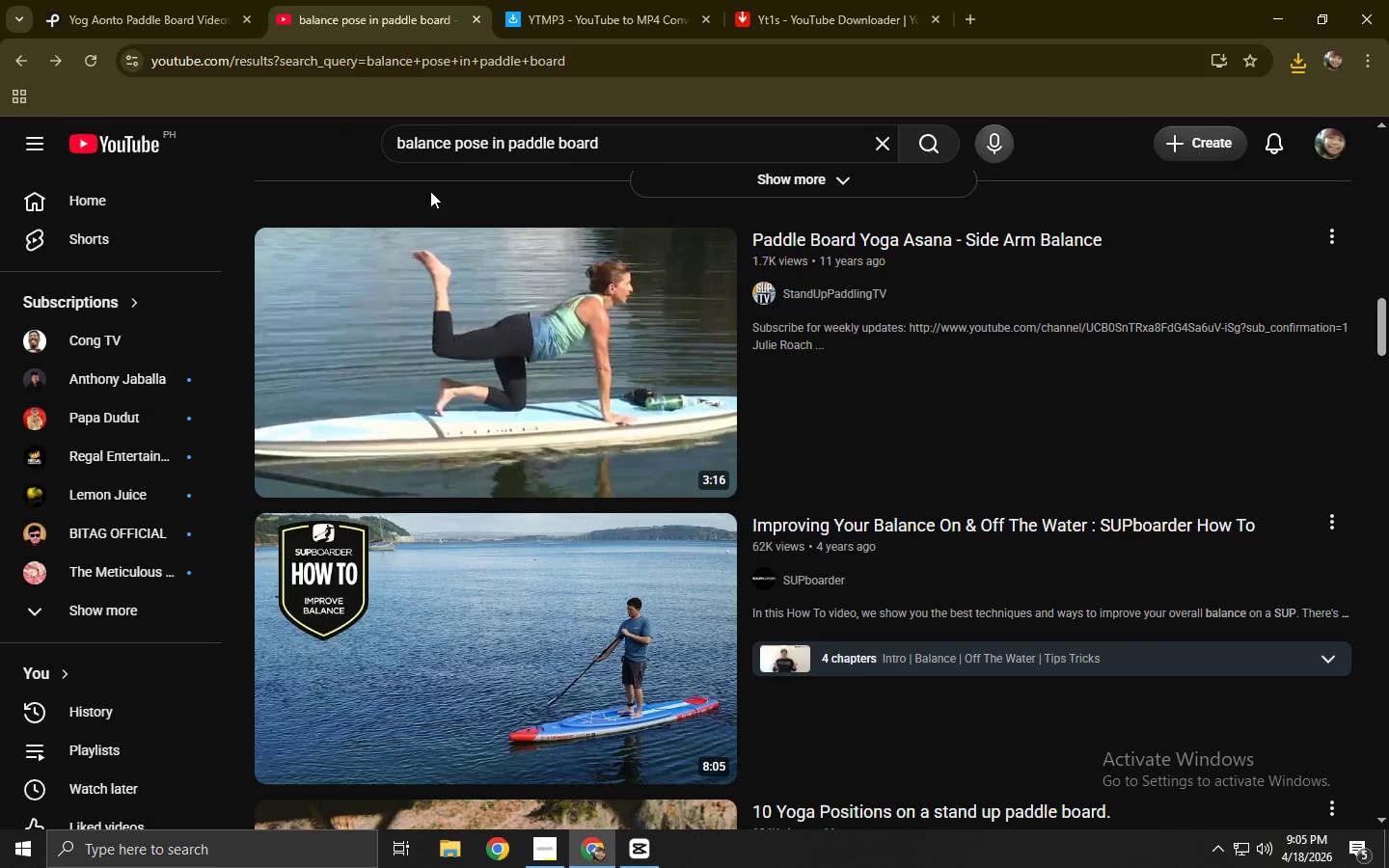 
scroll: coordinate [416, 220], scroll_direction: down, amount: 4.0
 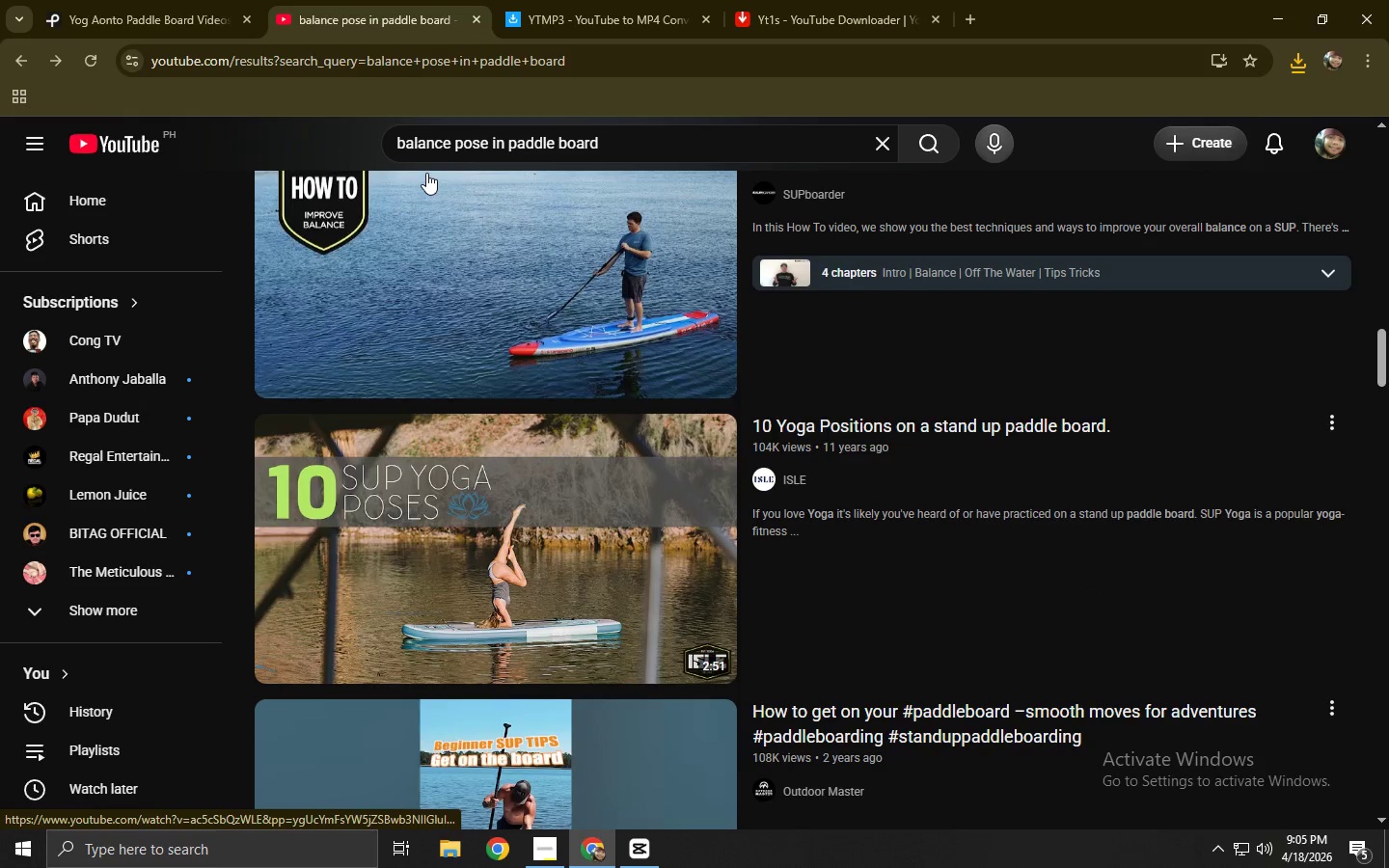 
scroll: coordinate [426, 173], scroll_direction: up, amount: 2.0
 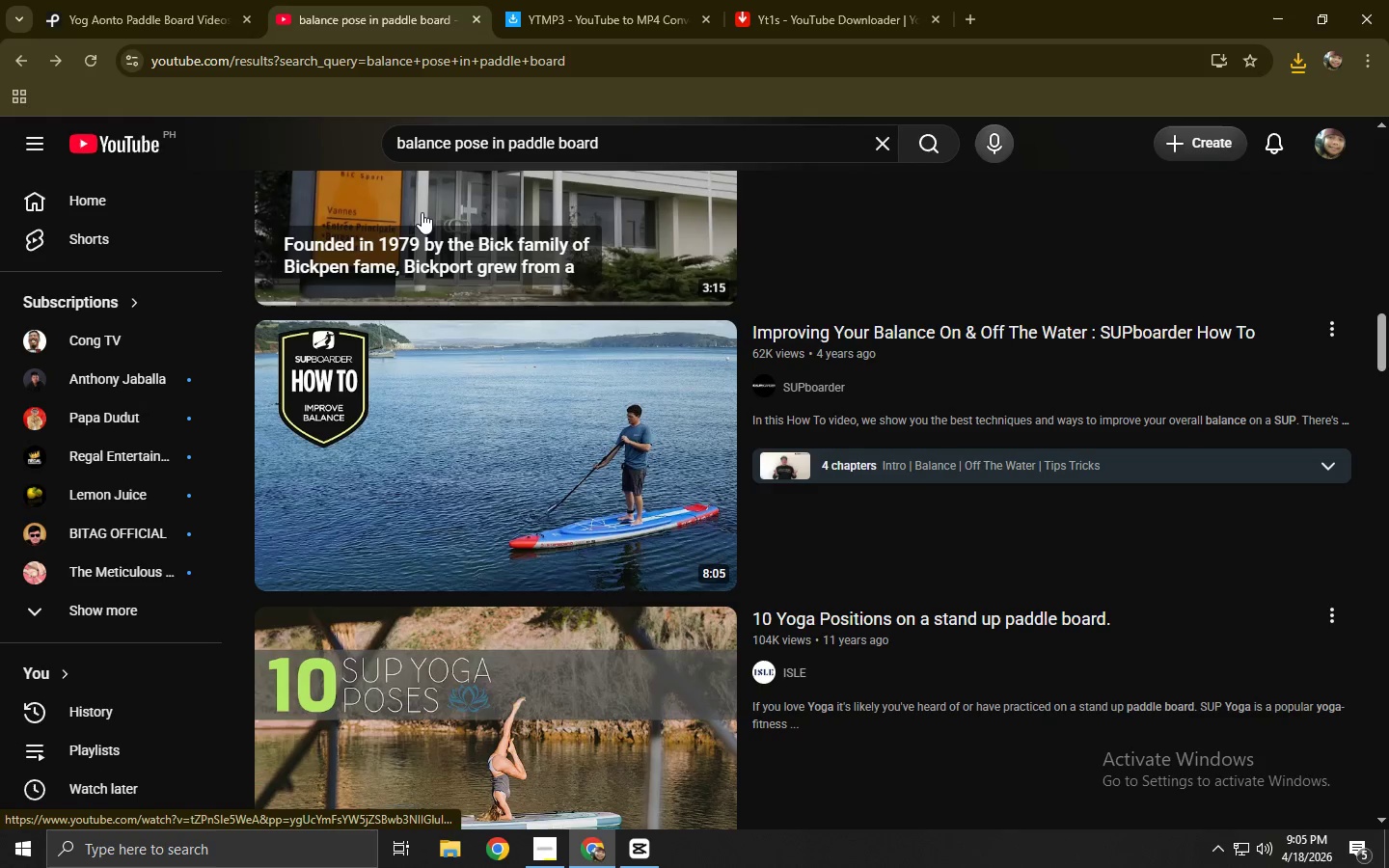 
scroll: coordinate [419, 221], scroll_direction: down, amount: 4.0
 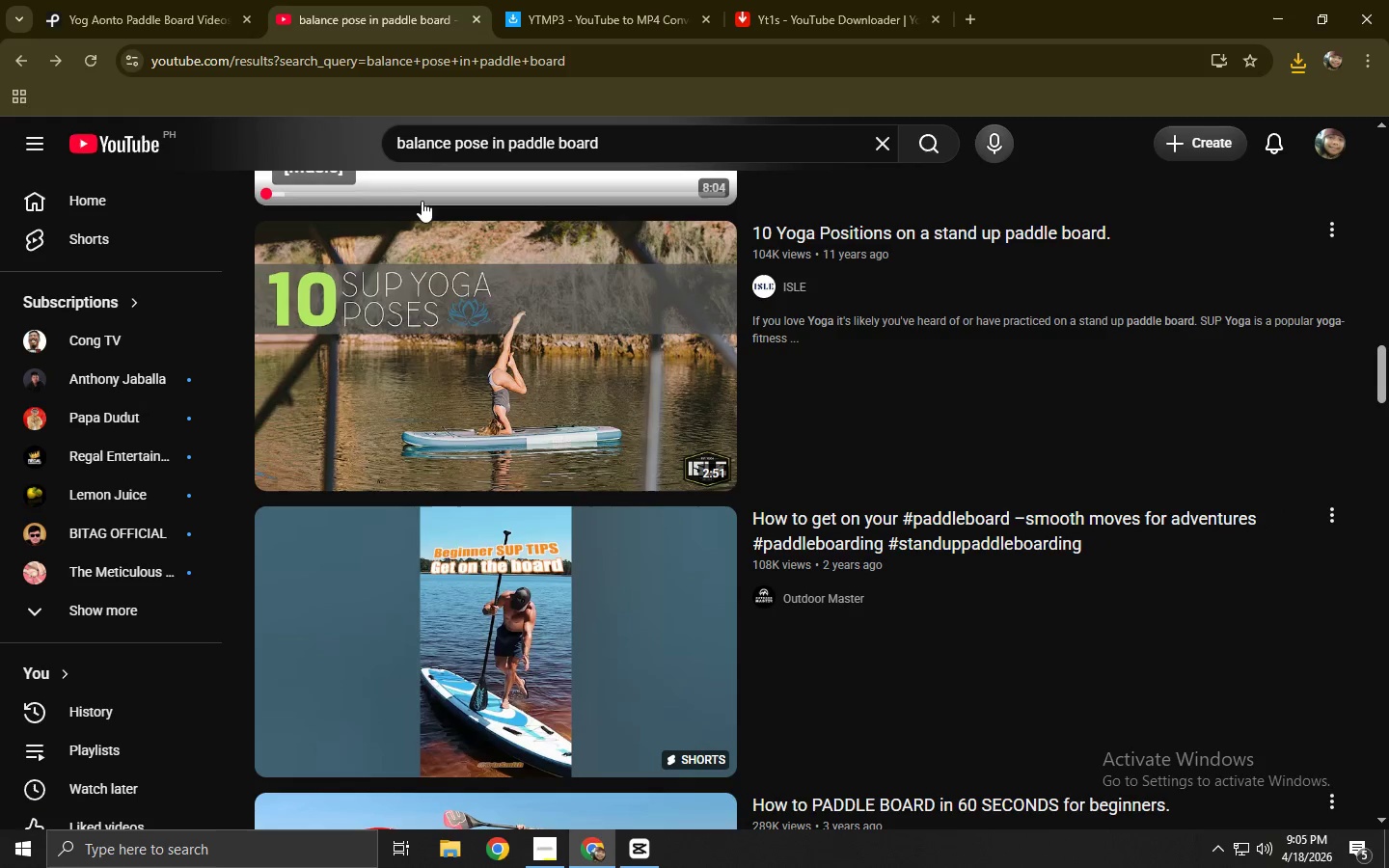 
left_click([451, 298])
 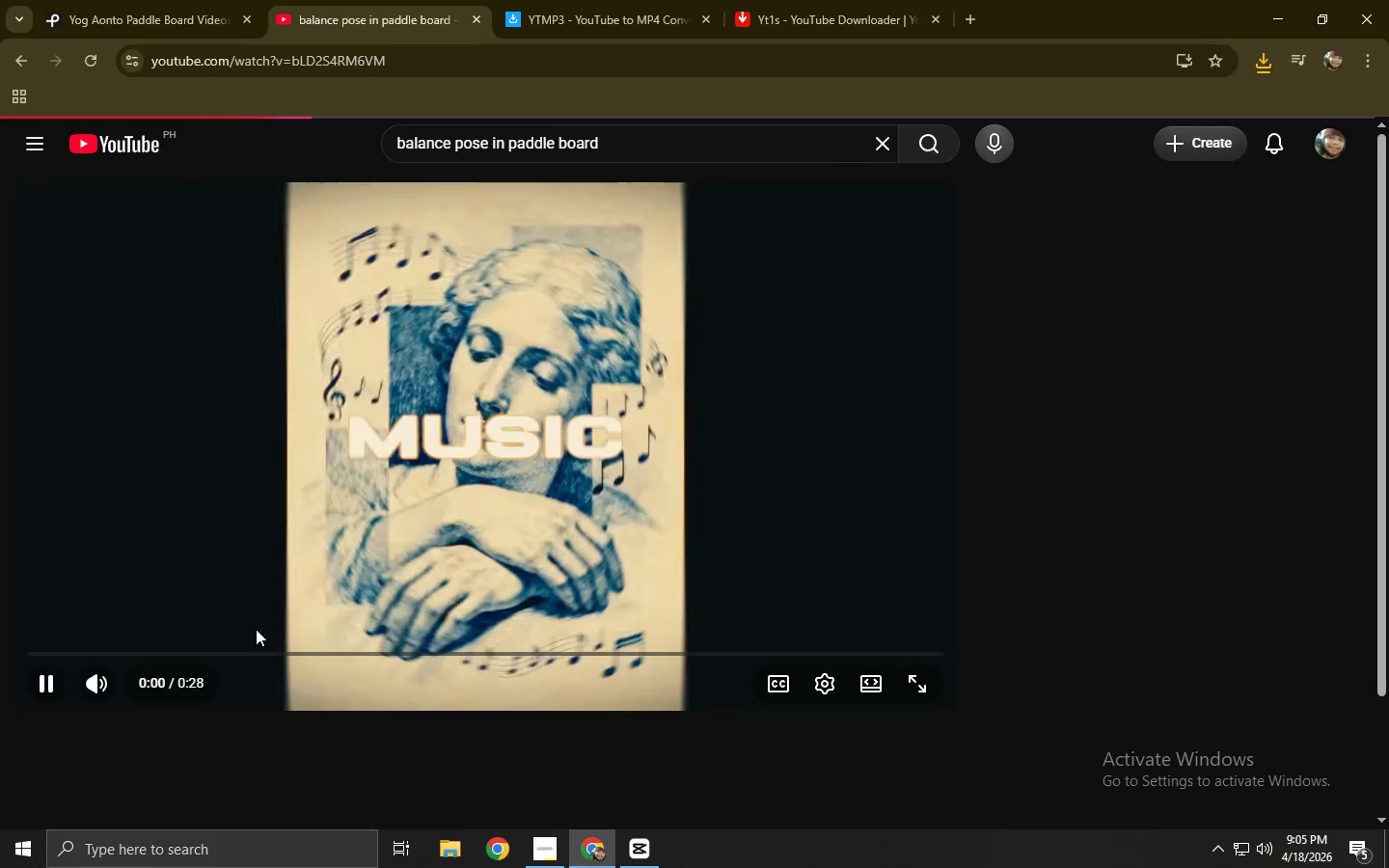 
mouse_move([234, 620])
 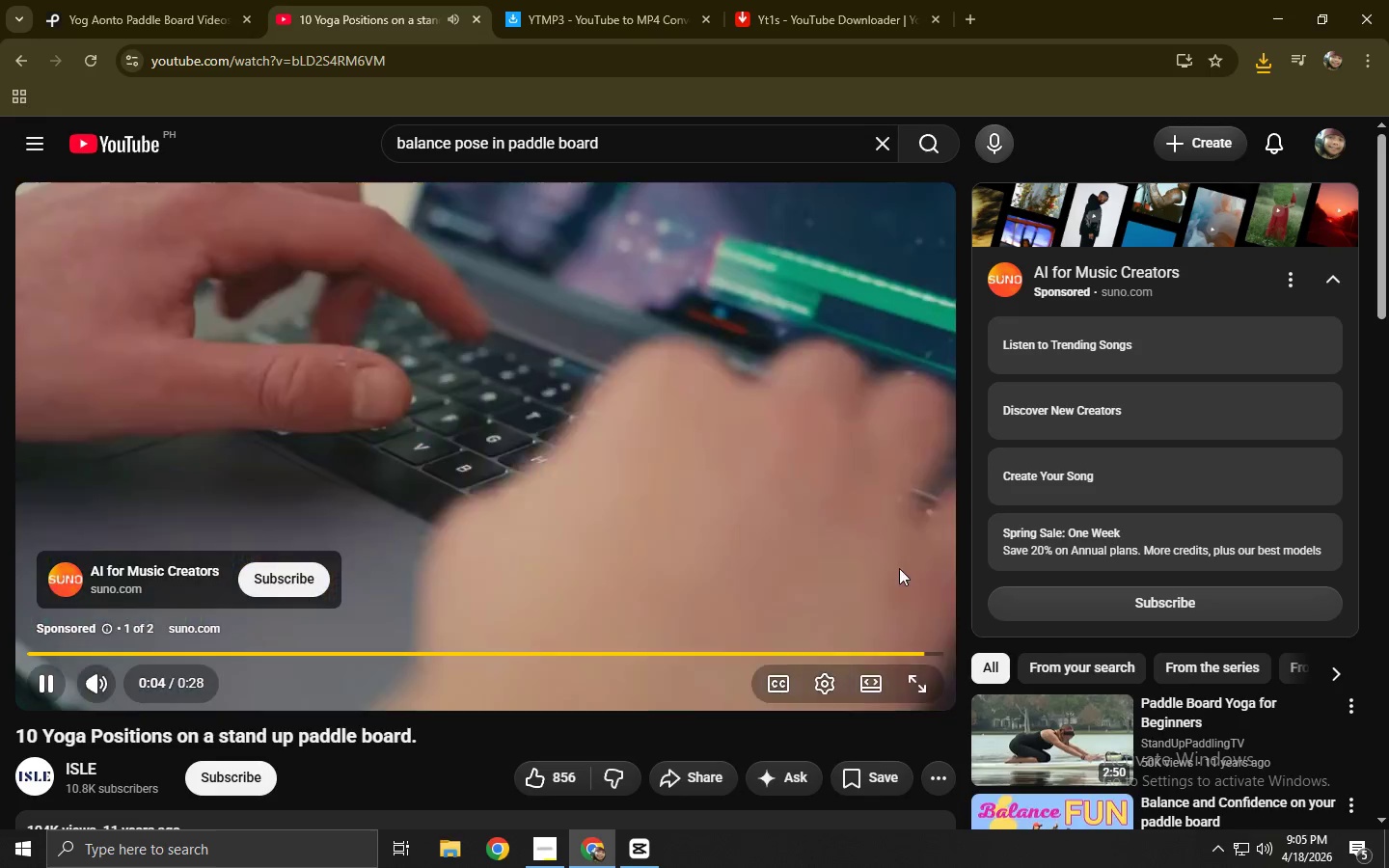 
left_click([907, 624])
 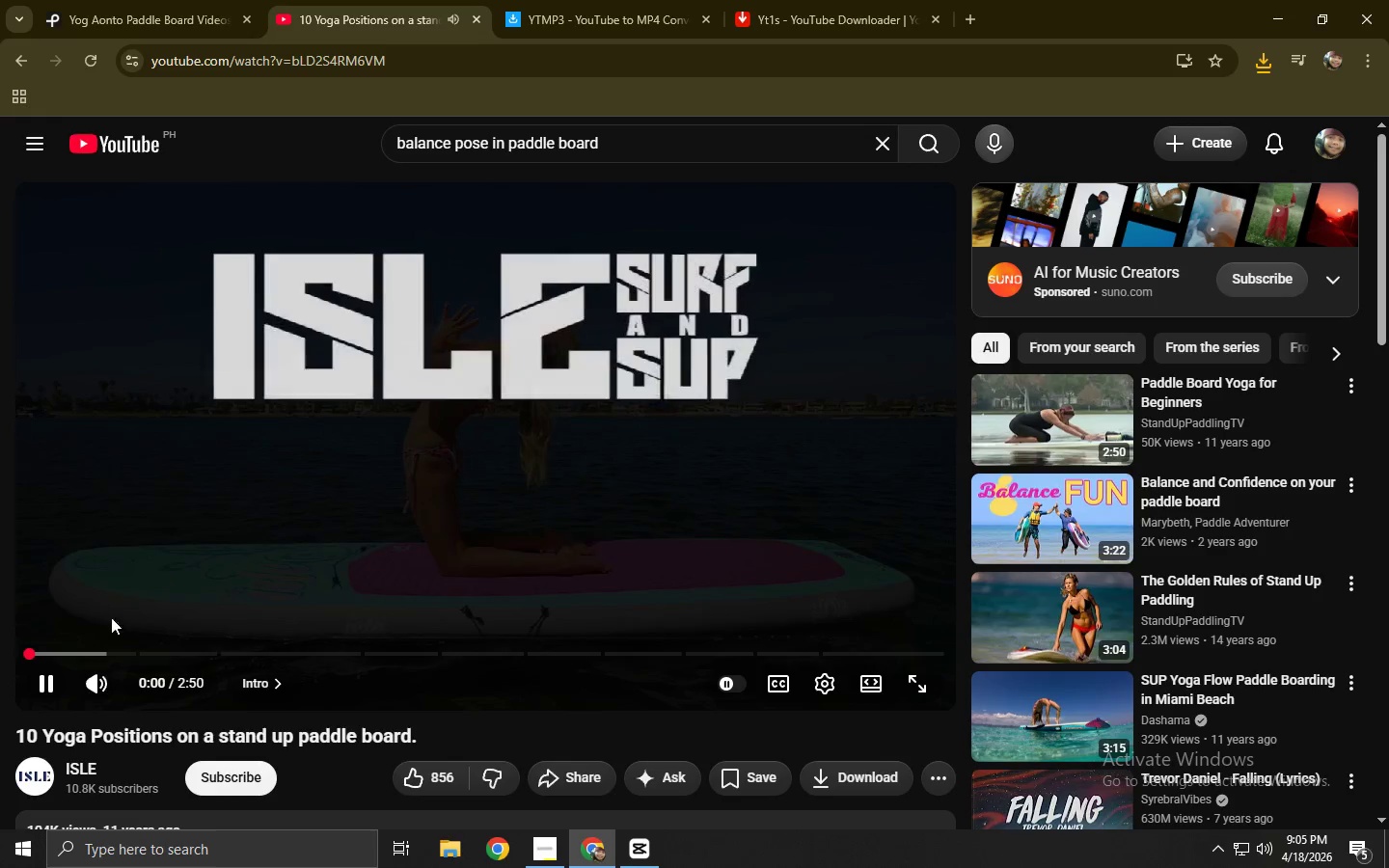 
left_click([98, 658])
 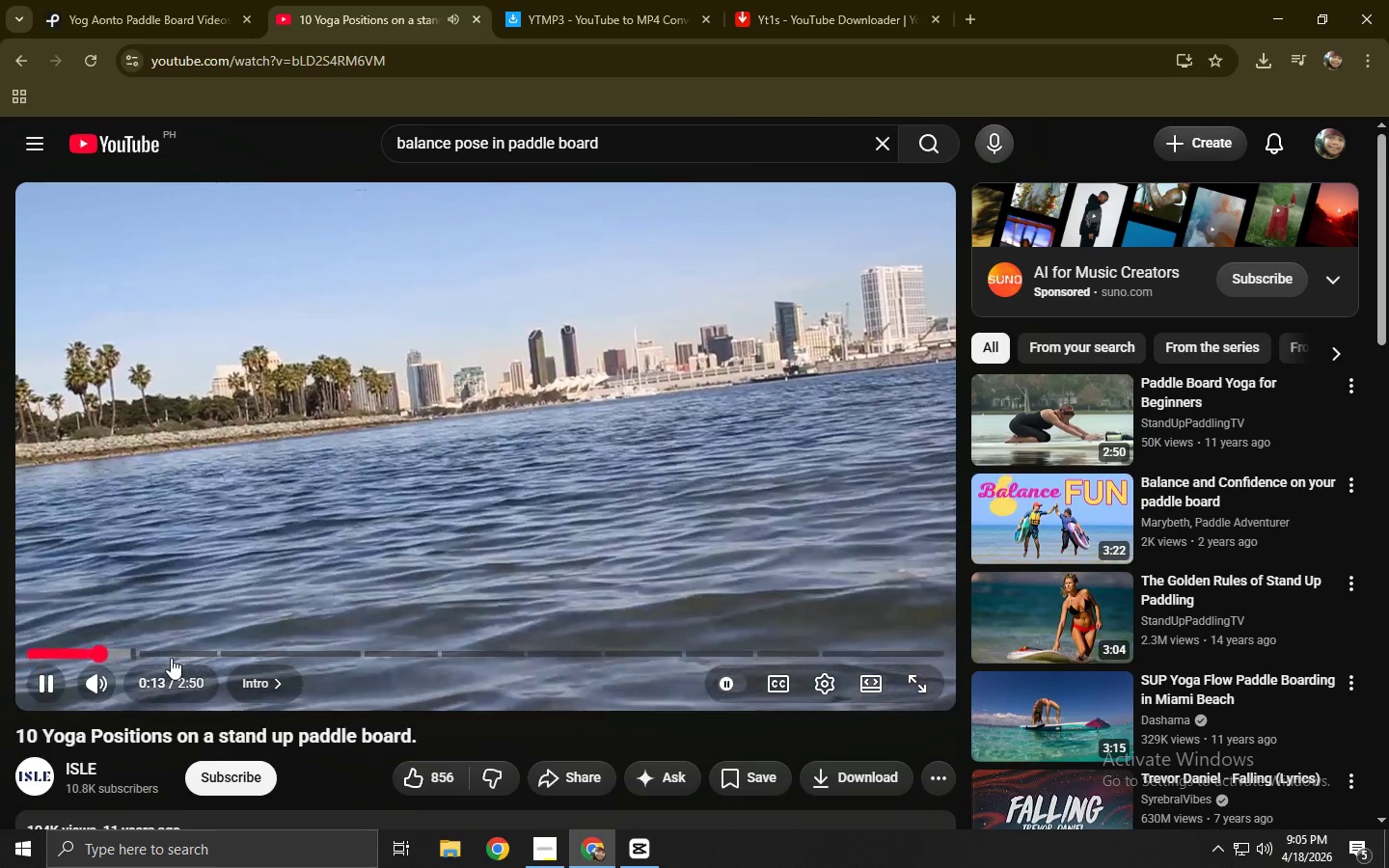 
left_click([207, 658])
 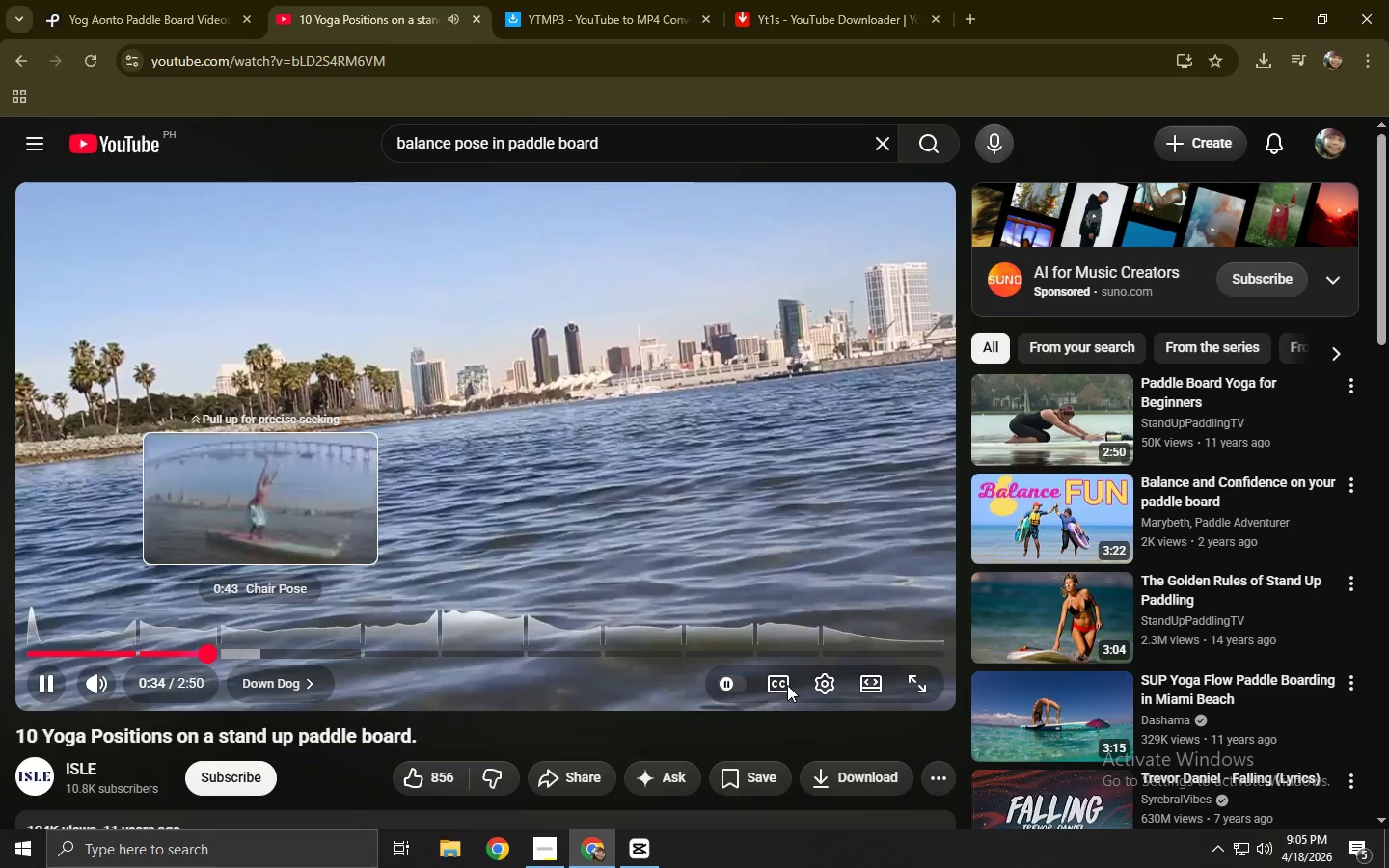 
left_click([830, 692])
 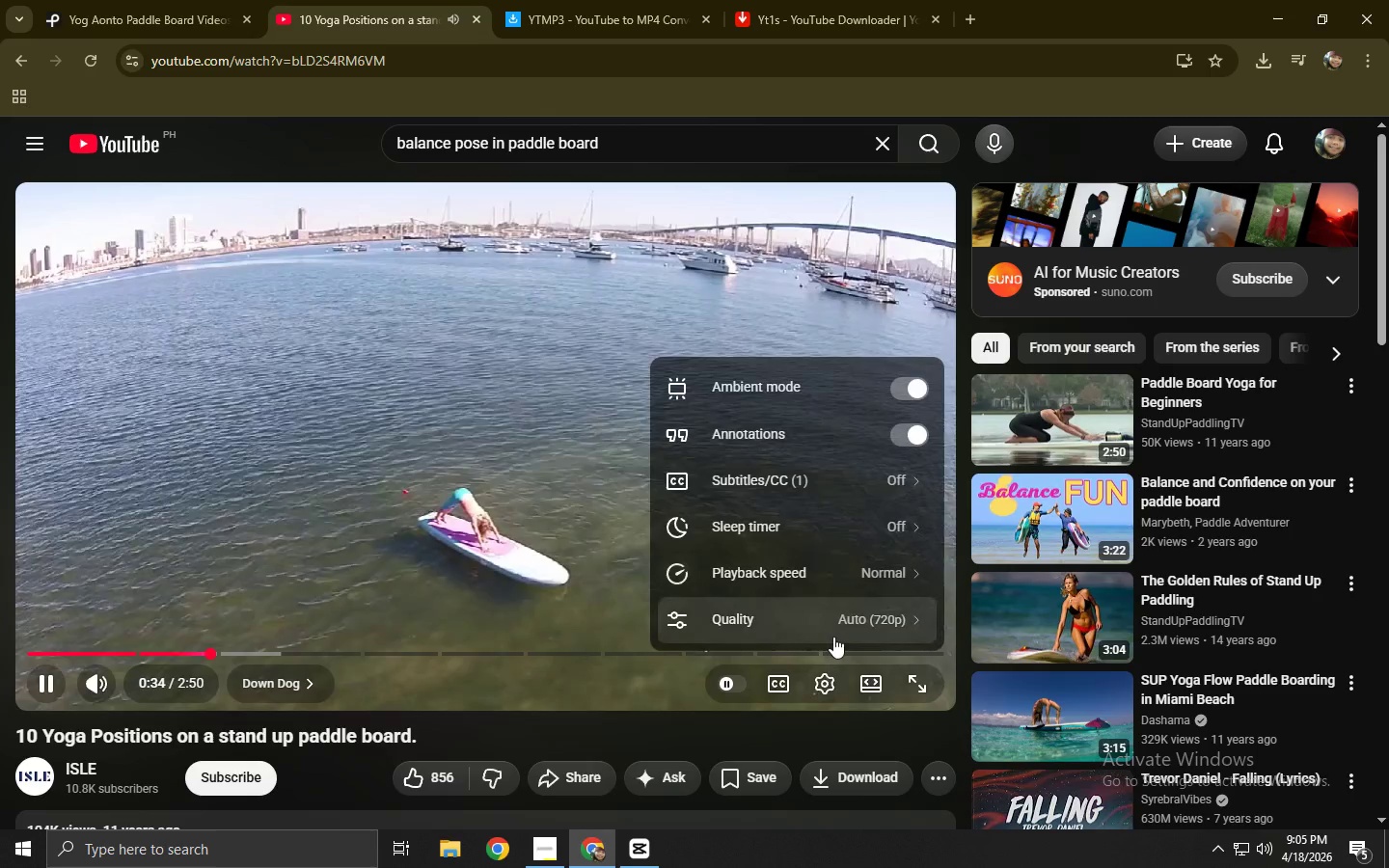 
left_click([830, 625])
 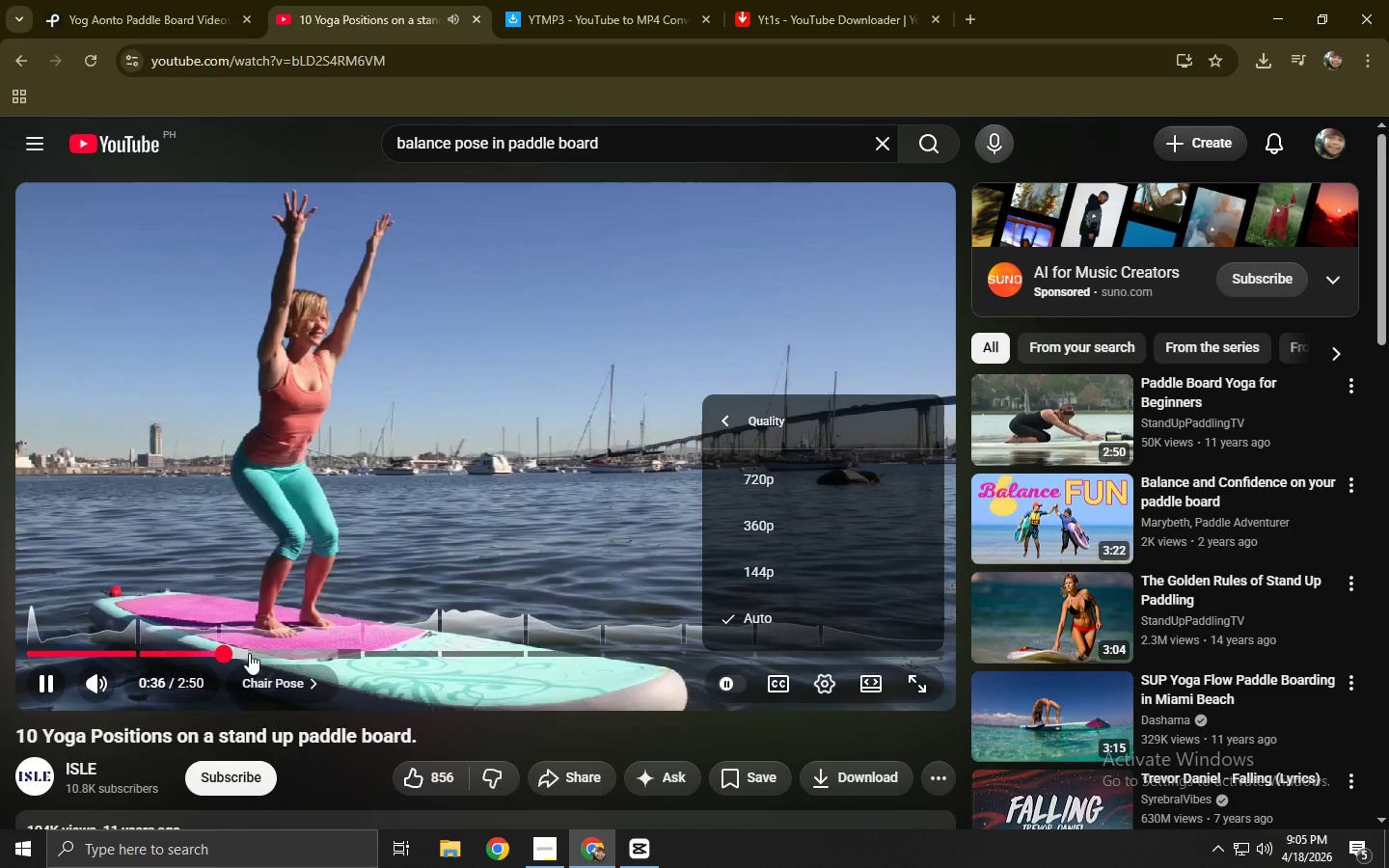 
left_click([276, 646])
 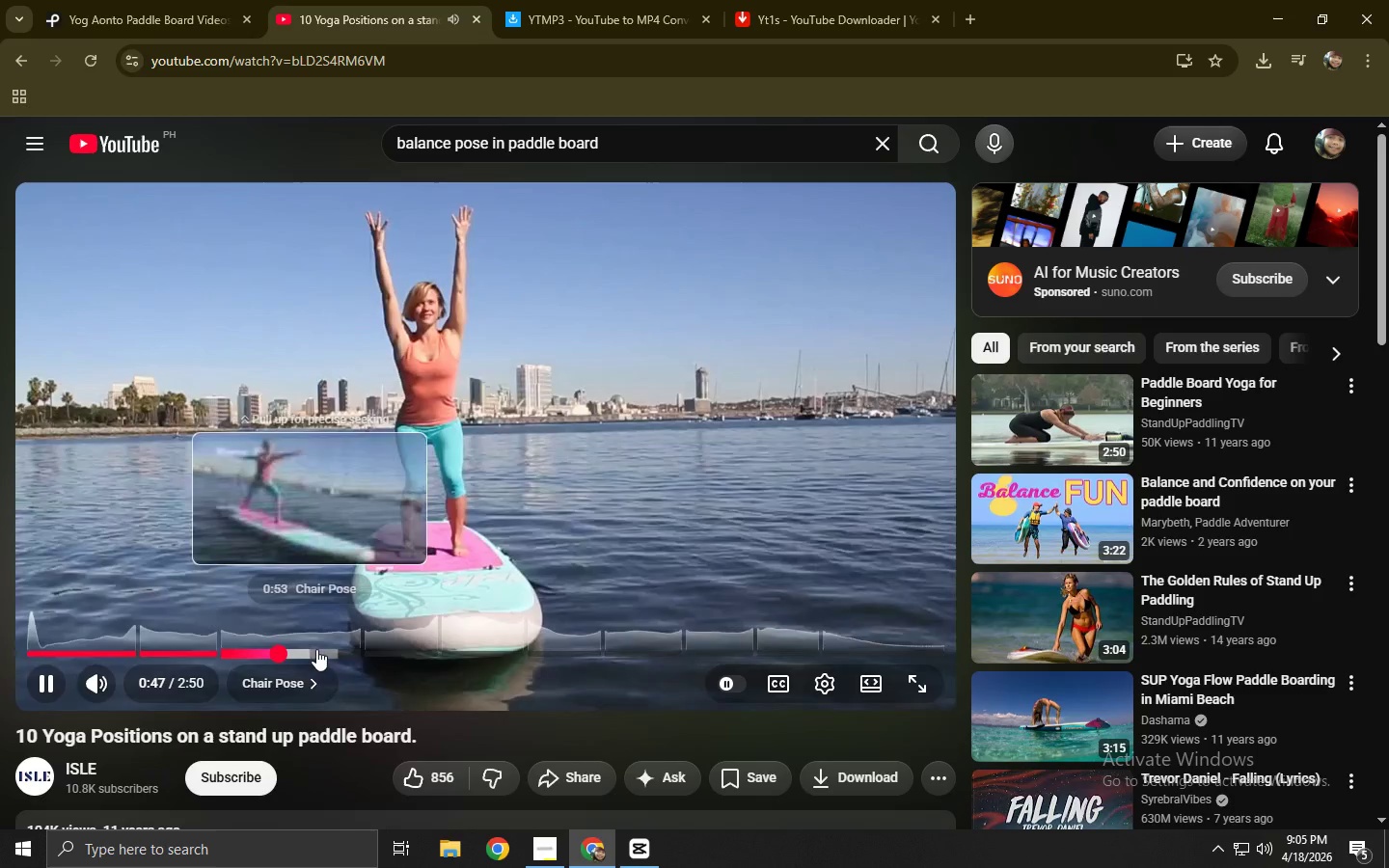 
left_click([327, 649])
 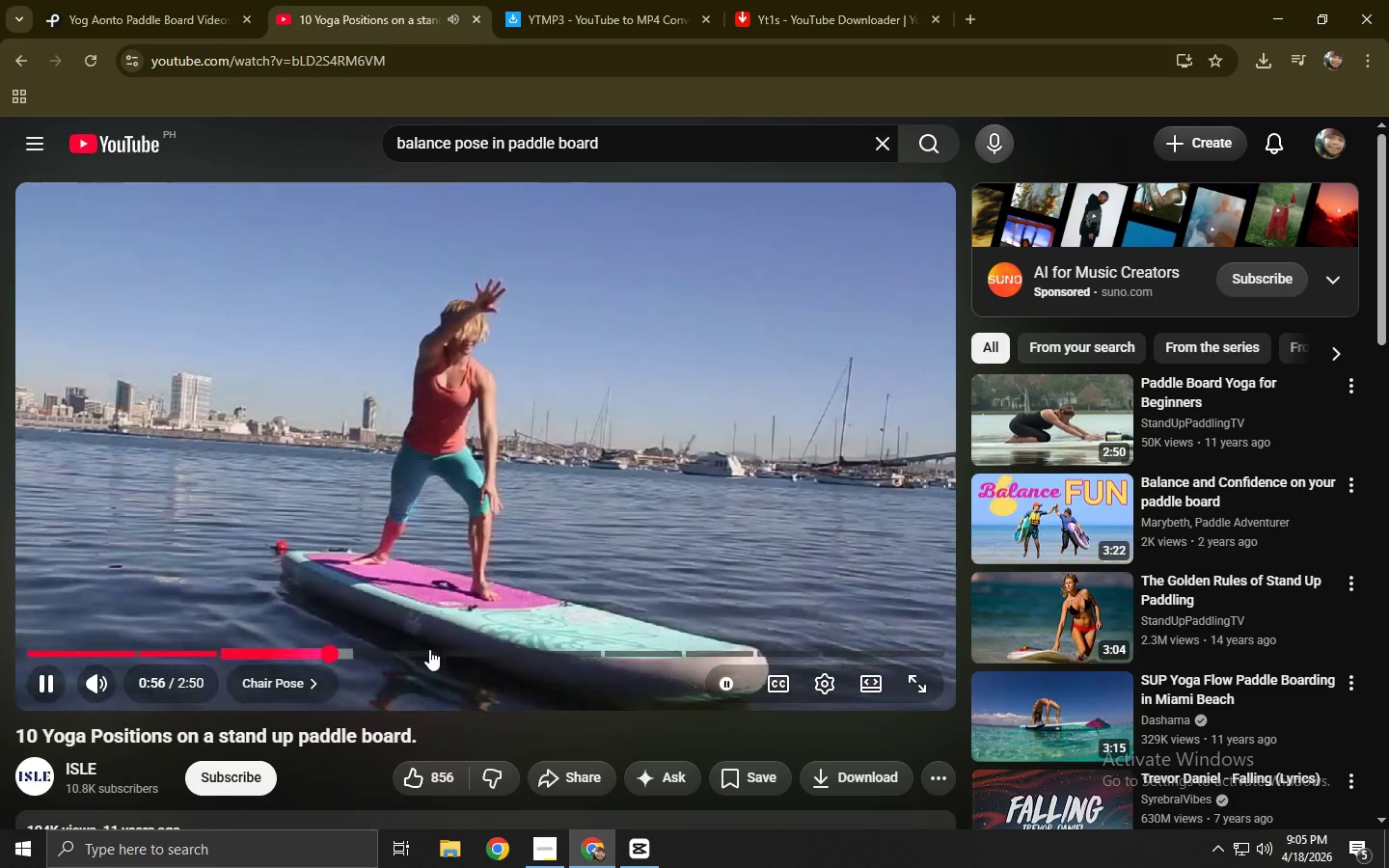 
left_click([429, 649])
 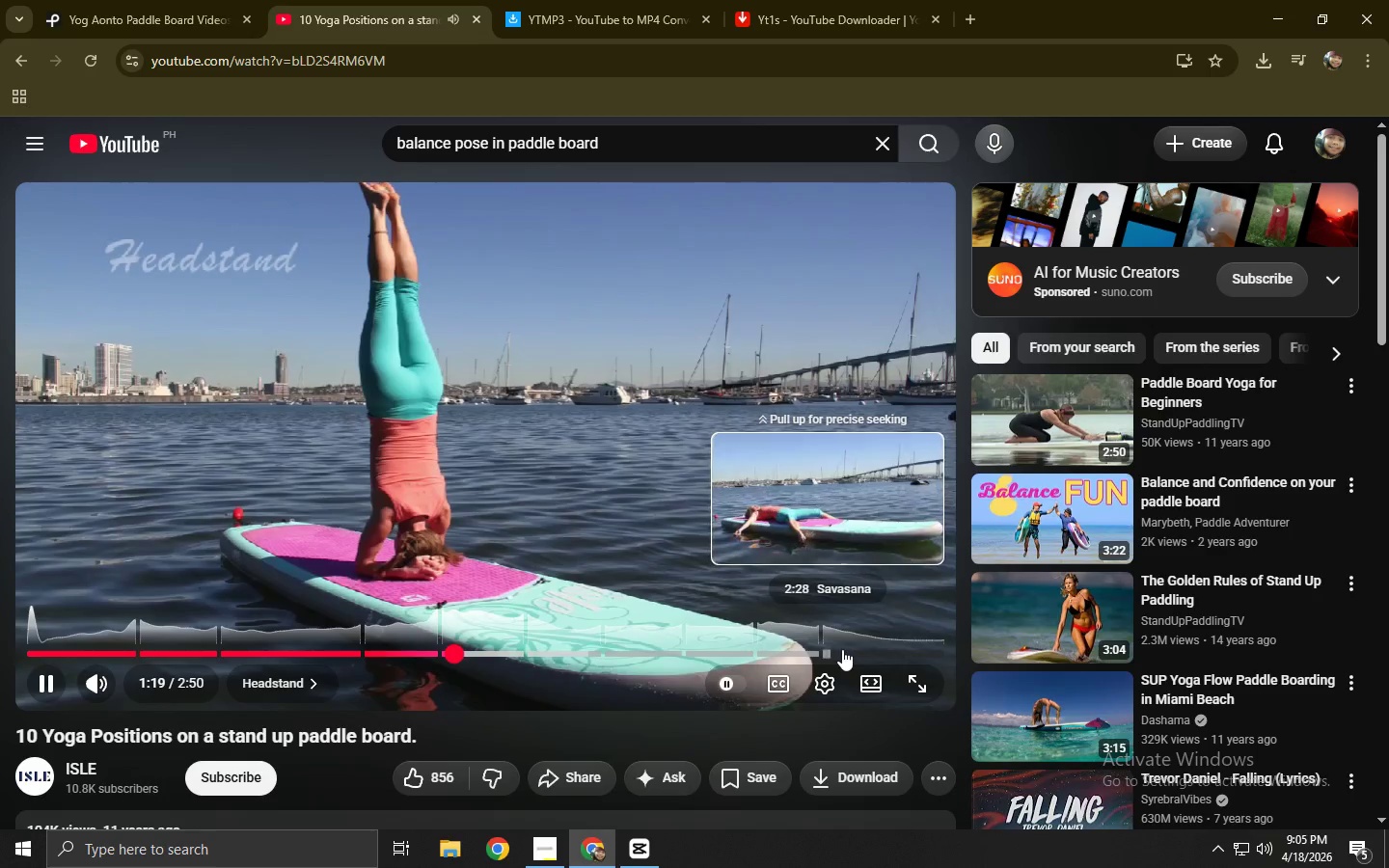 
wait(7.83)
 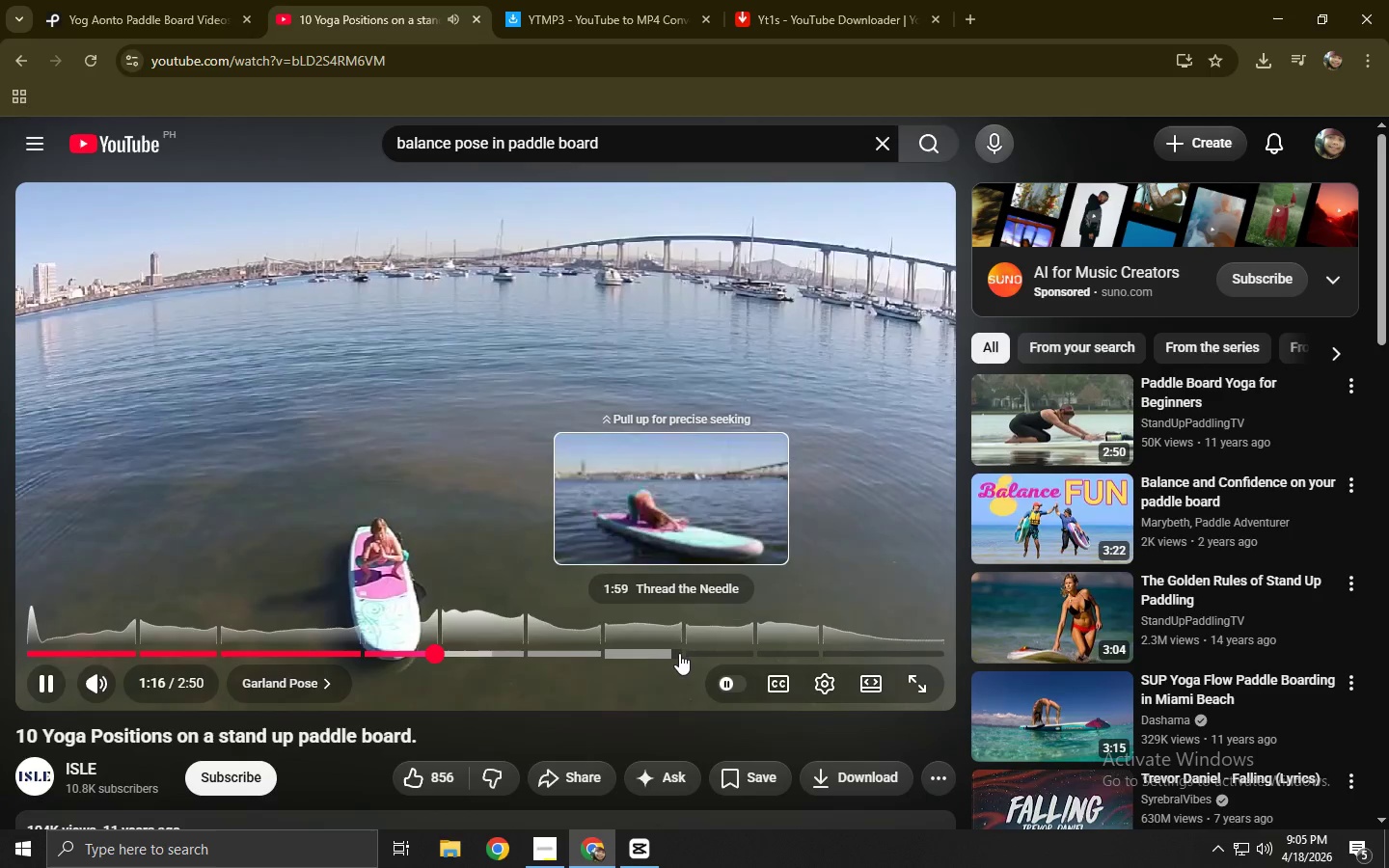 
left_click([778, 648])
 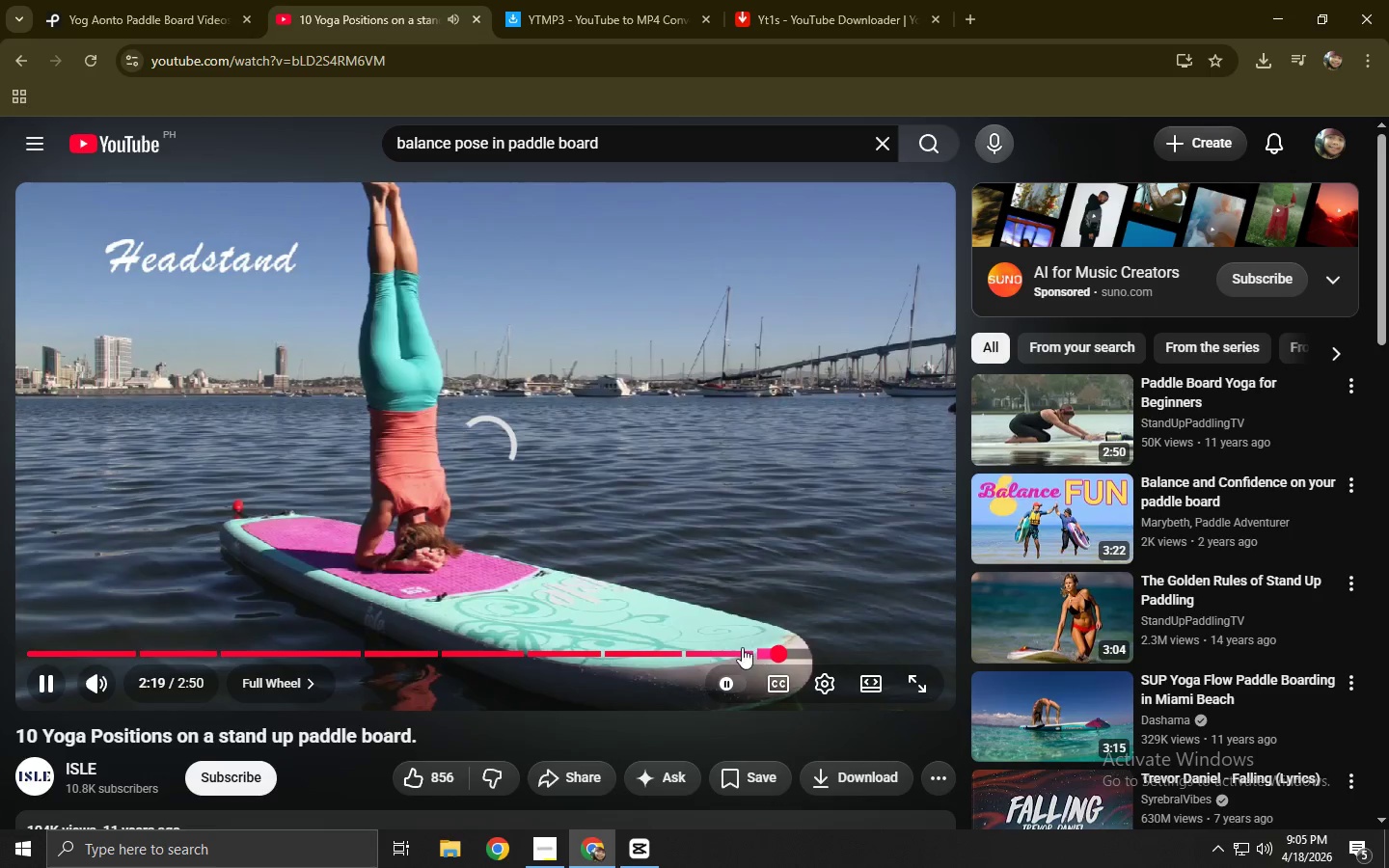 
left_click([723, 647])
 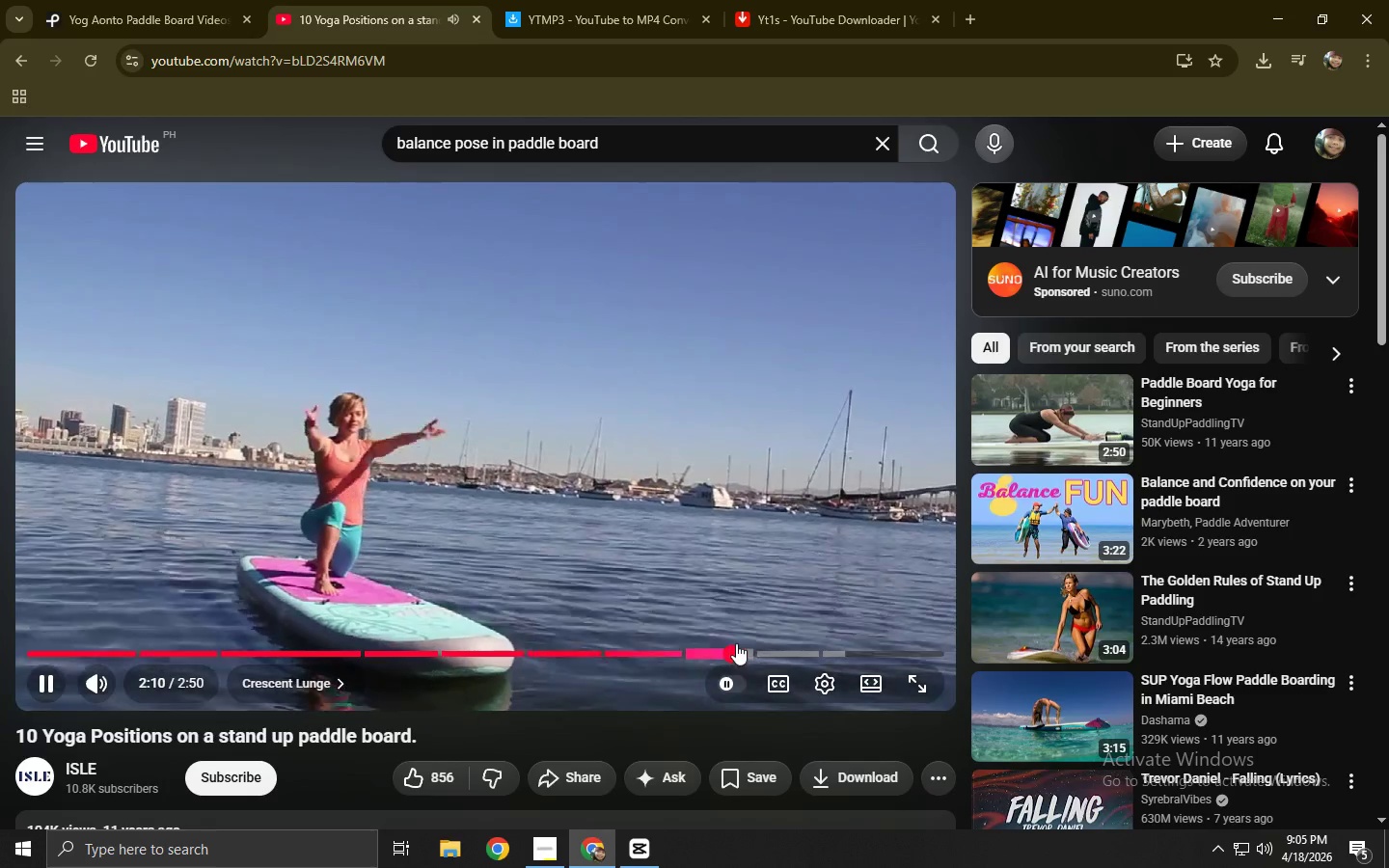 
left_click([765, 647])
 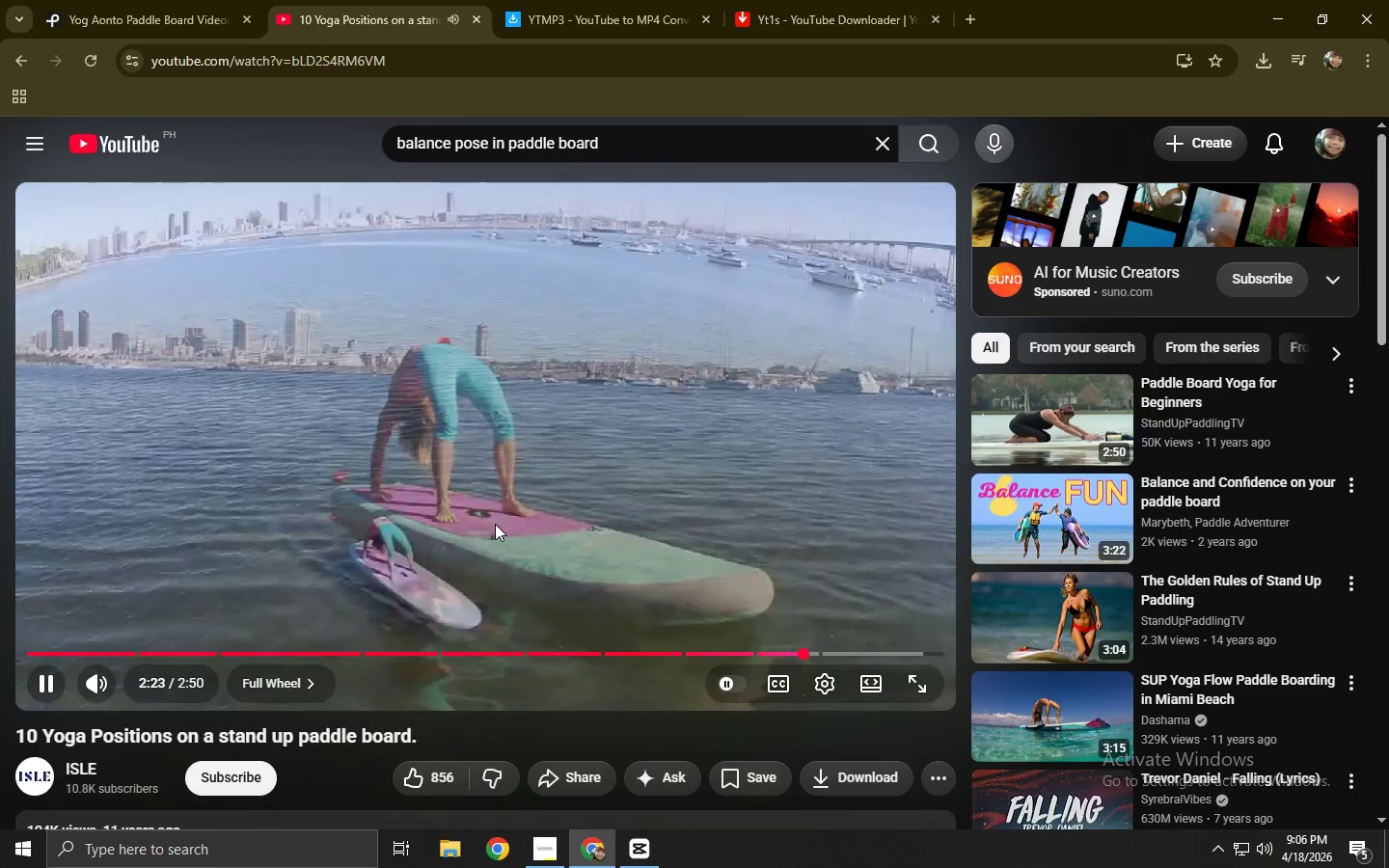 
wait(12.69)
 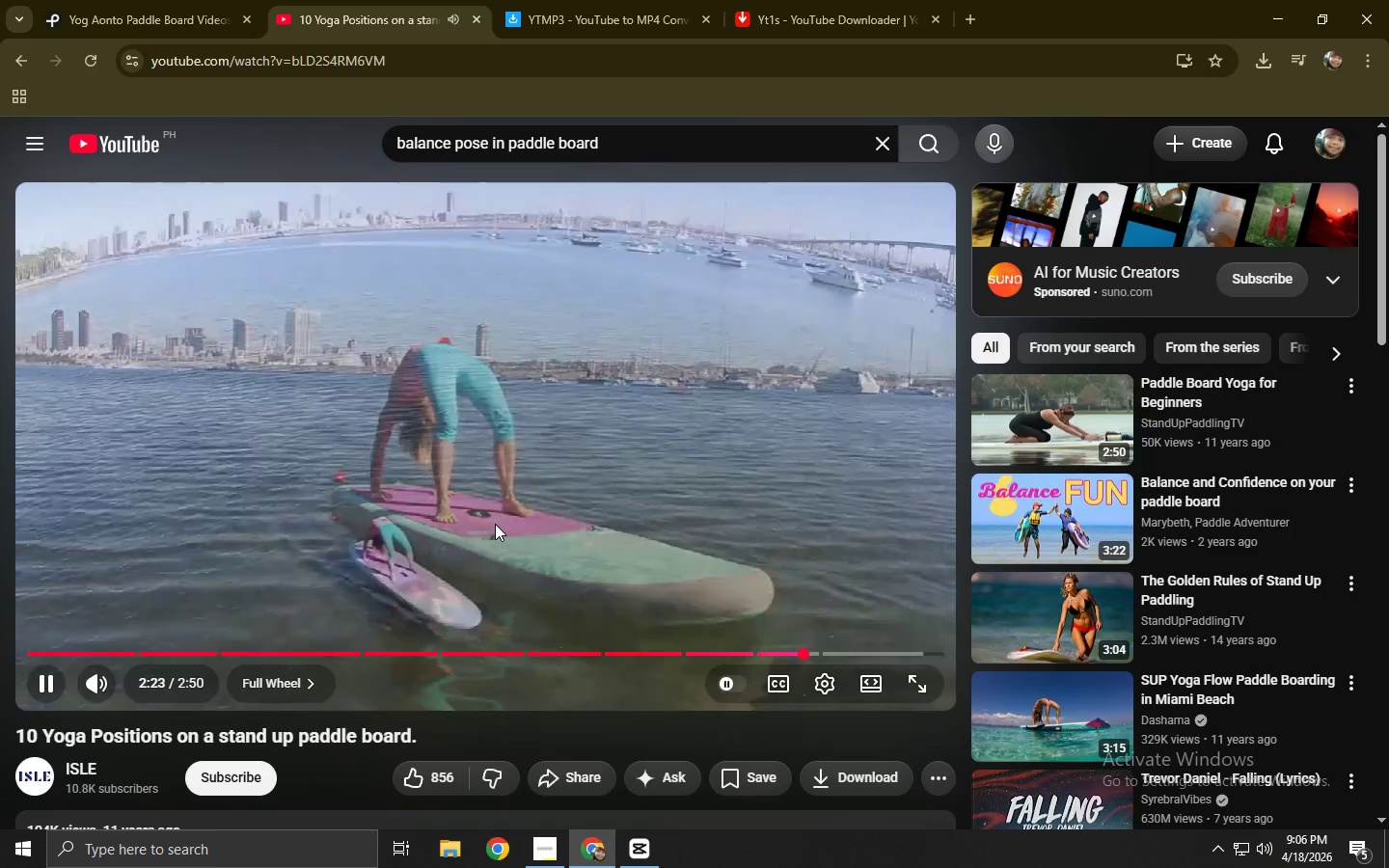 
left_click([855, 649])
 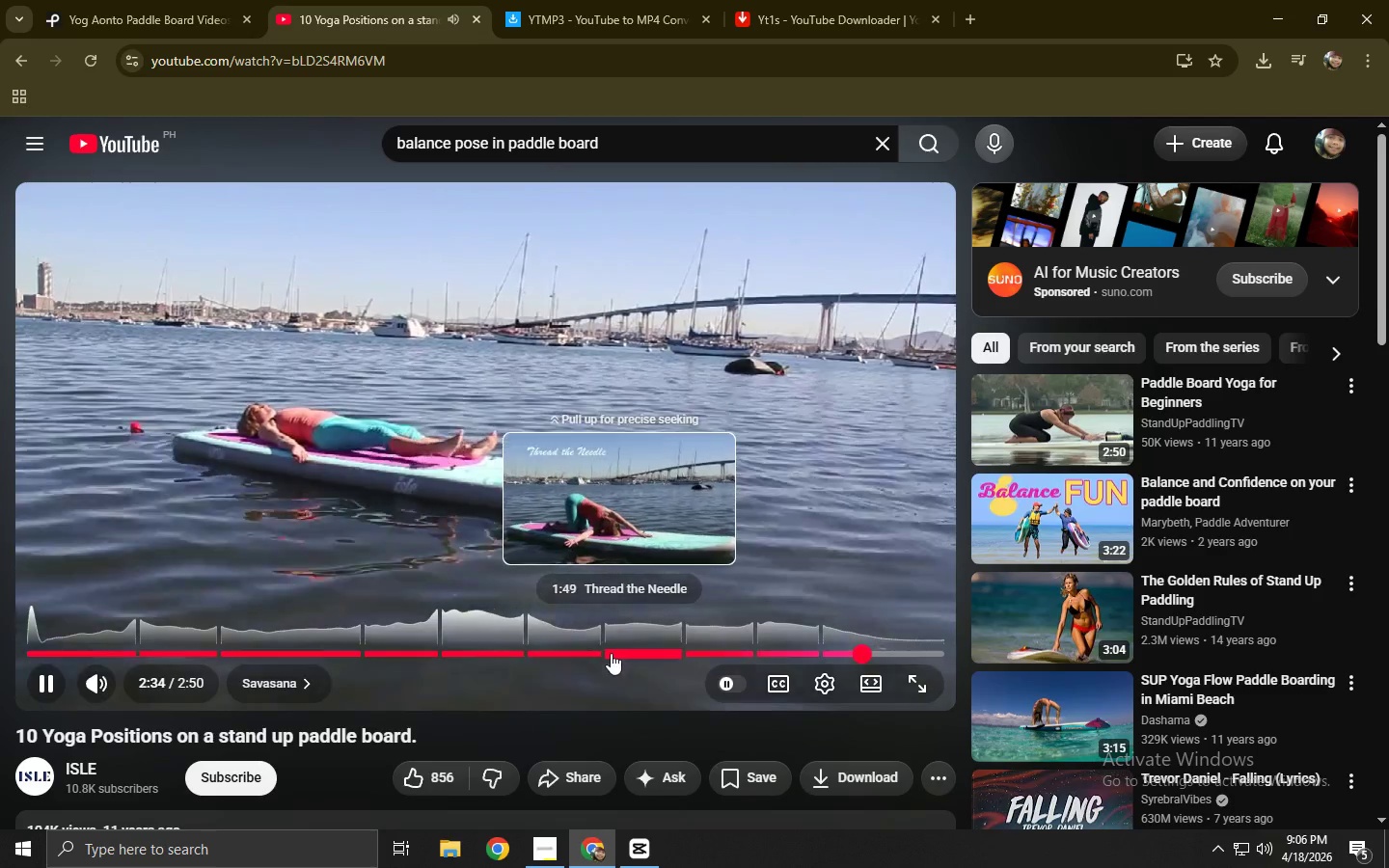 
left_click([576, 654])
 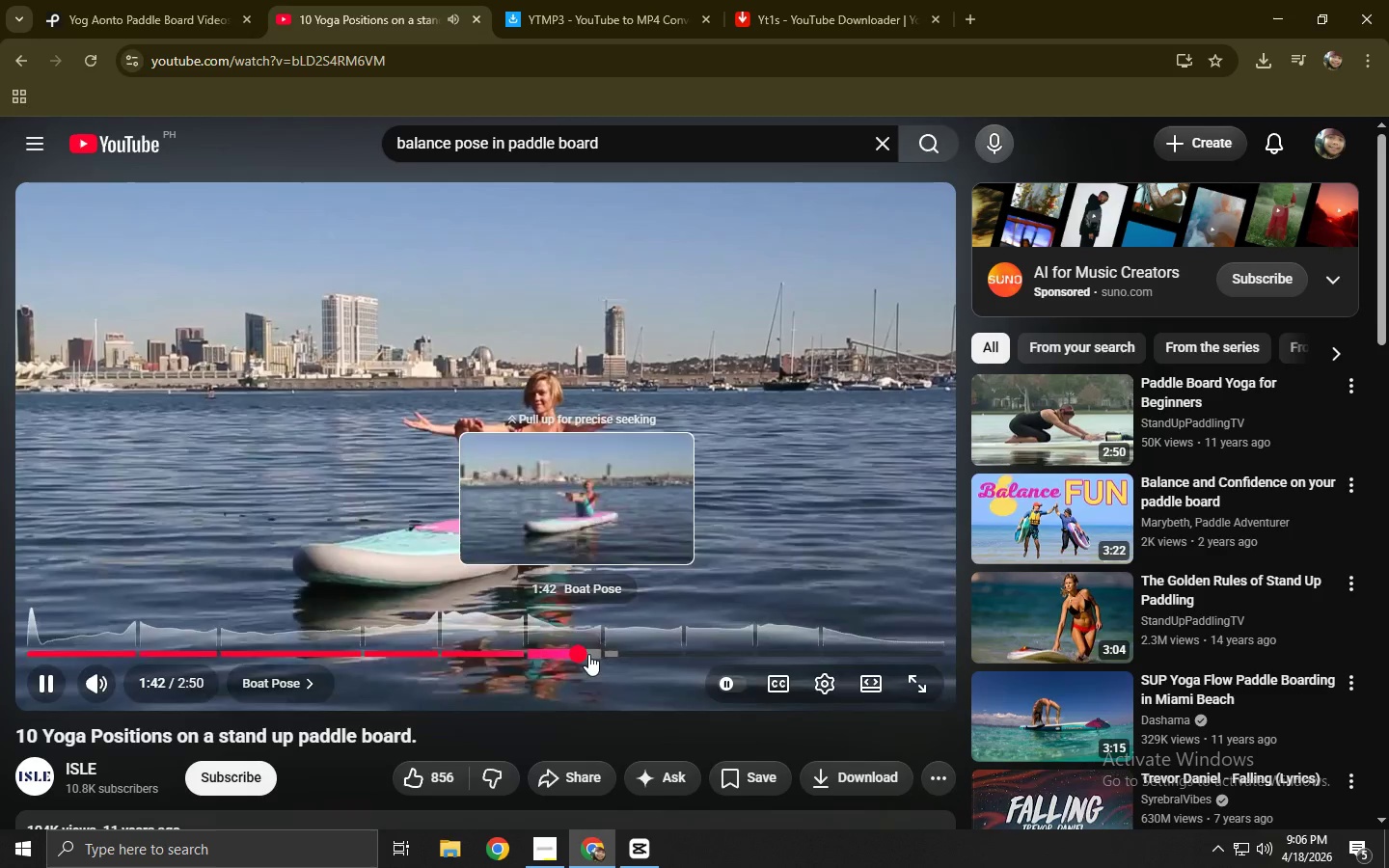 
left_click([608, 653])
 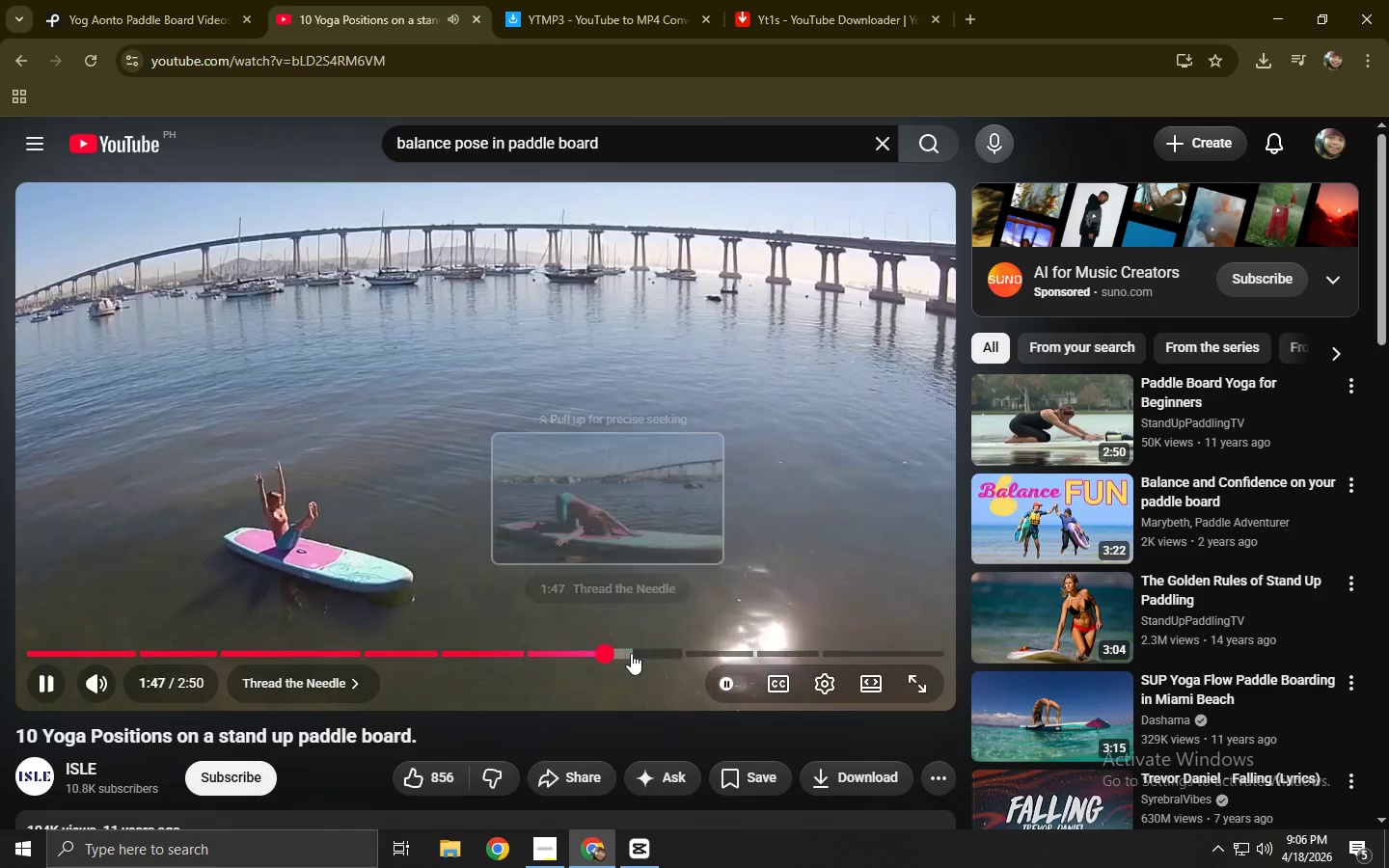 
left_click([649, 653])
 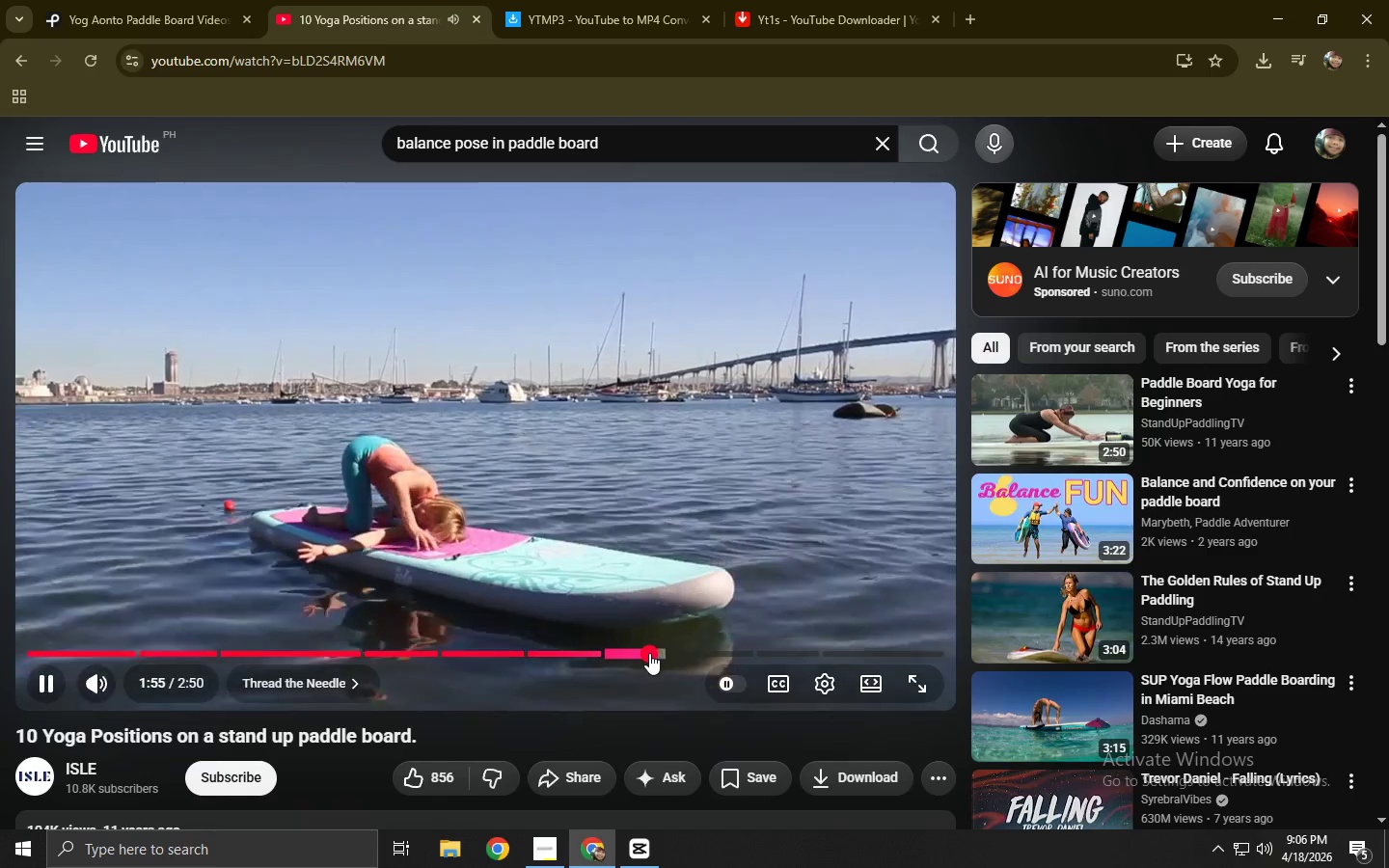 
left_click_drag(start_coordinate=[467, 461], to_coordinate=[446, 451])
 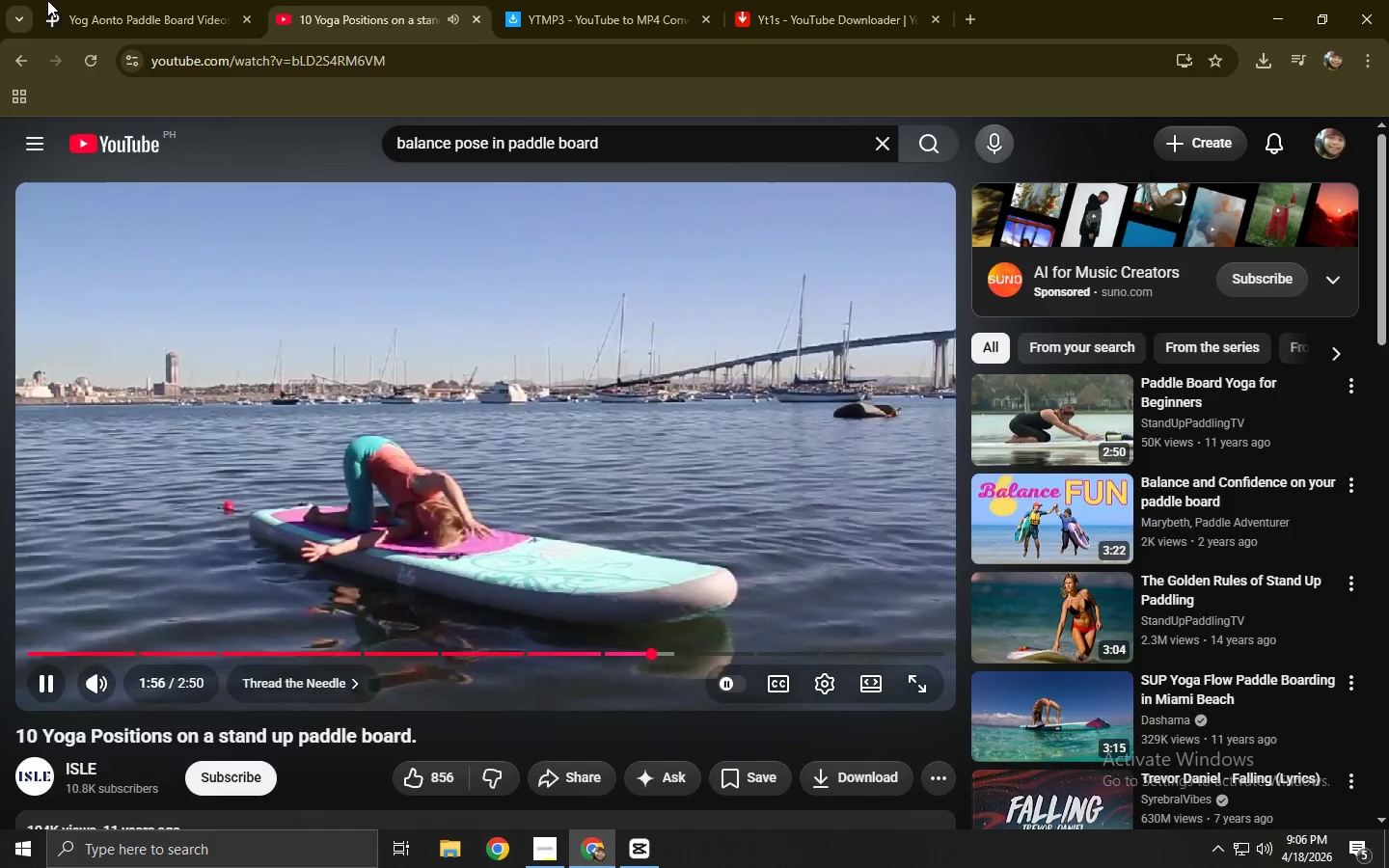 
double_click([40, 0])
 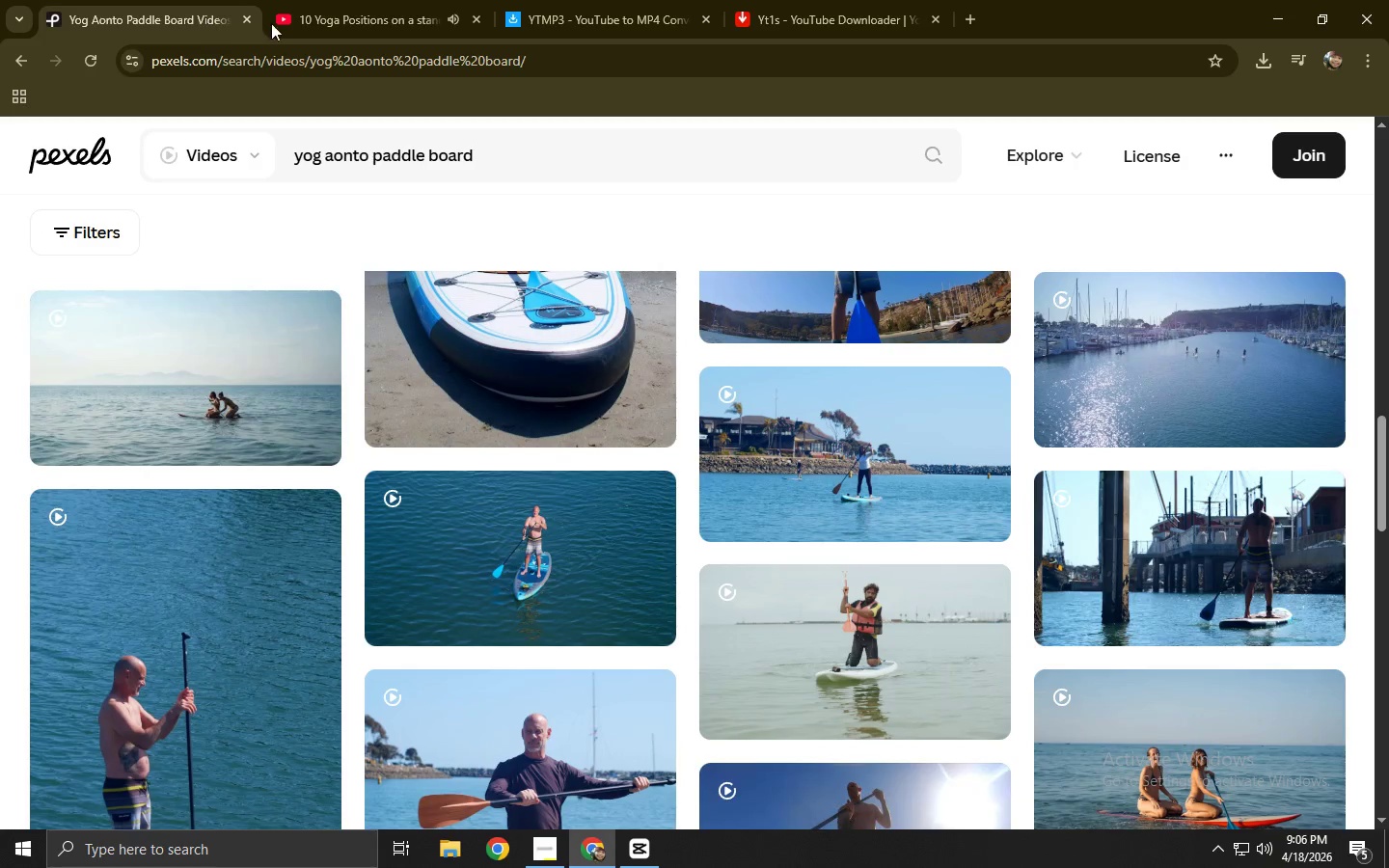 
left_click([426, 0])
 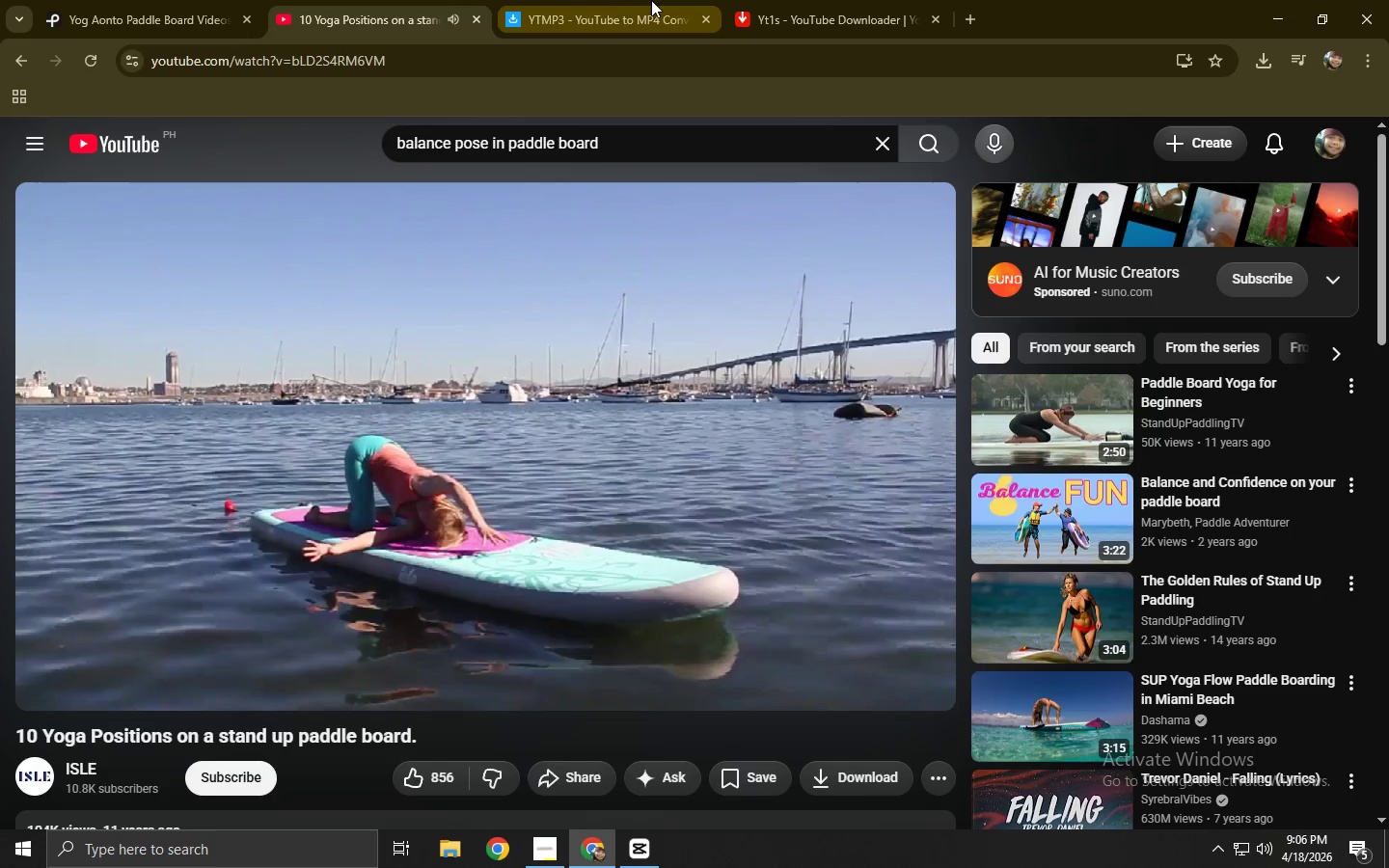 
left_click([187, 0])
 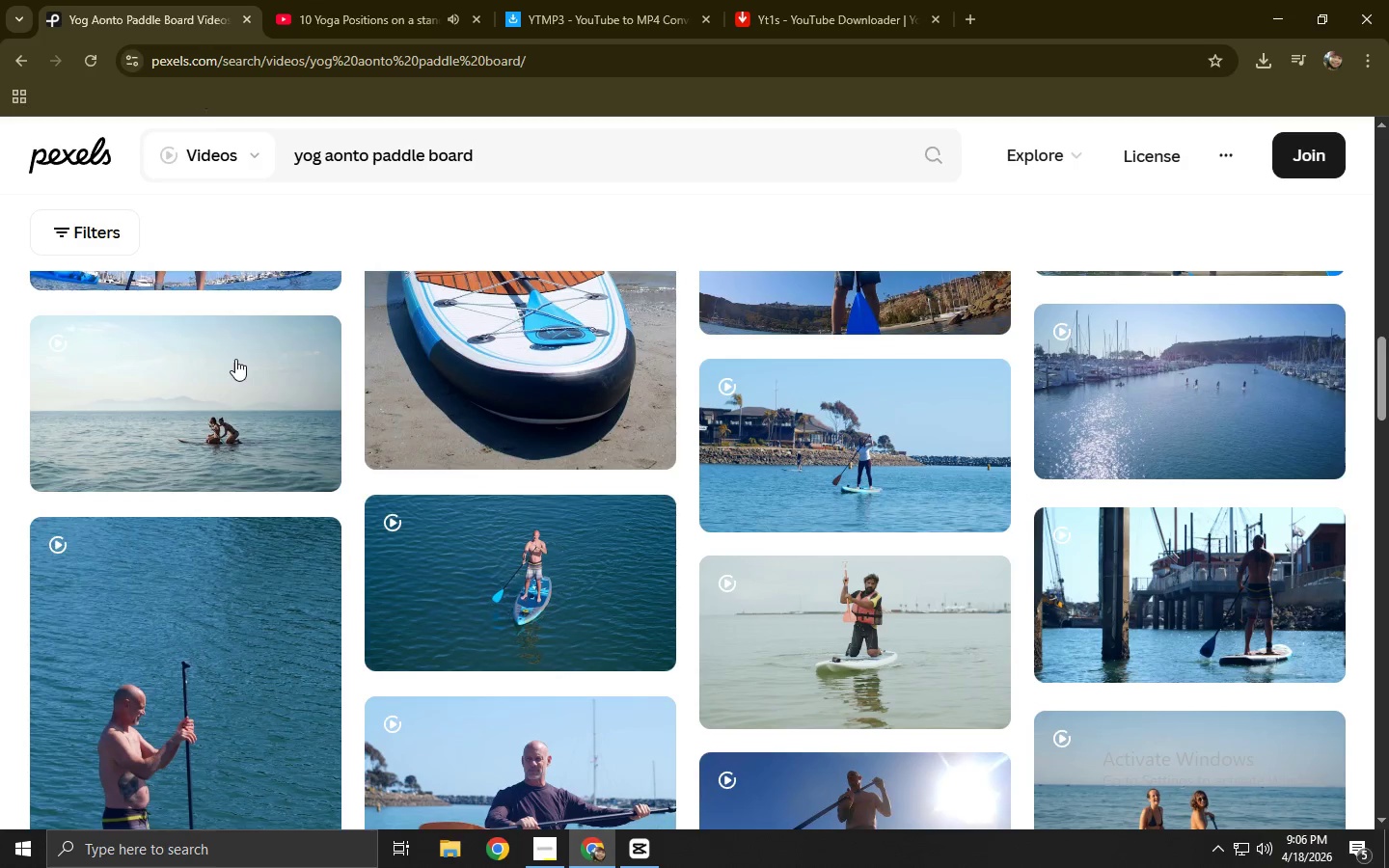 
scroll: coordinate [467, 464], scroll_direction: down, amount: 5.0
 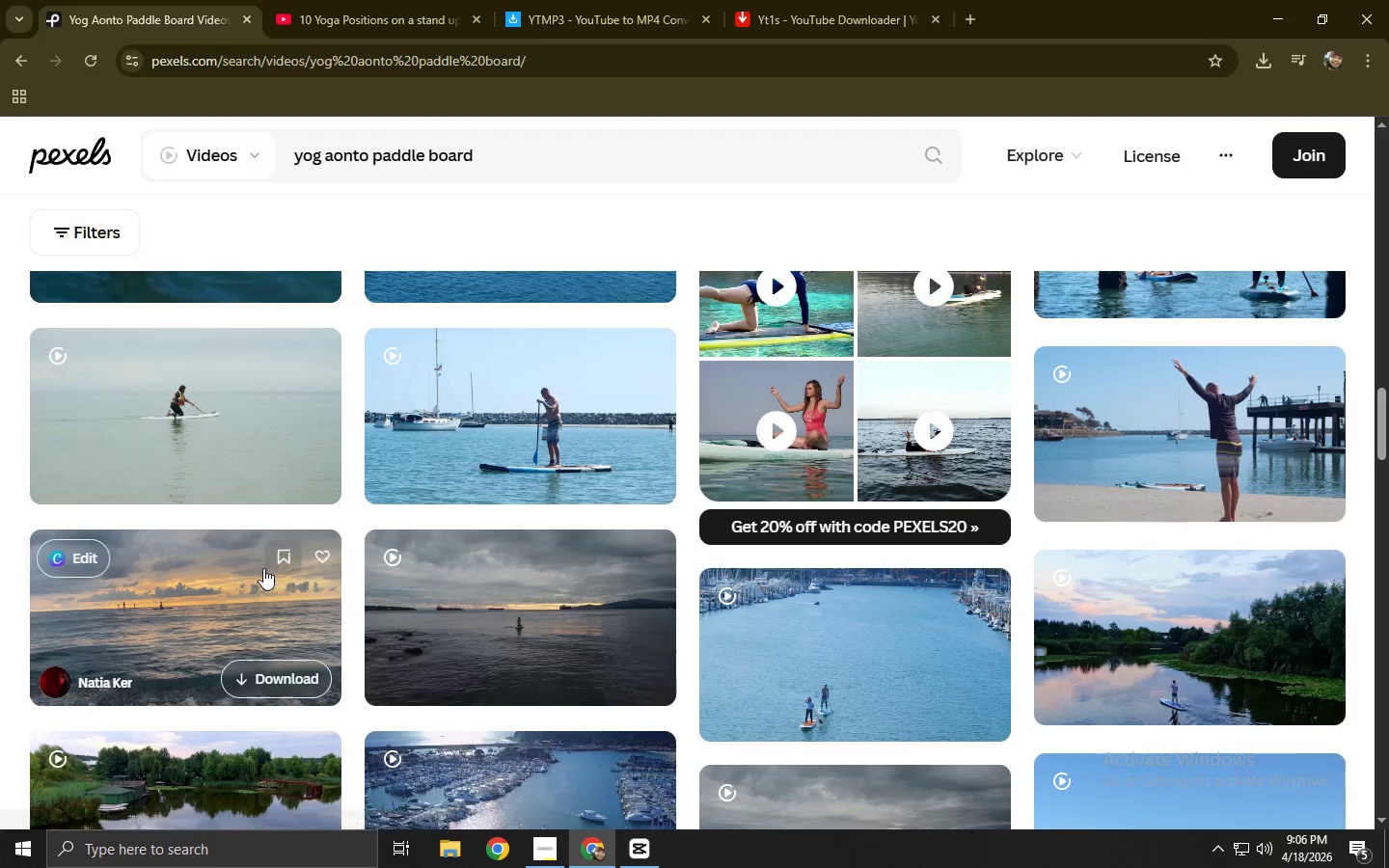 
scroll: coordinate [243, 521], scroll_direction: up, amount: 17.0
 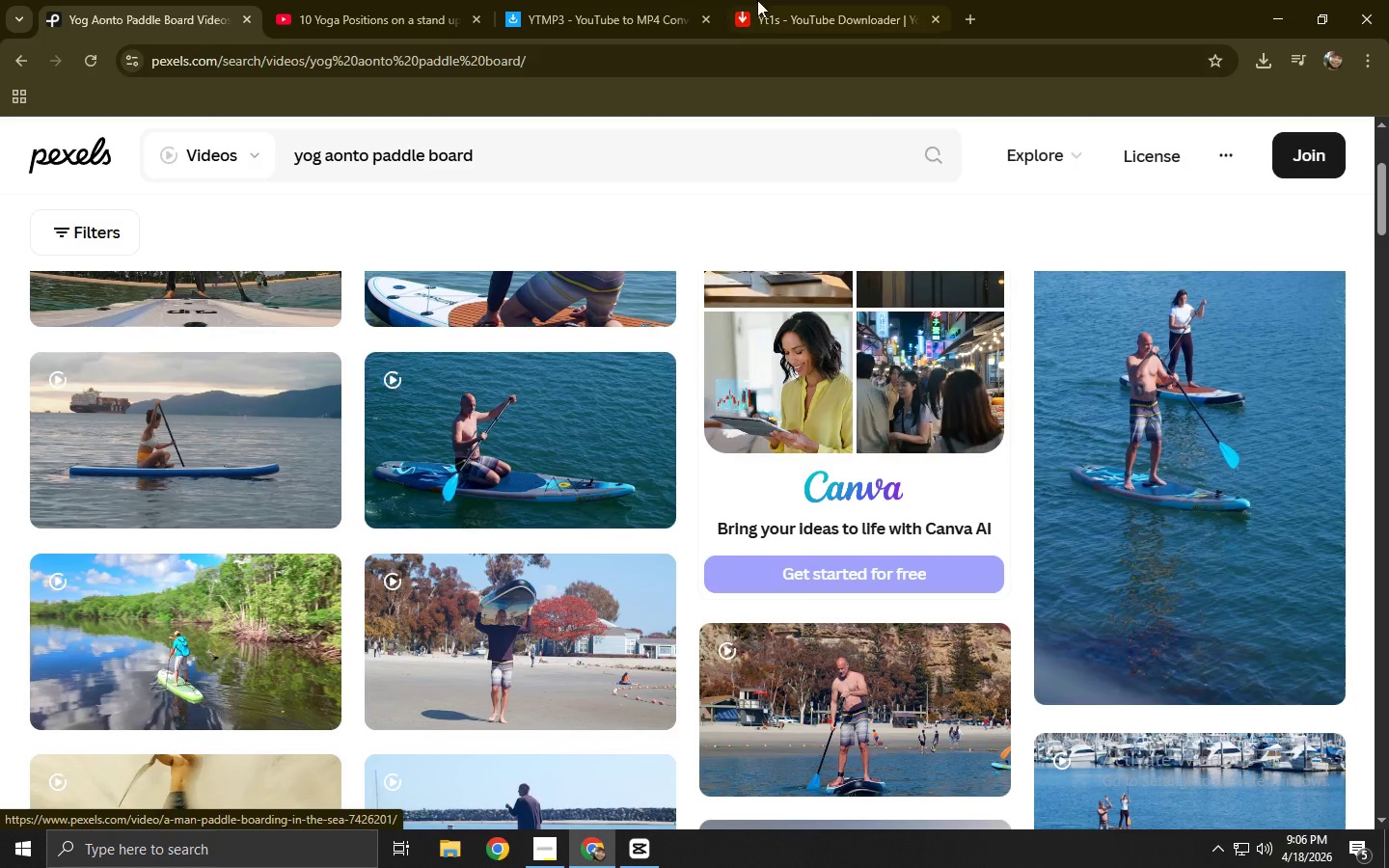 
left_click([385, 0])
 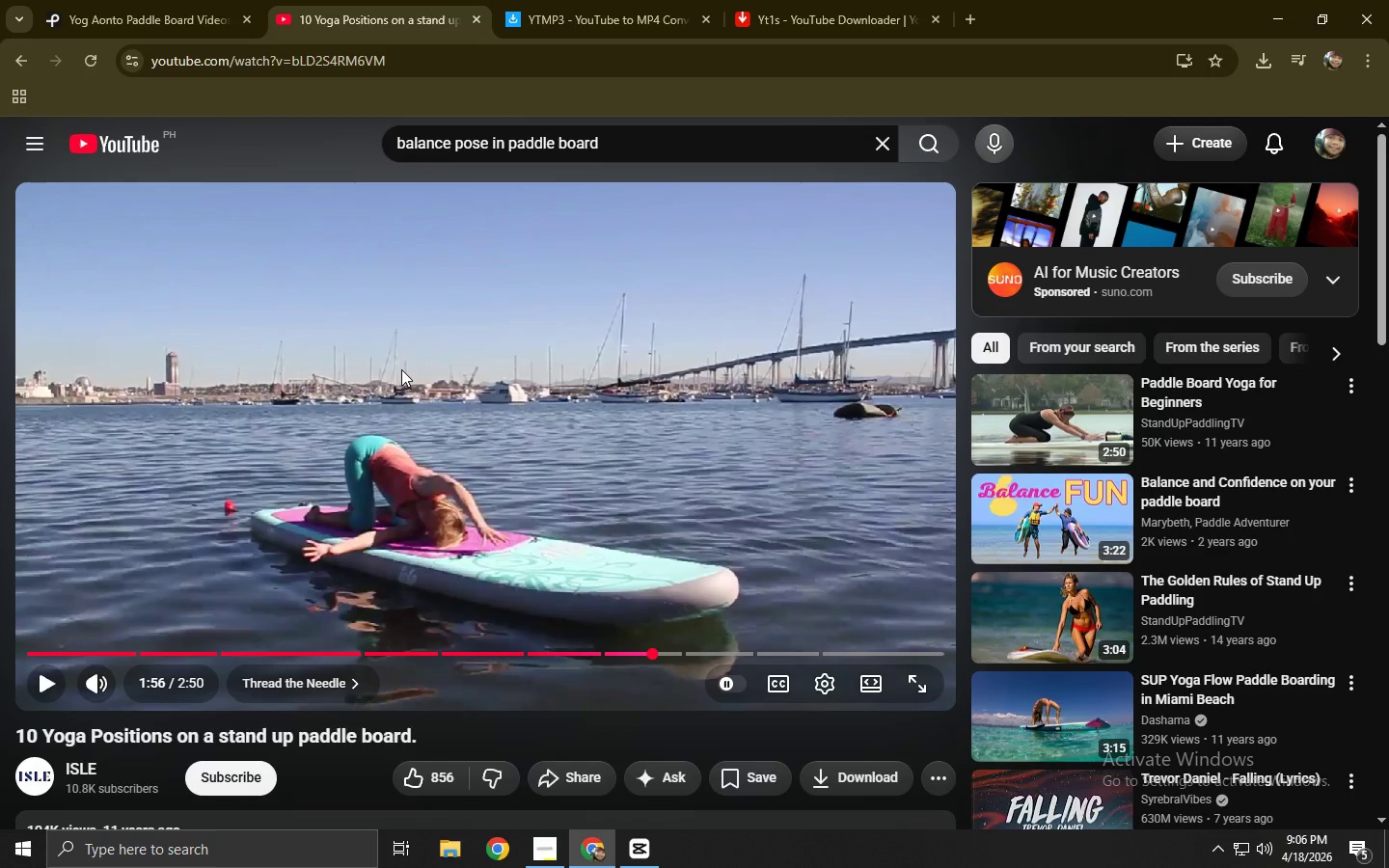 
scroll: coordinate [437, 442], scroll_direction: up, amount: 3.0
 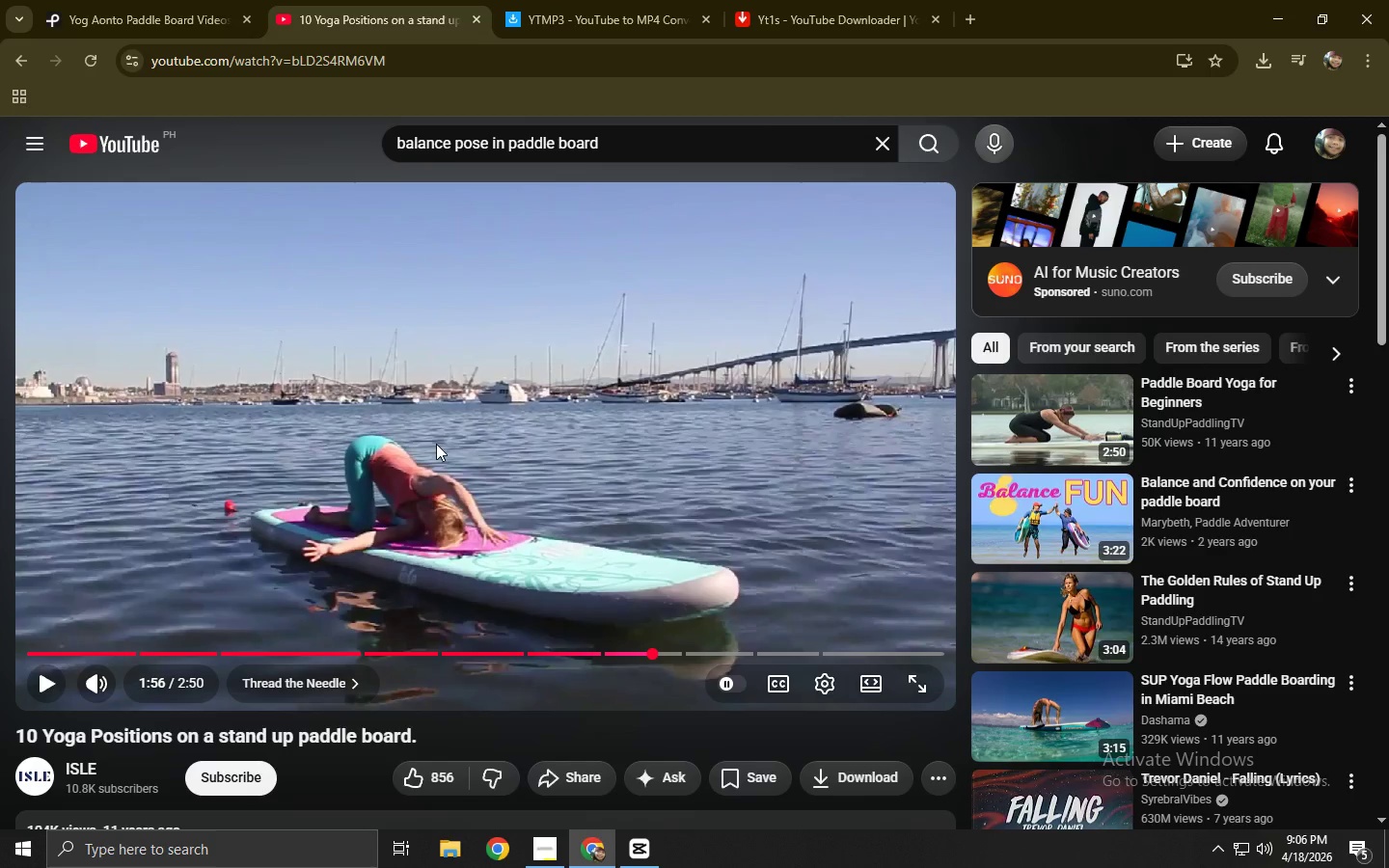 
left_click([673, 649])
 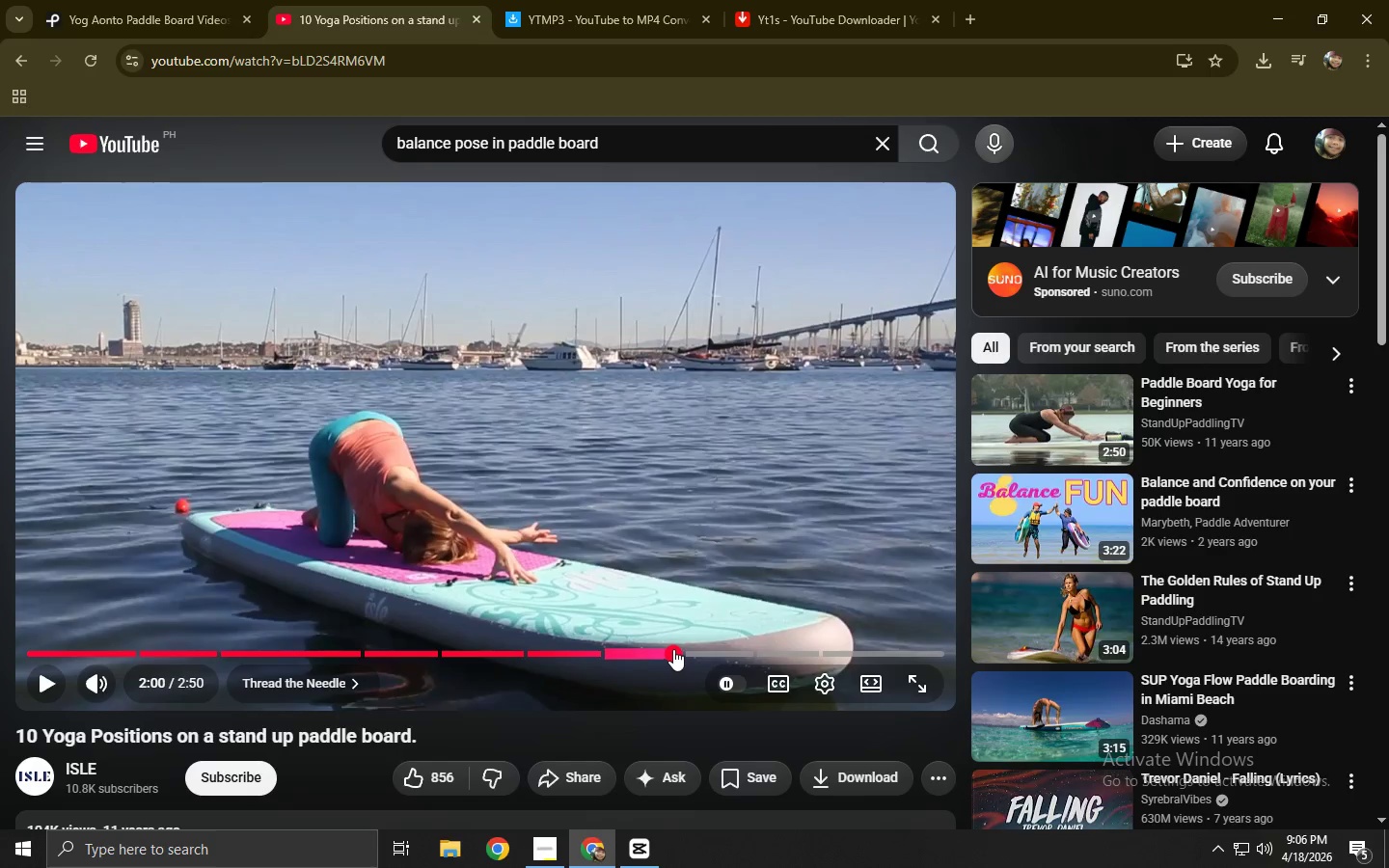 
left_click([610, 655])
 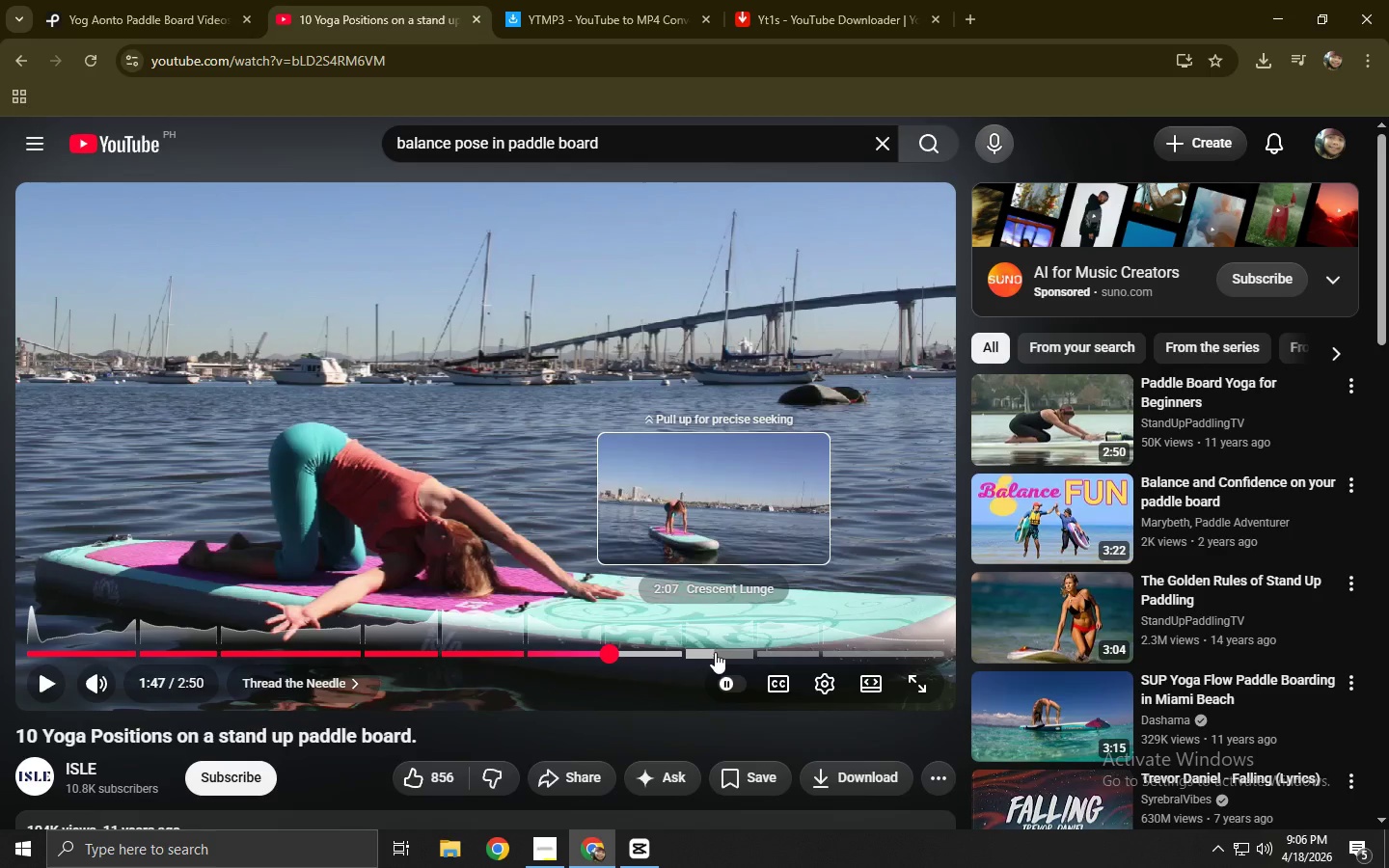 
left_click([765, 652])
 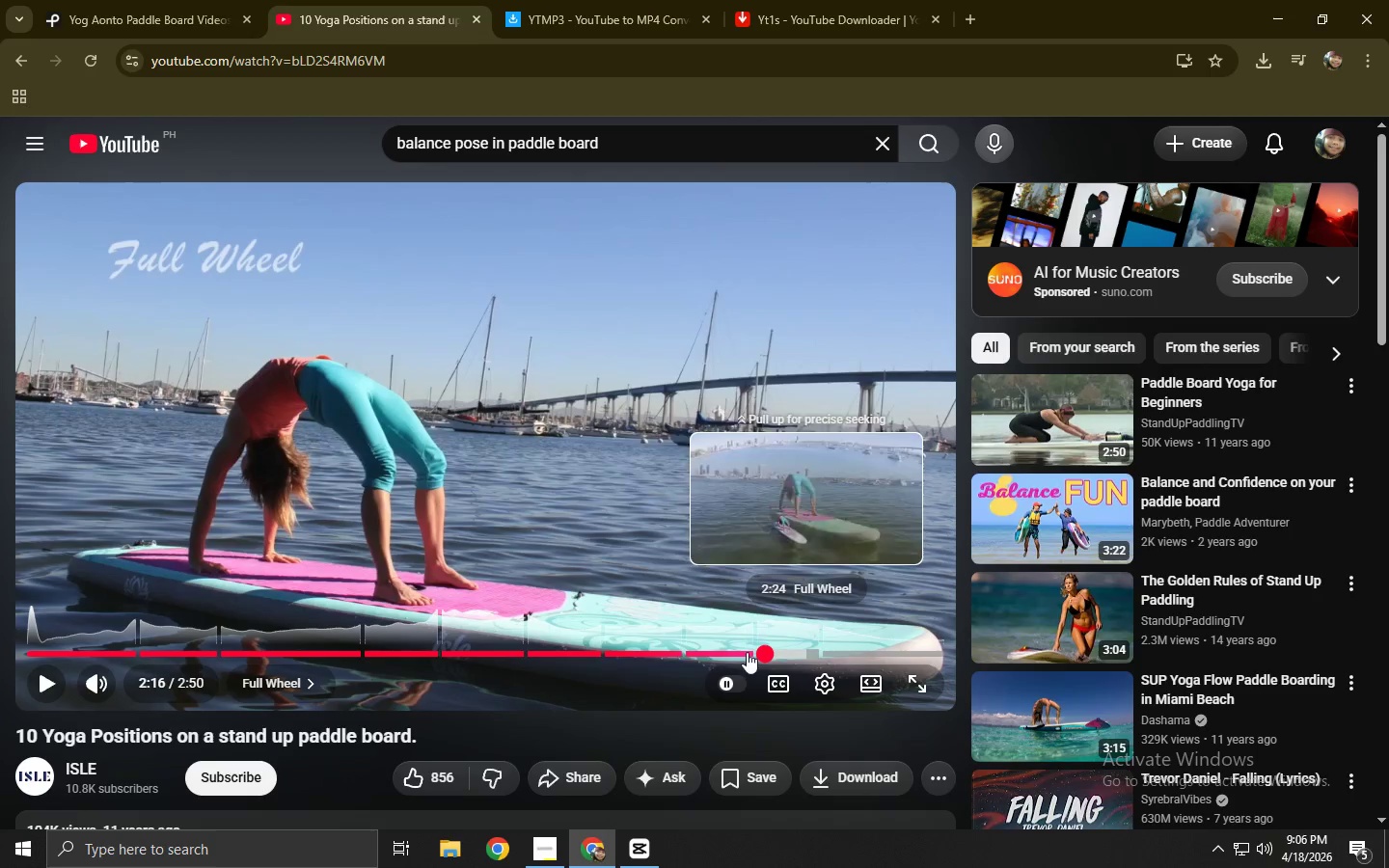 
left_click([702, 651])
 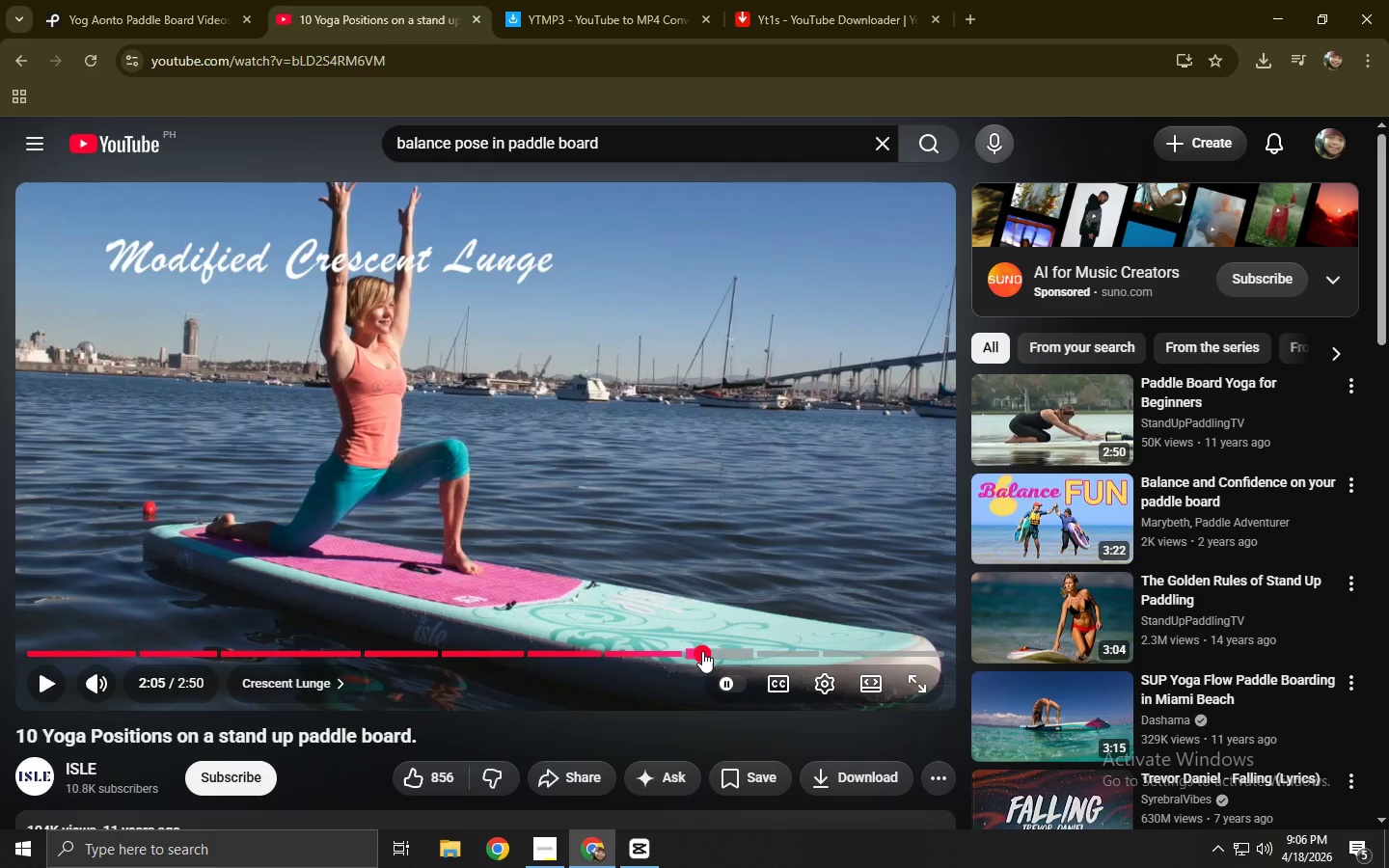 
left_click([645, 569])
 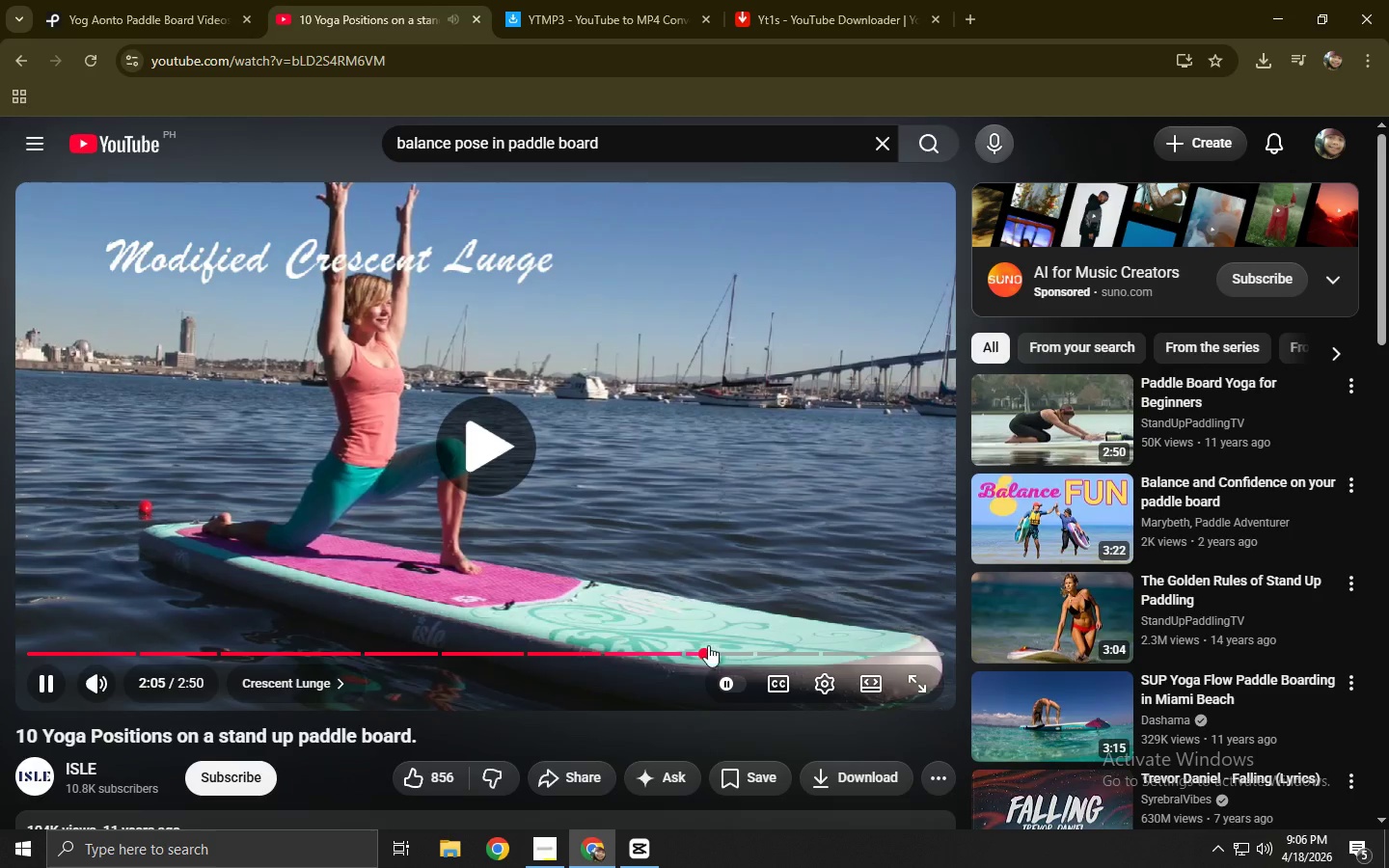 
left_click([721, 654])
 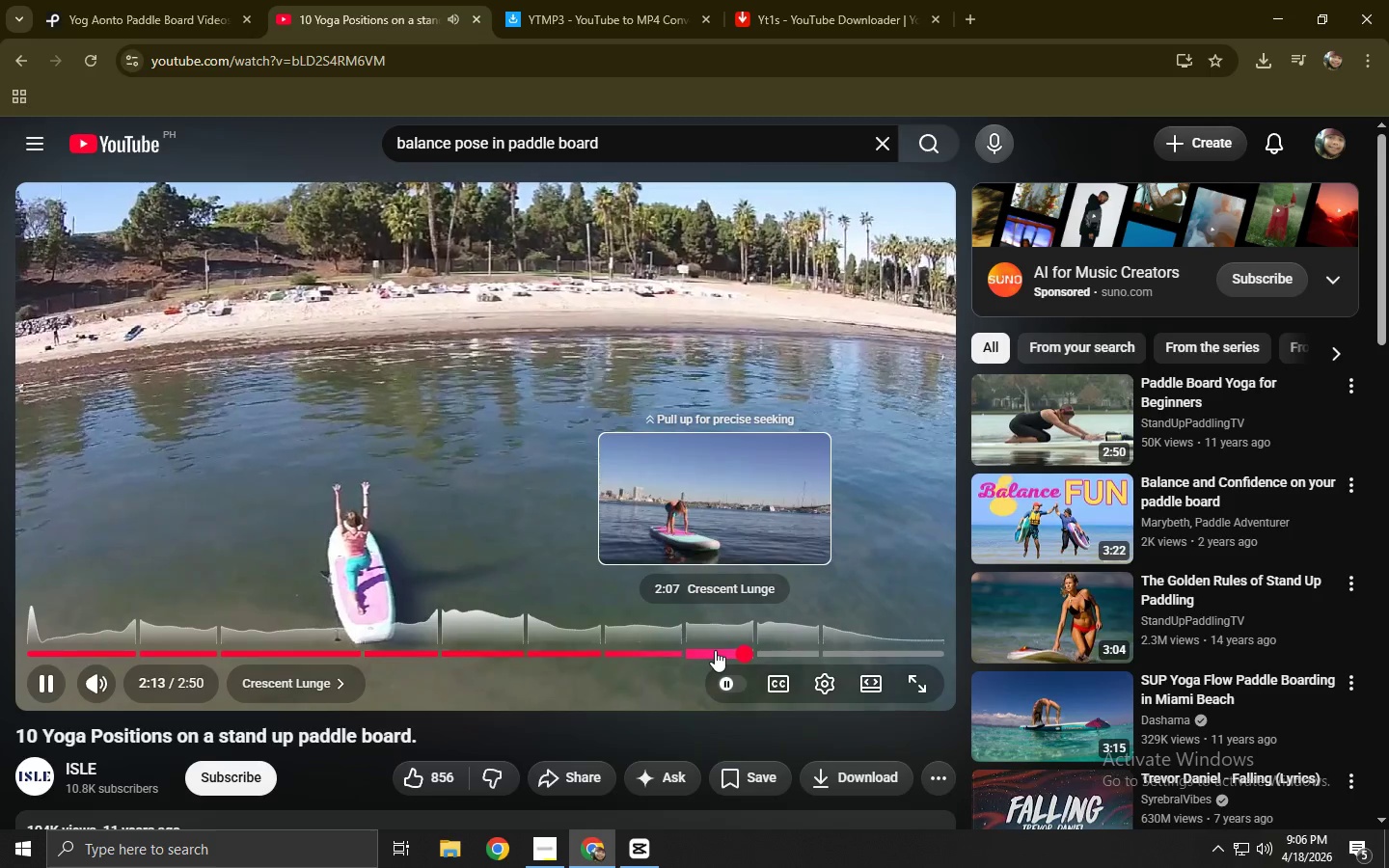 
wait(9.95)
 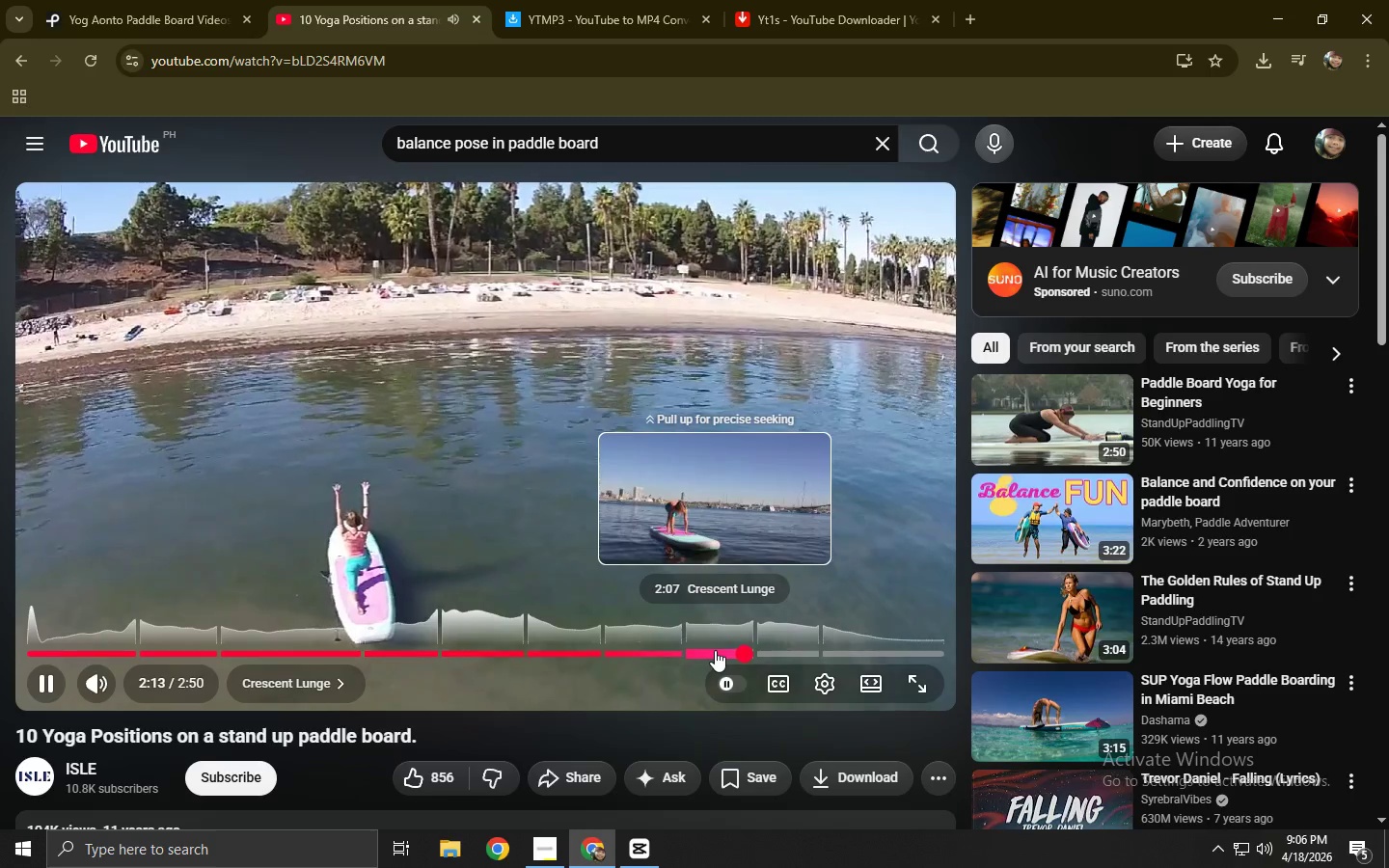 
left_click([26, 51])
 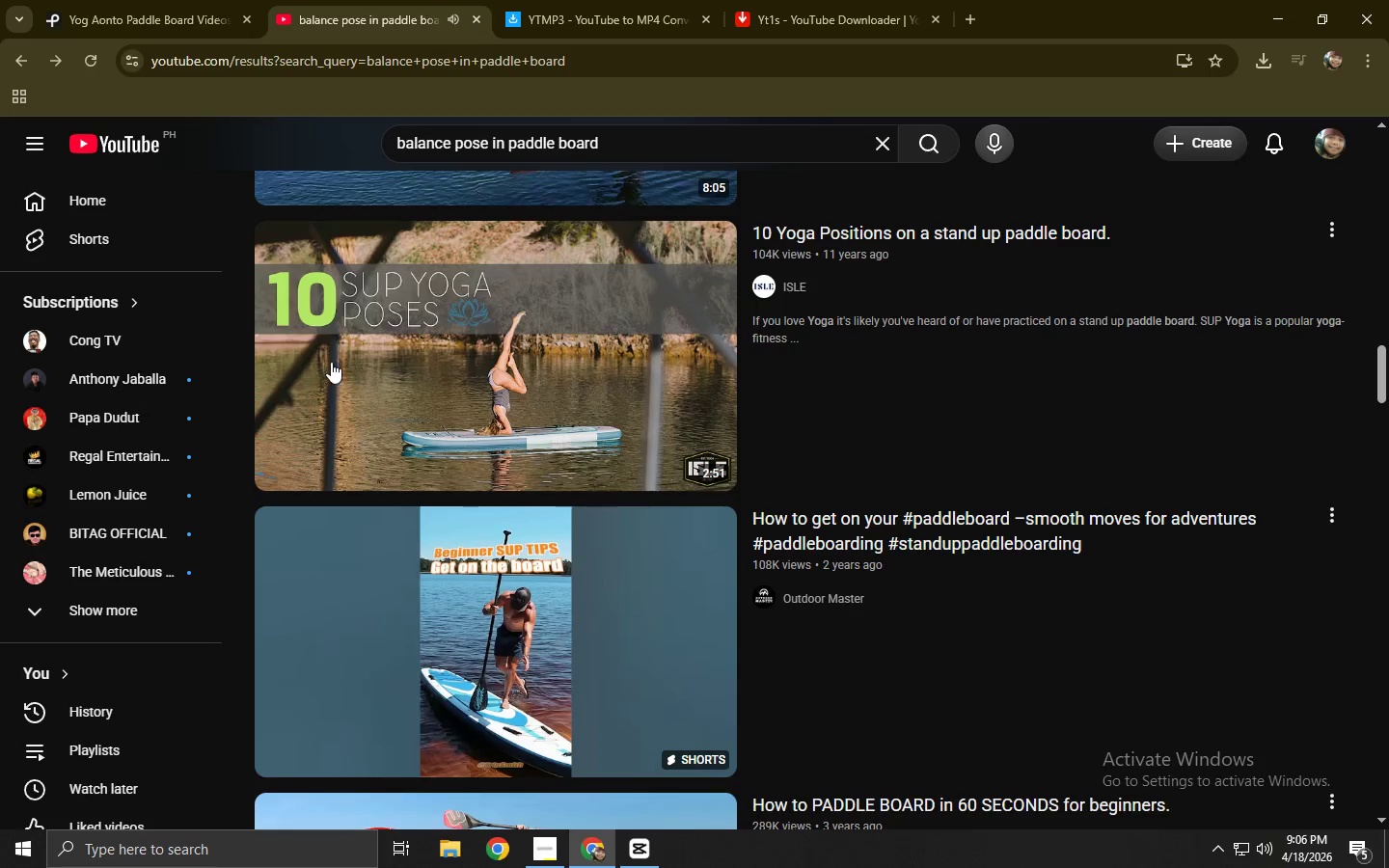 
scroll: coordinate [341, 356], scroll_direction: down, amount: 5.0
 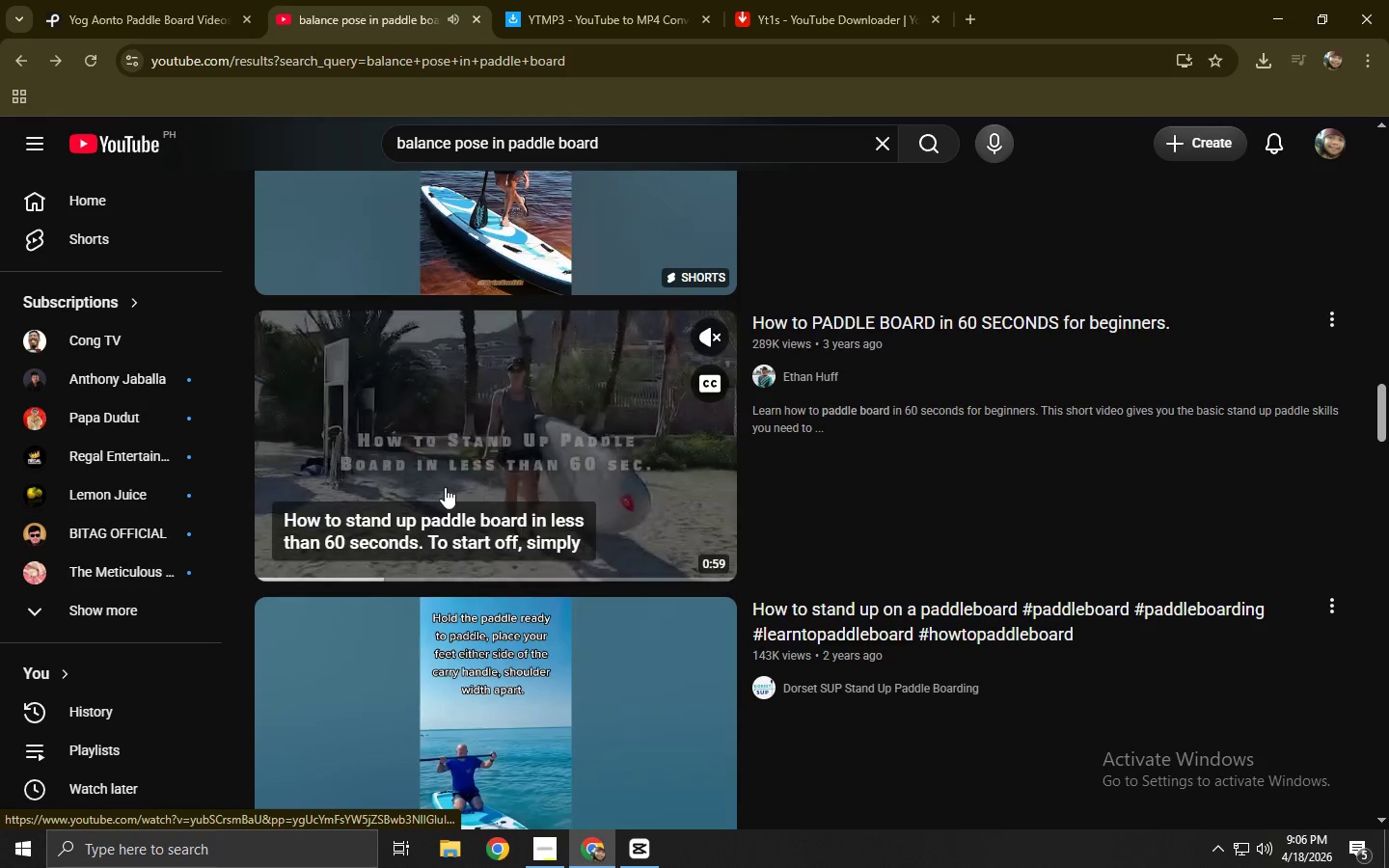 
scroll: coordinate [440, 442], scroll_direction: up, amount: 25.0
 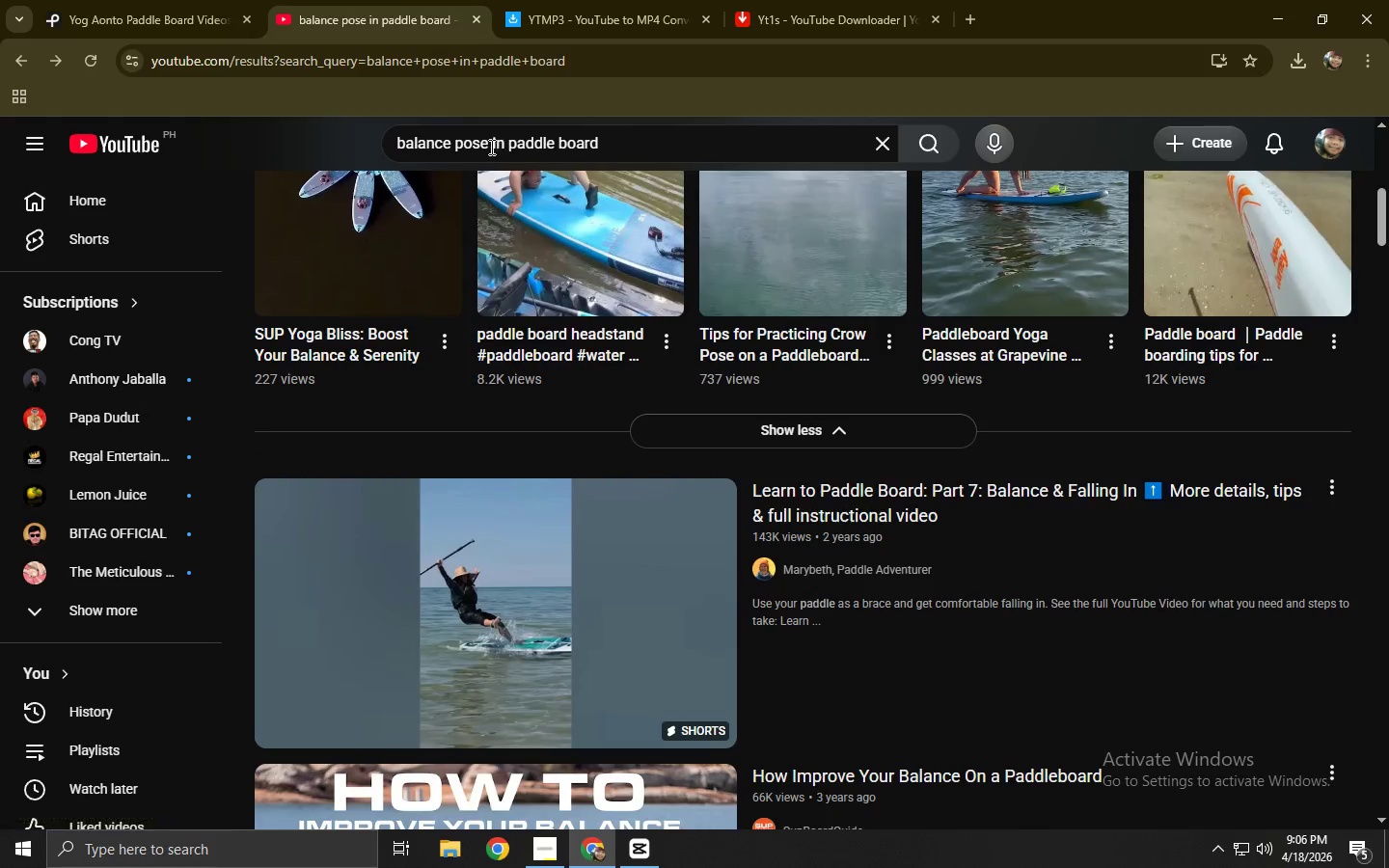 
left_click_drag(start_coordinate=[490, 147], to_coordinate=[250, 145])
 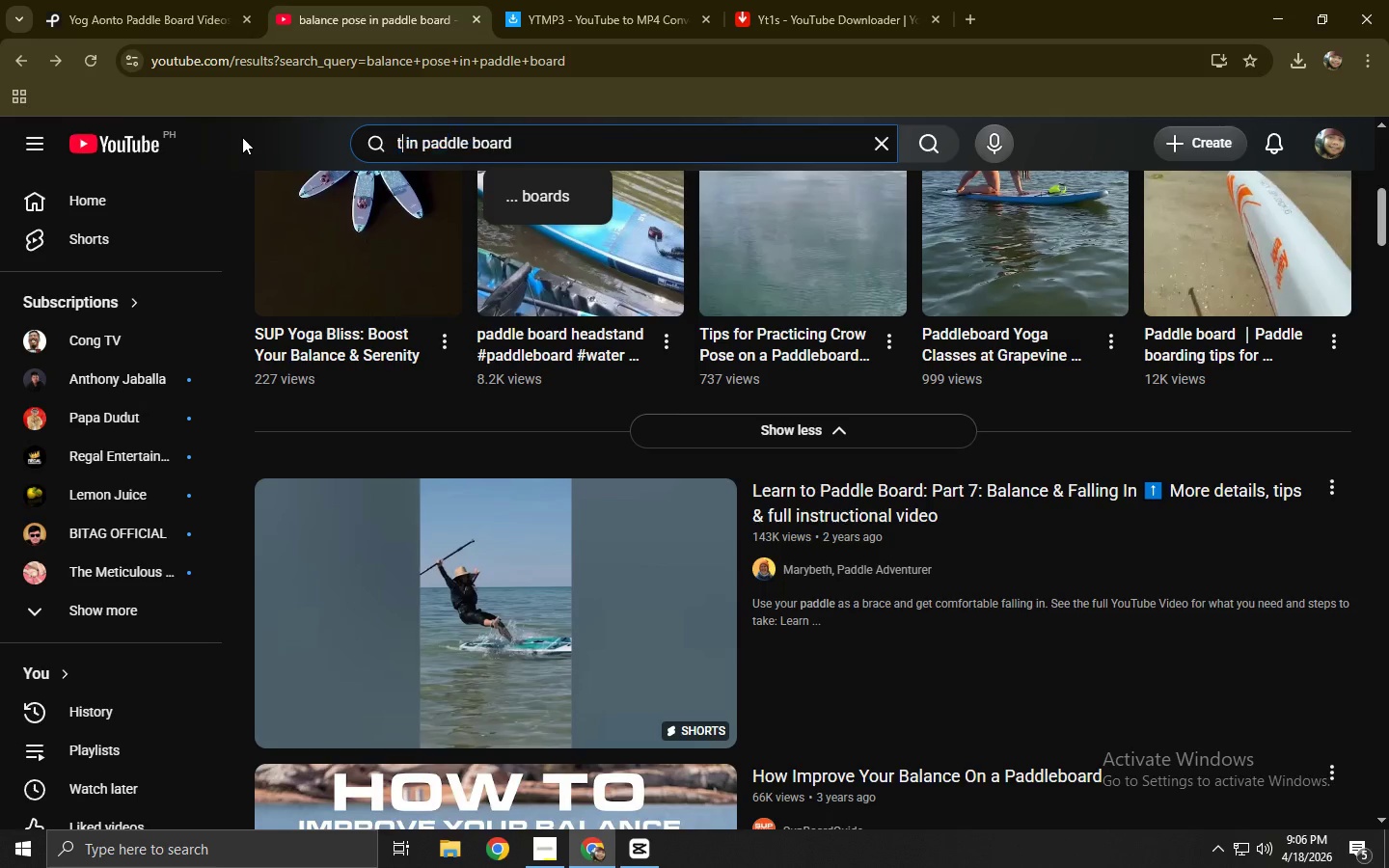 
type(toga)
key(Backspace)
key(Backspace)
key(Backspace)
key(Backspace)
type(yoga)
 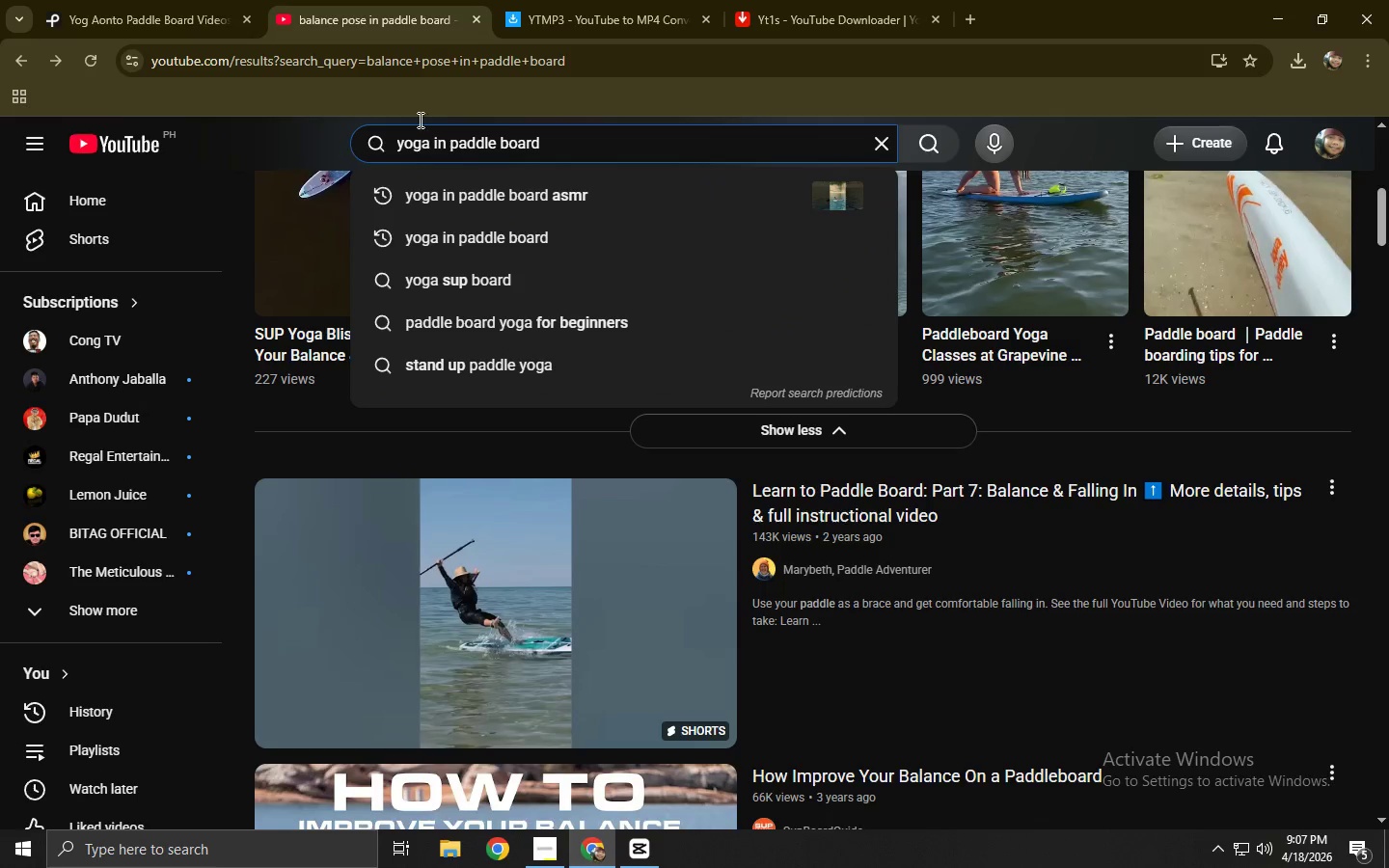 
left_click([603, 141])
 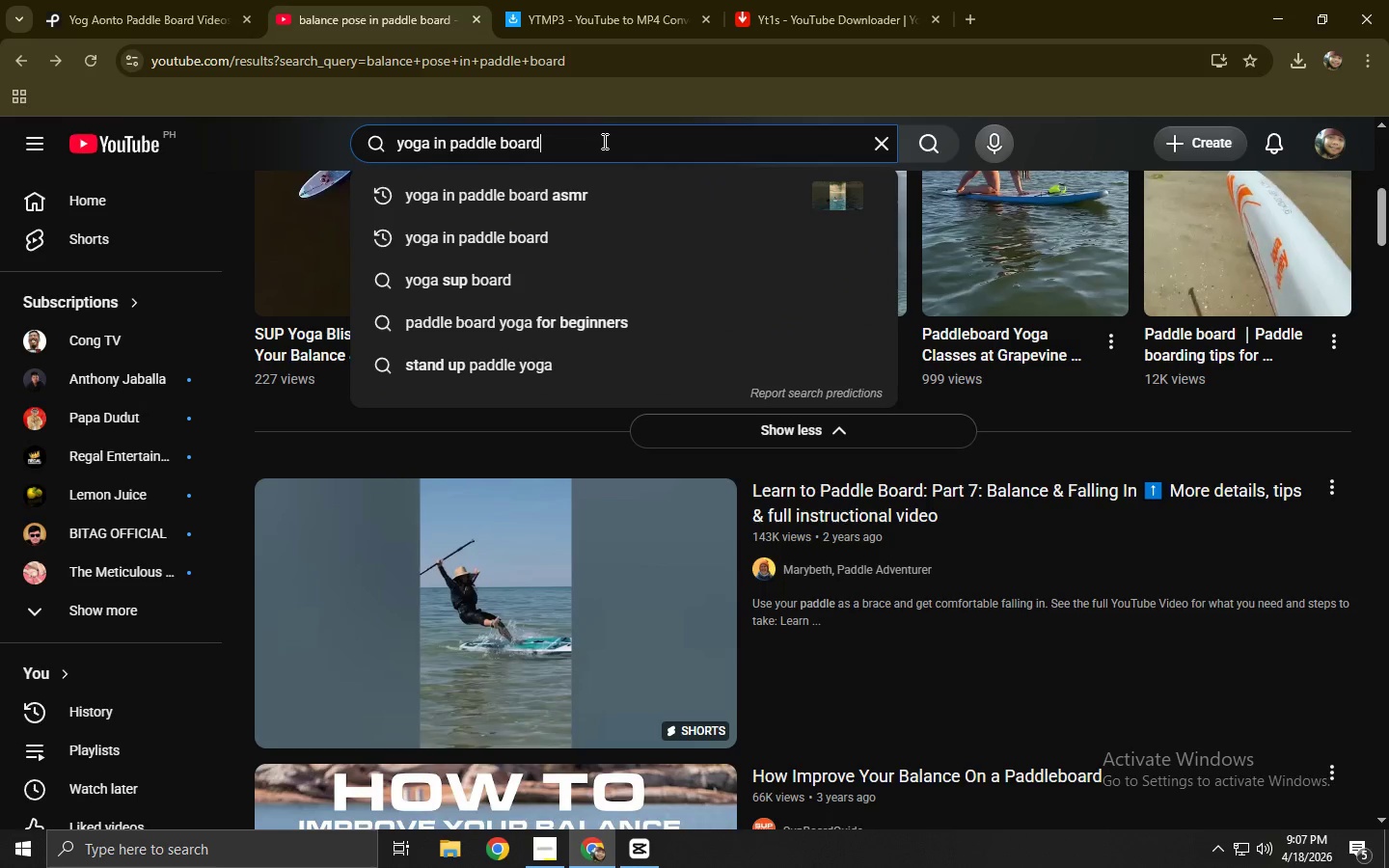 
type( asmr)
 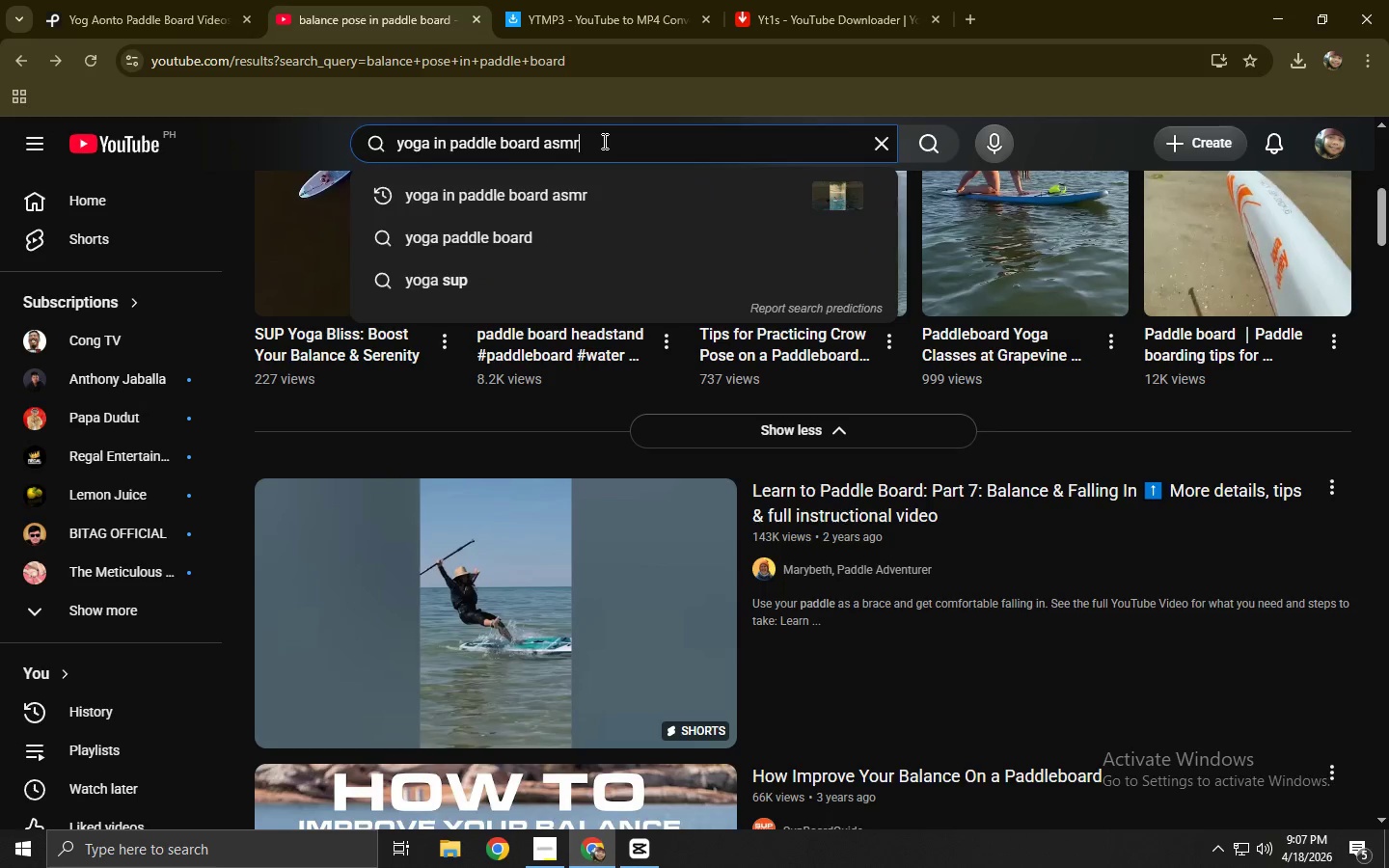 
key(Enter)
 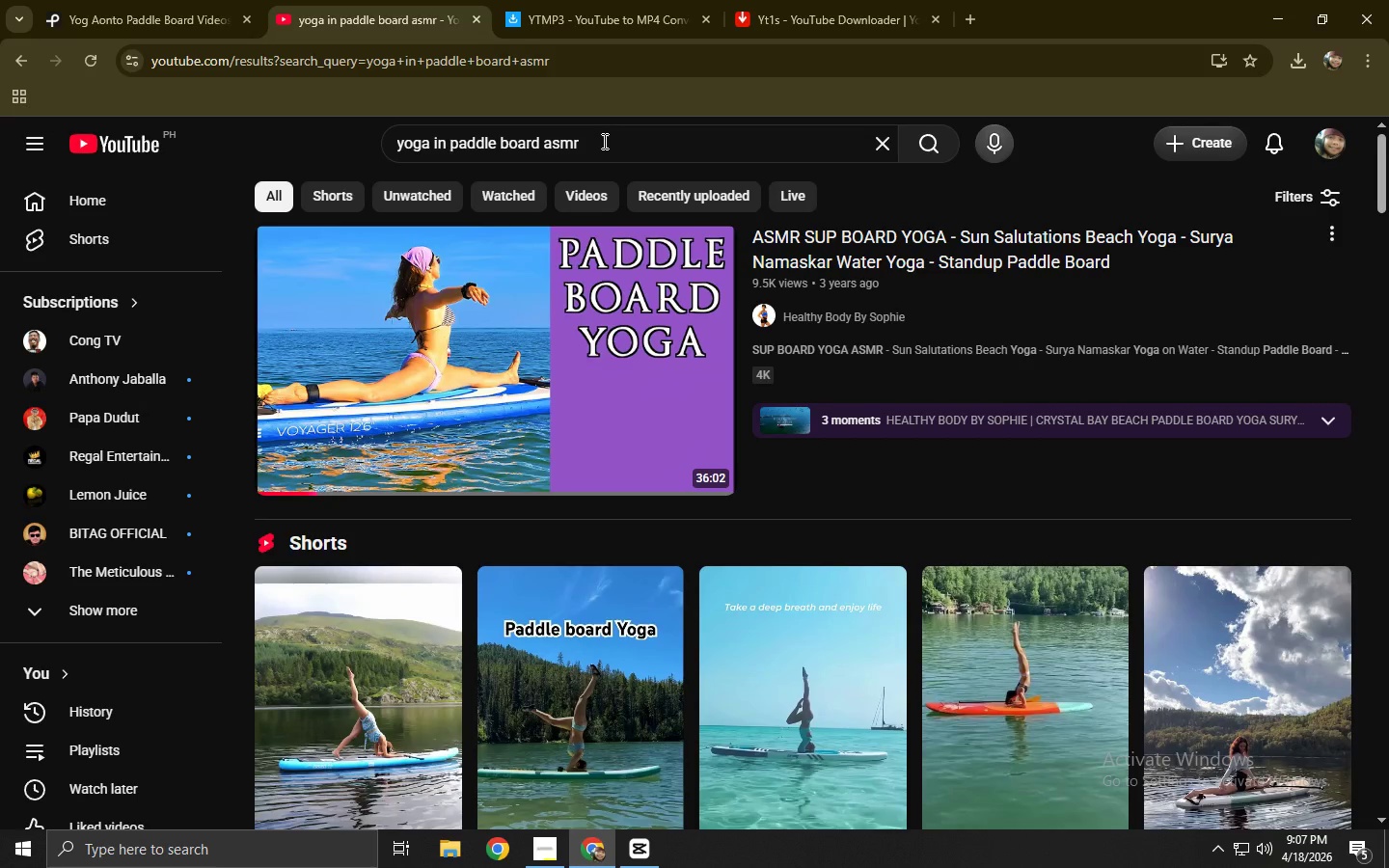 
wait(5.33)
 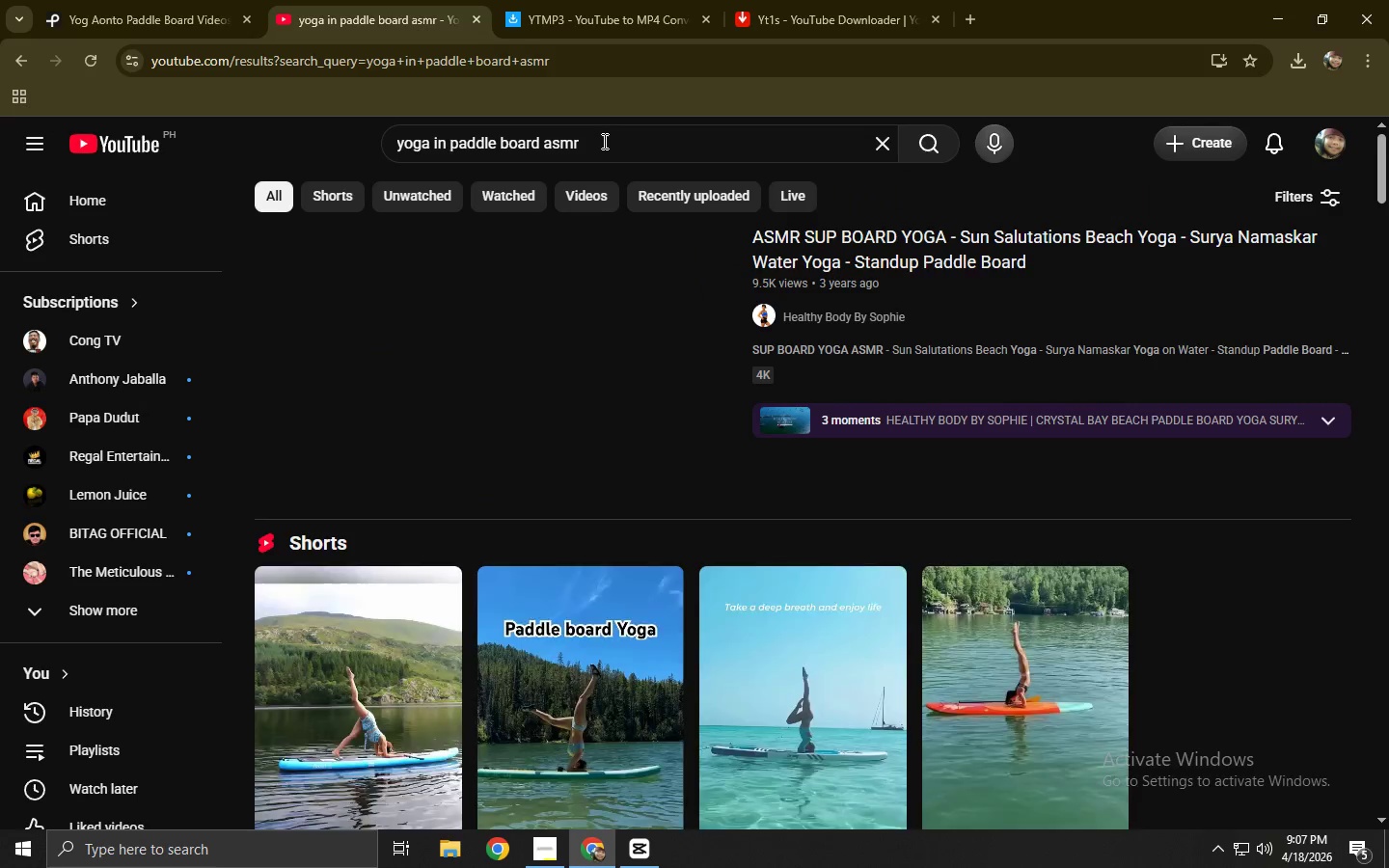 
scroll: coordinate [637, 457], scroll_direction: down, amount: 4.0
 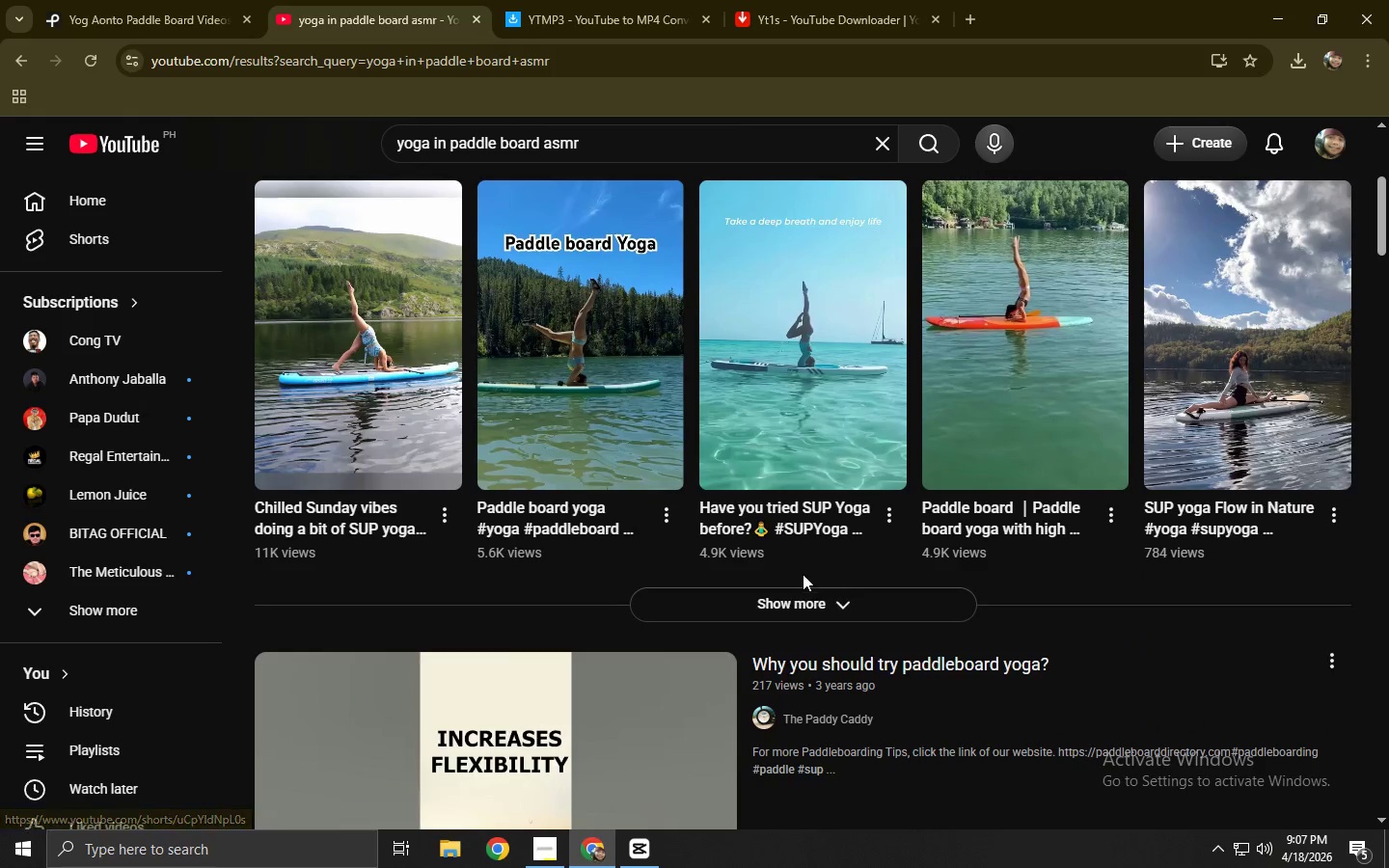 
left_click([980, 418])
 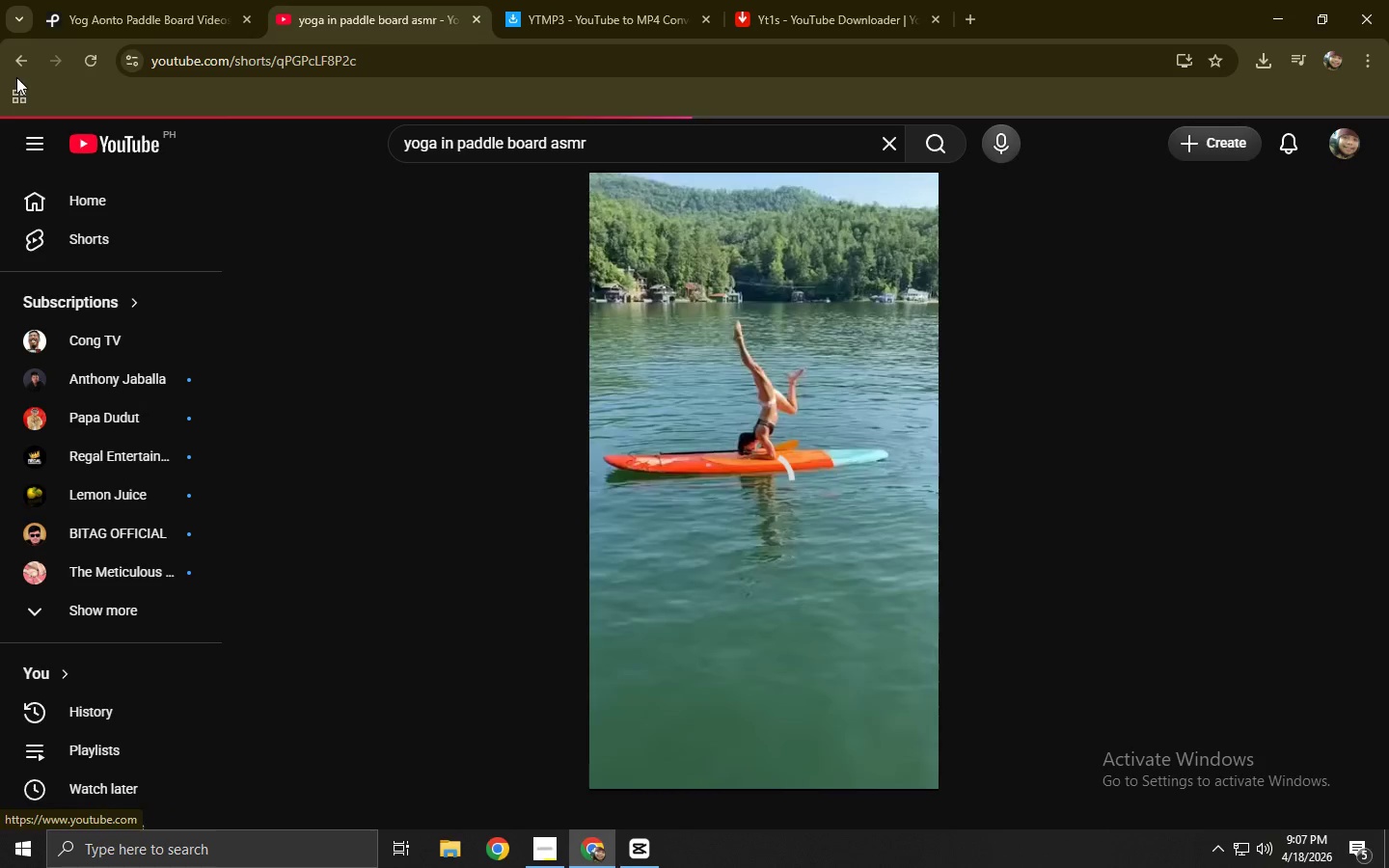 
left_click([26, 63])
 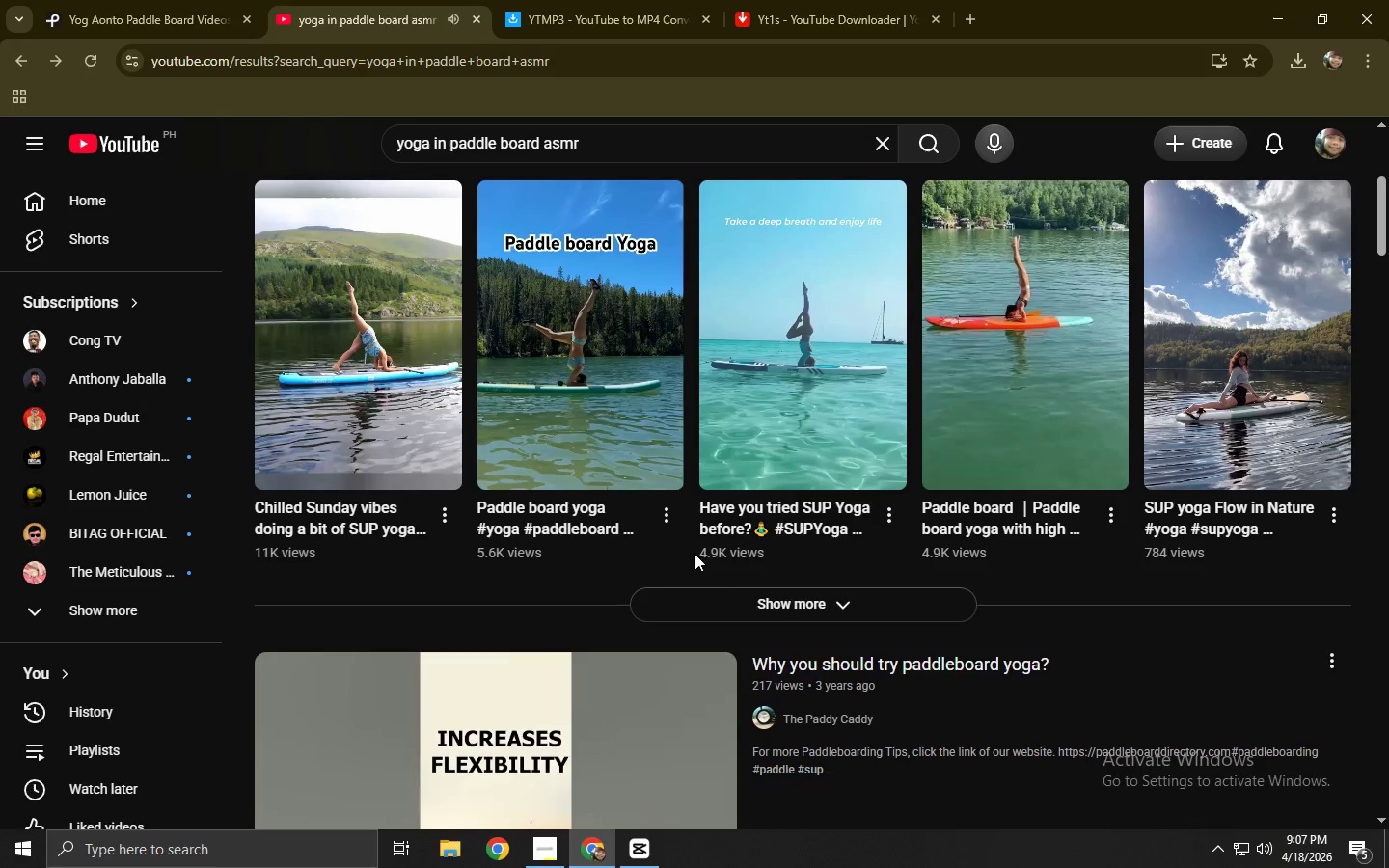 
left_click([728, 607])
 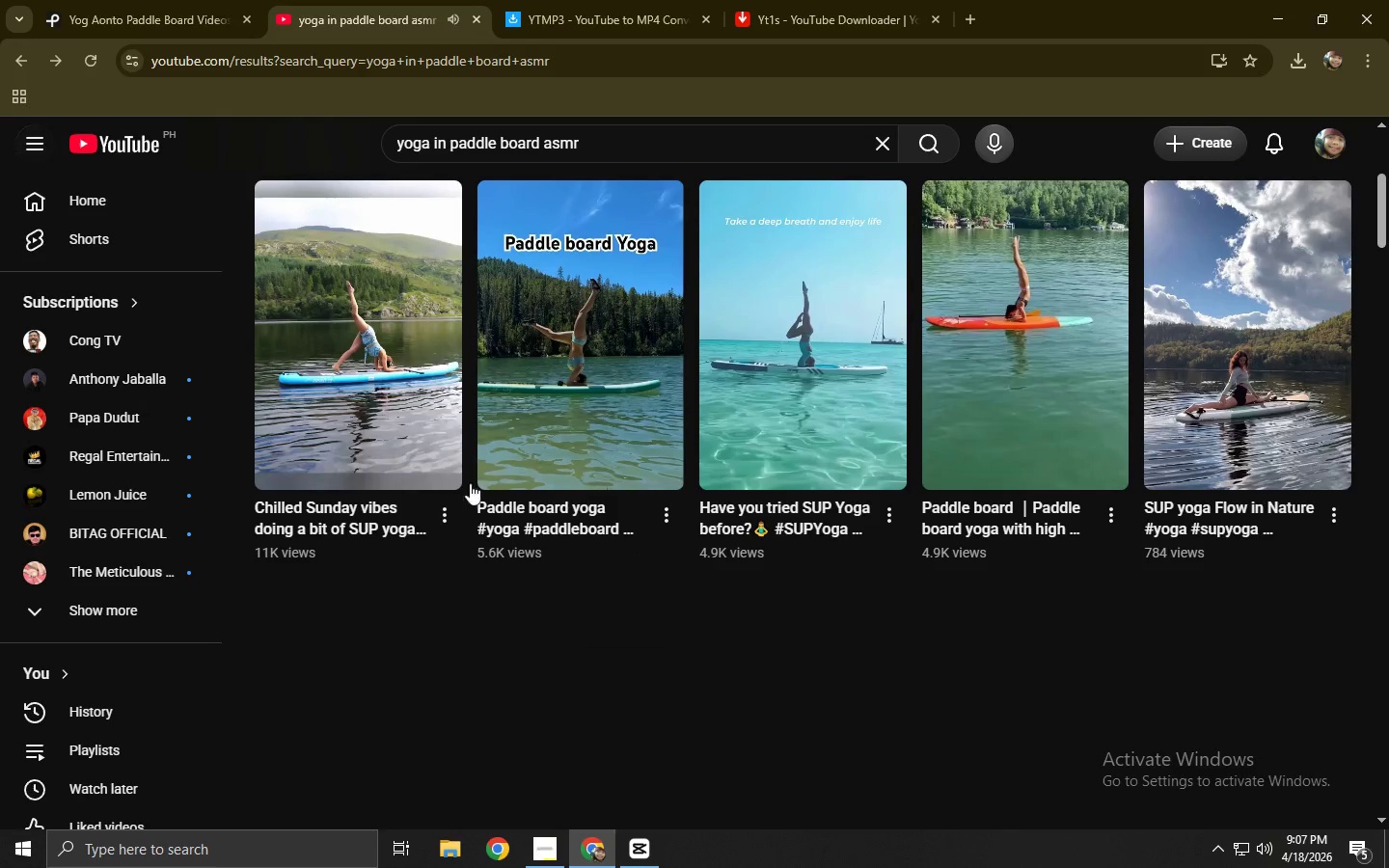 
scroll: coordinate [395, 454], scroll_direction: down, amount: 14.0
 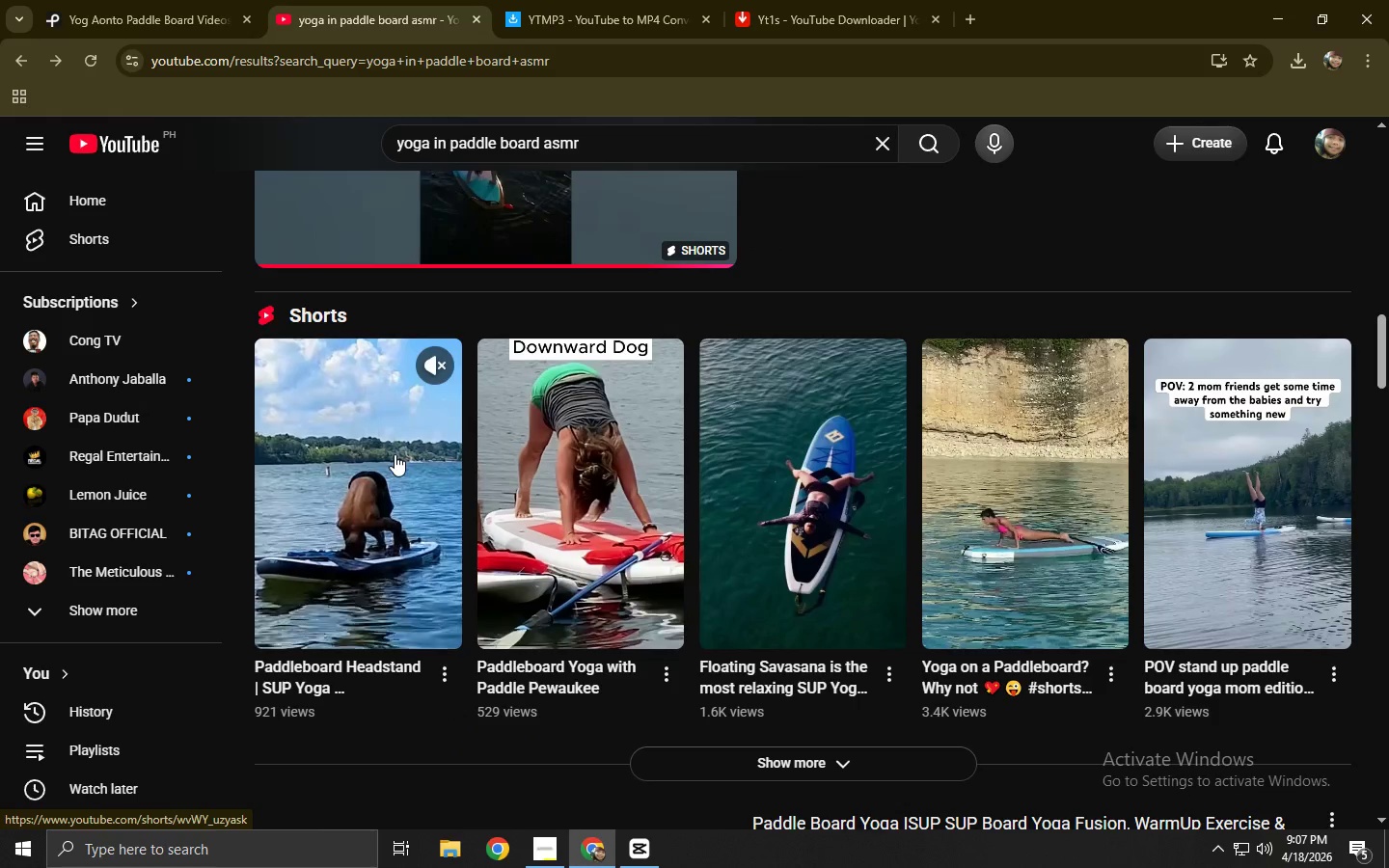 
mouse_move([586, 515])
 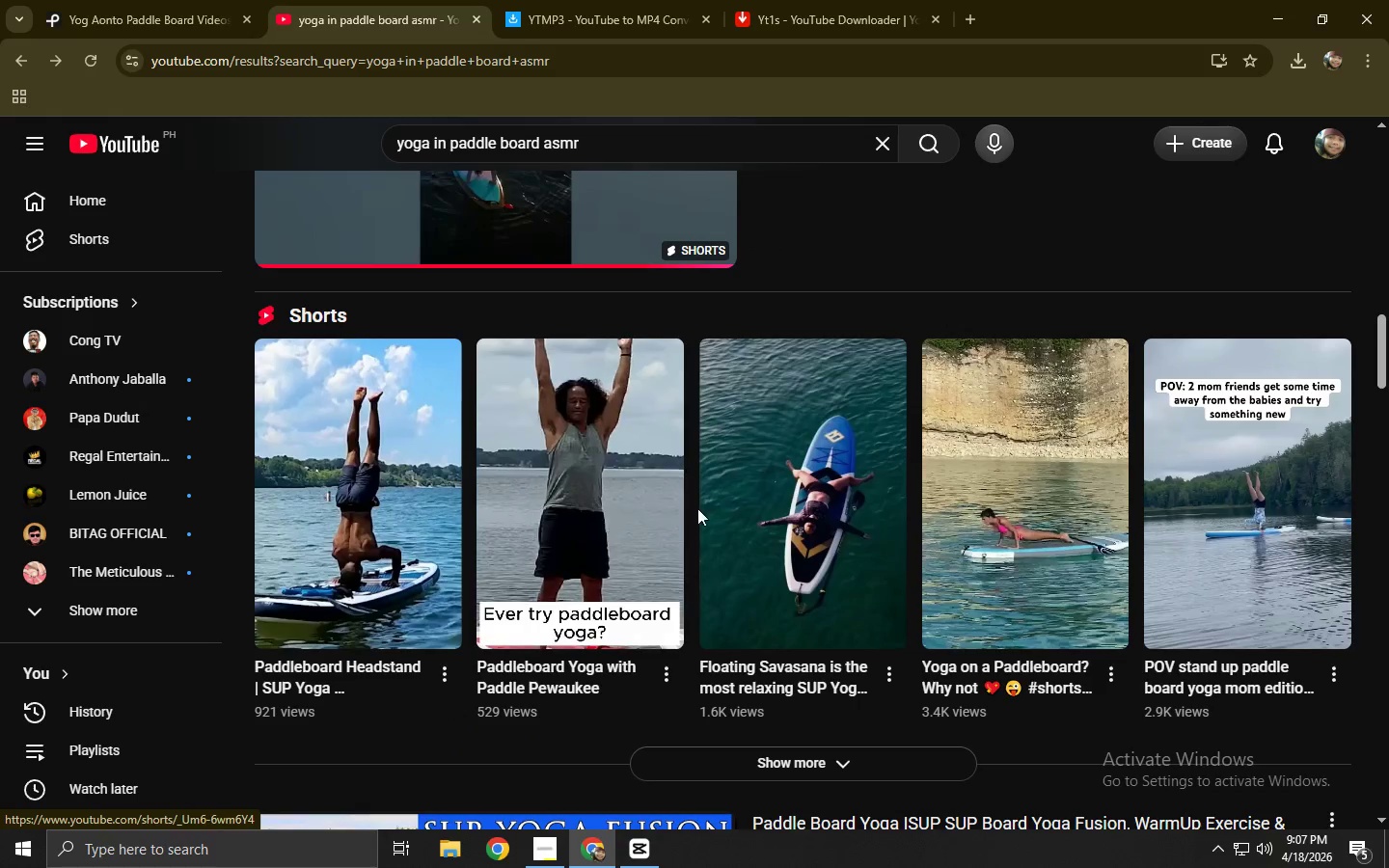 
mouse_move([789, 502])
 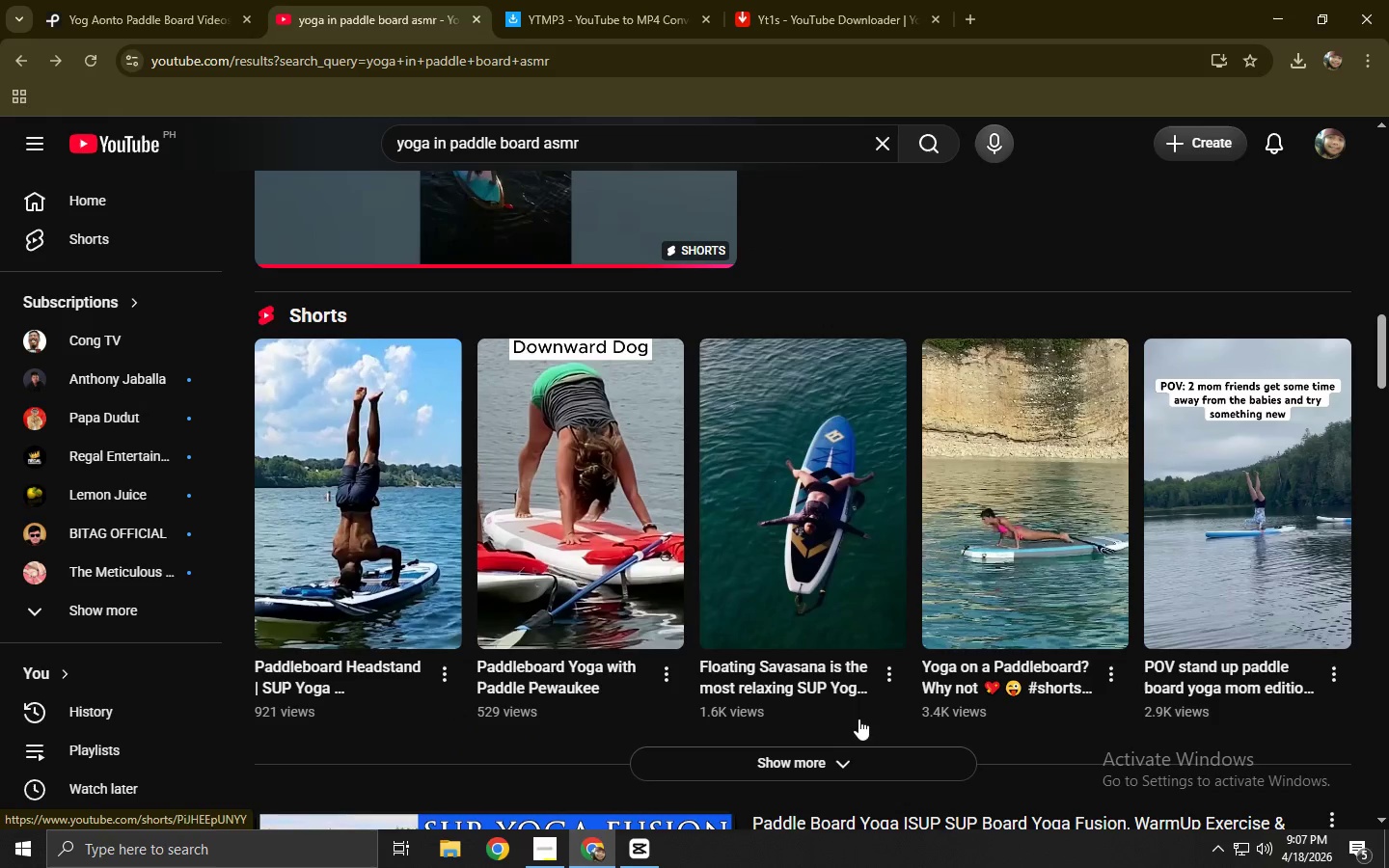 
left_click_drag(start_coordinate=[853, 733], to_coordinate=[850, 742])
 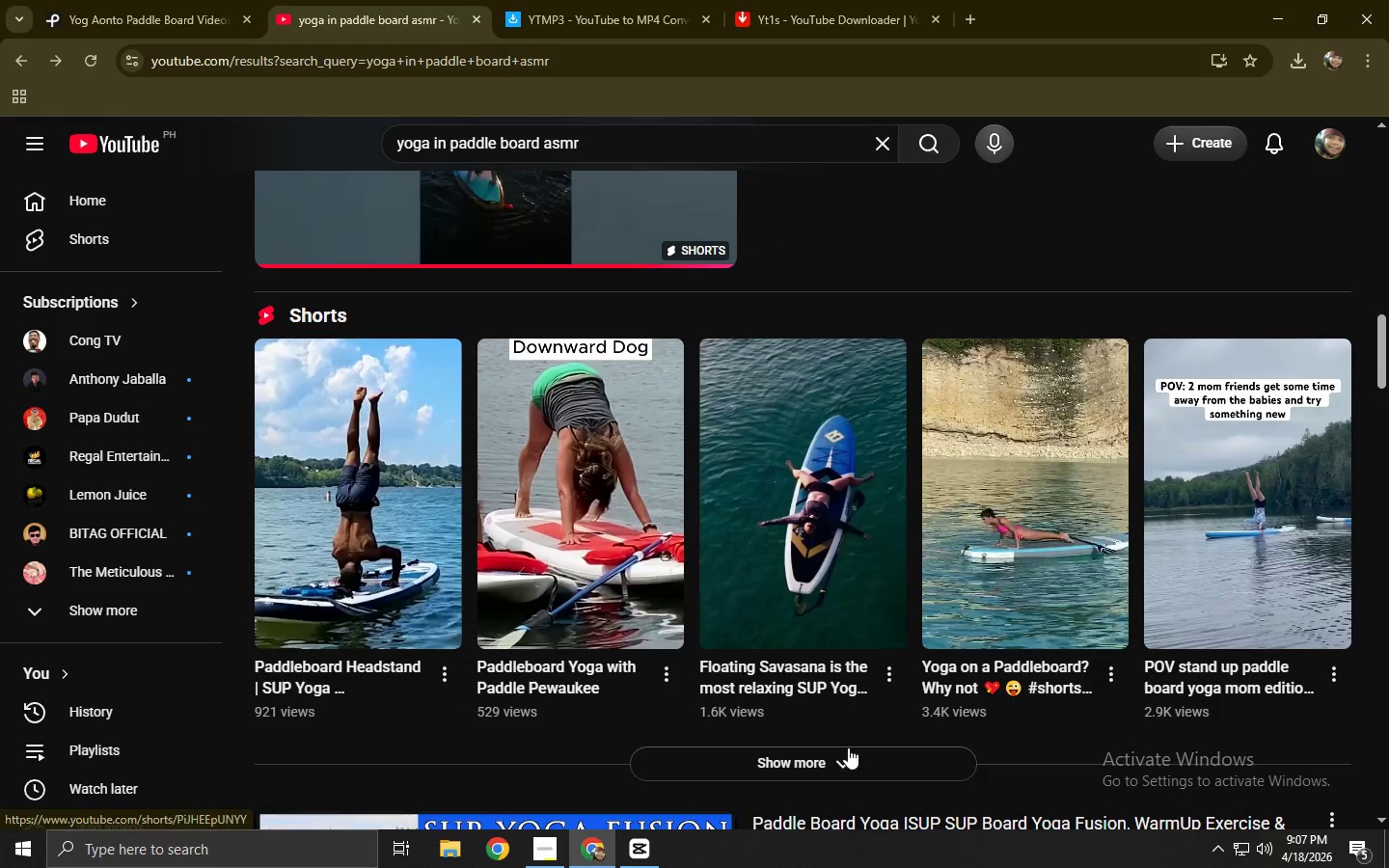 
double_click([848, 750])
 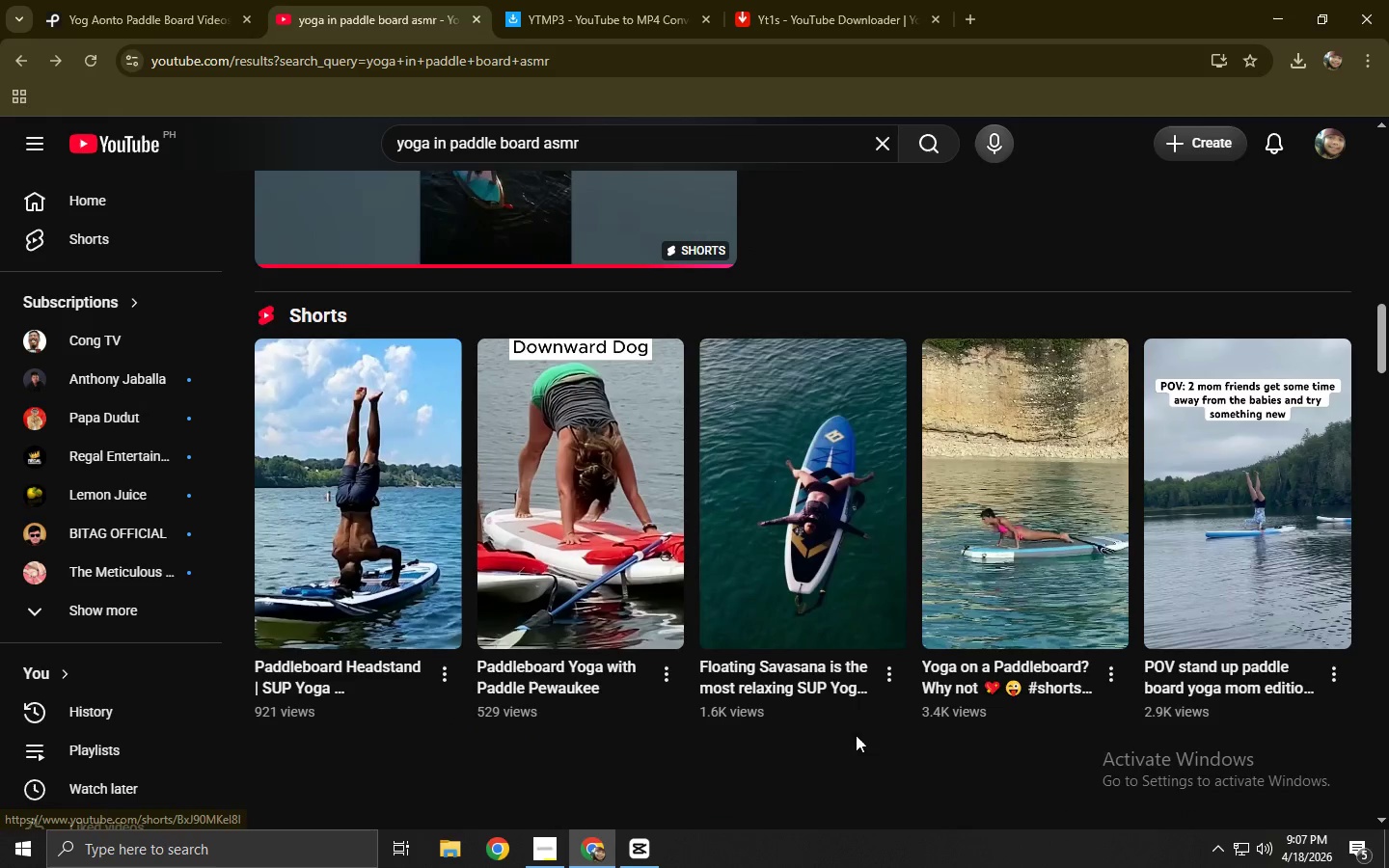 
scroll: coordinate [911, 675], scroll_direction: down, amount: 5.0
 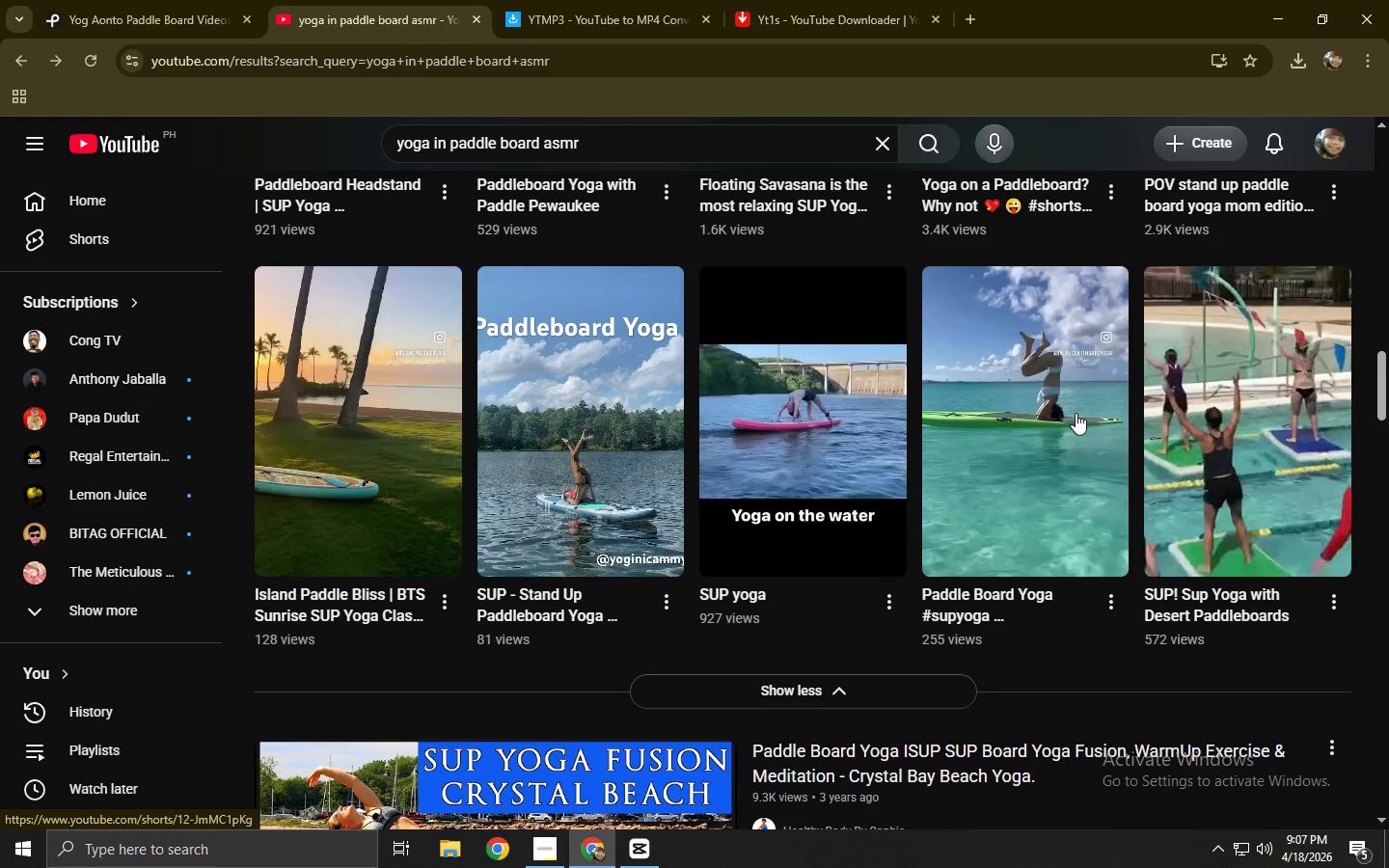 
left_click([1073, 413])
 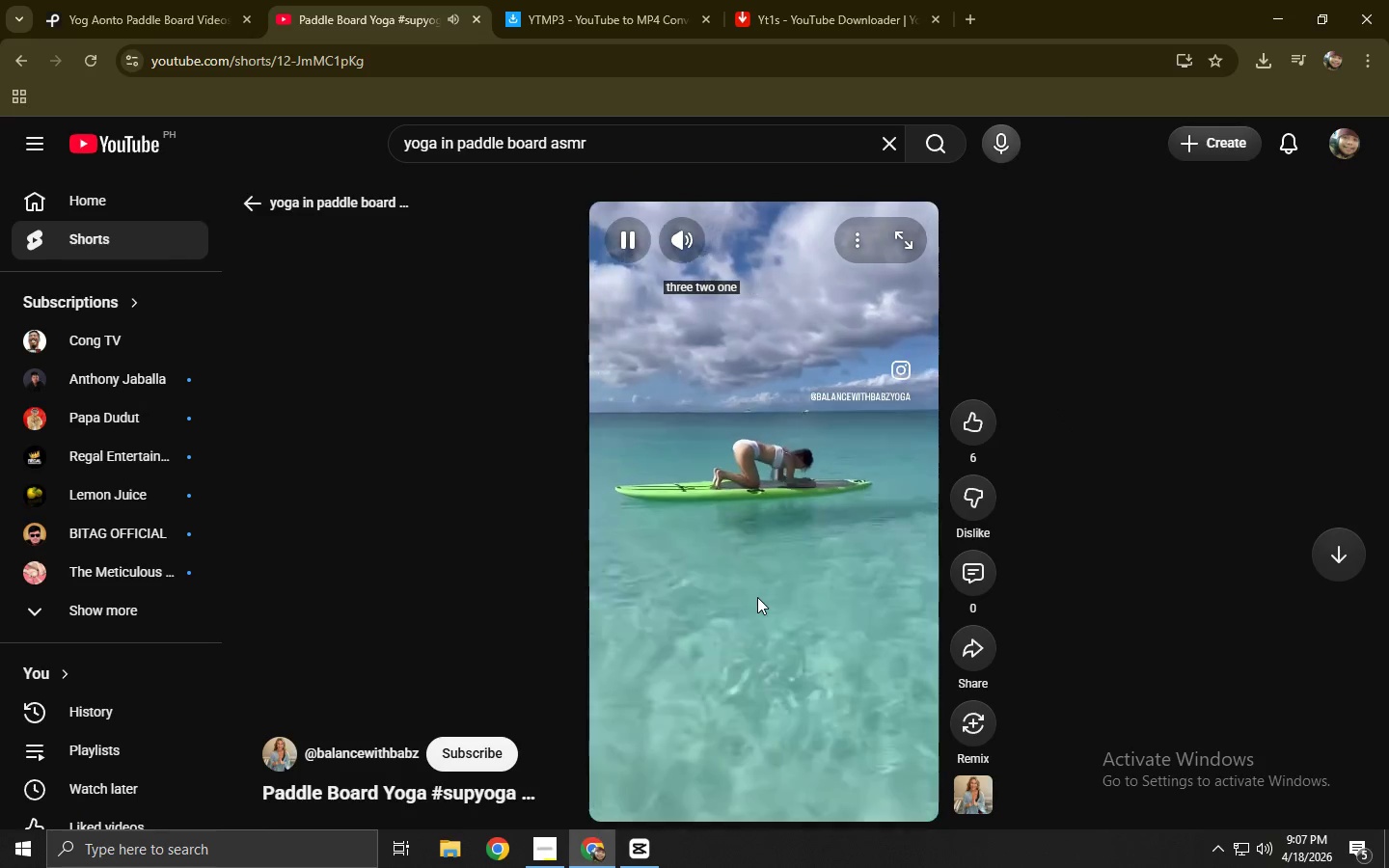 
double_click([762, 751])
 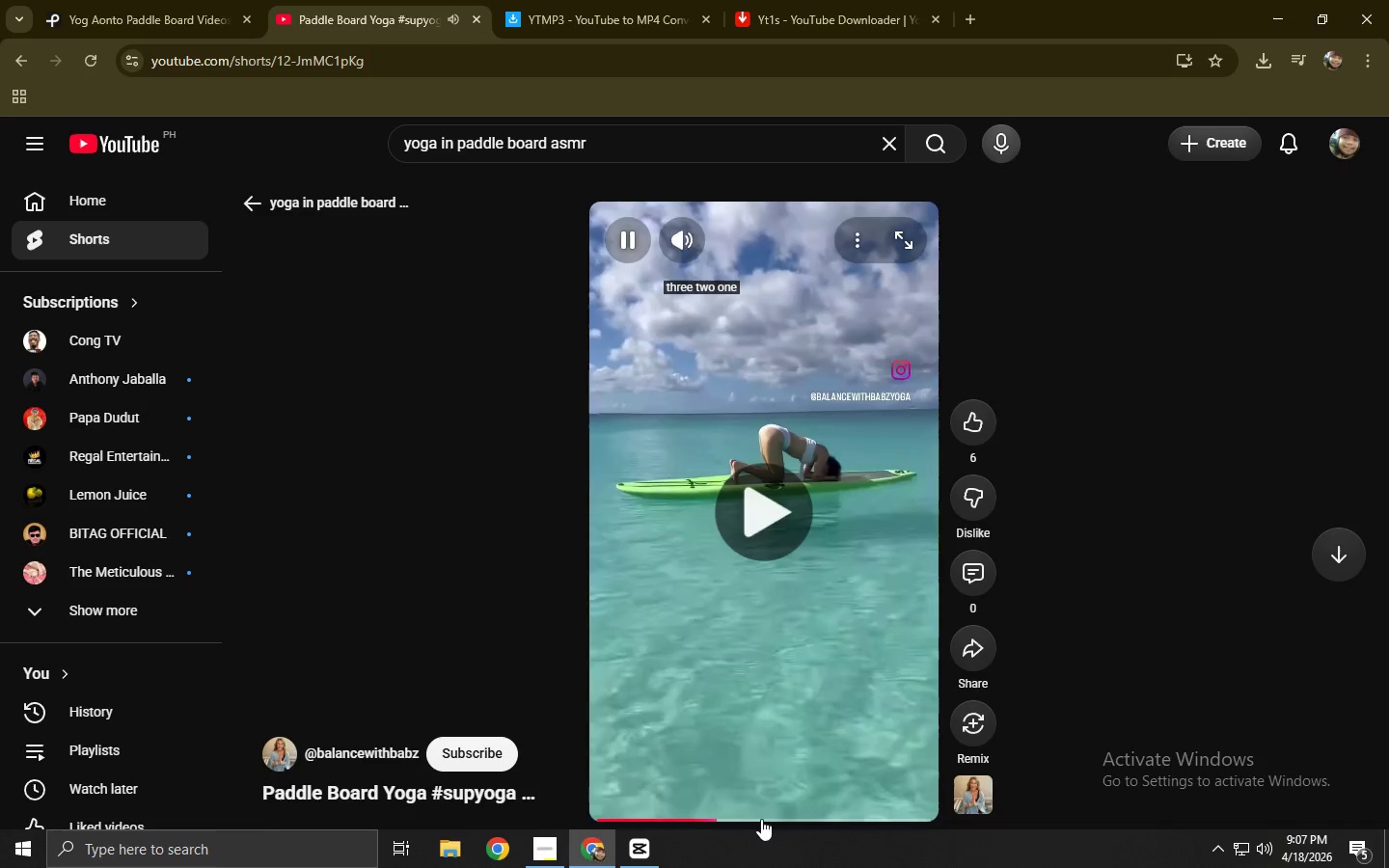 
left_click([796, 820])
 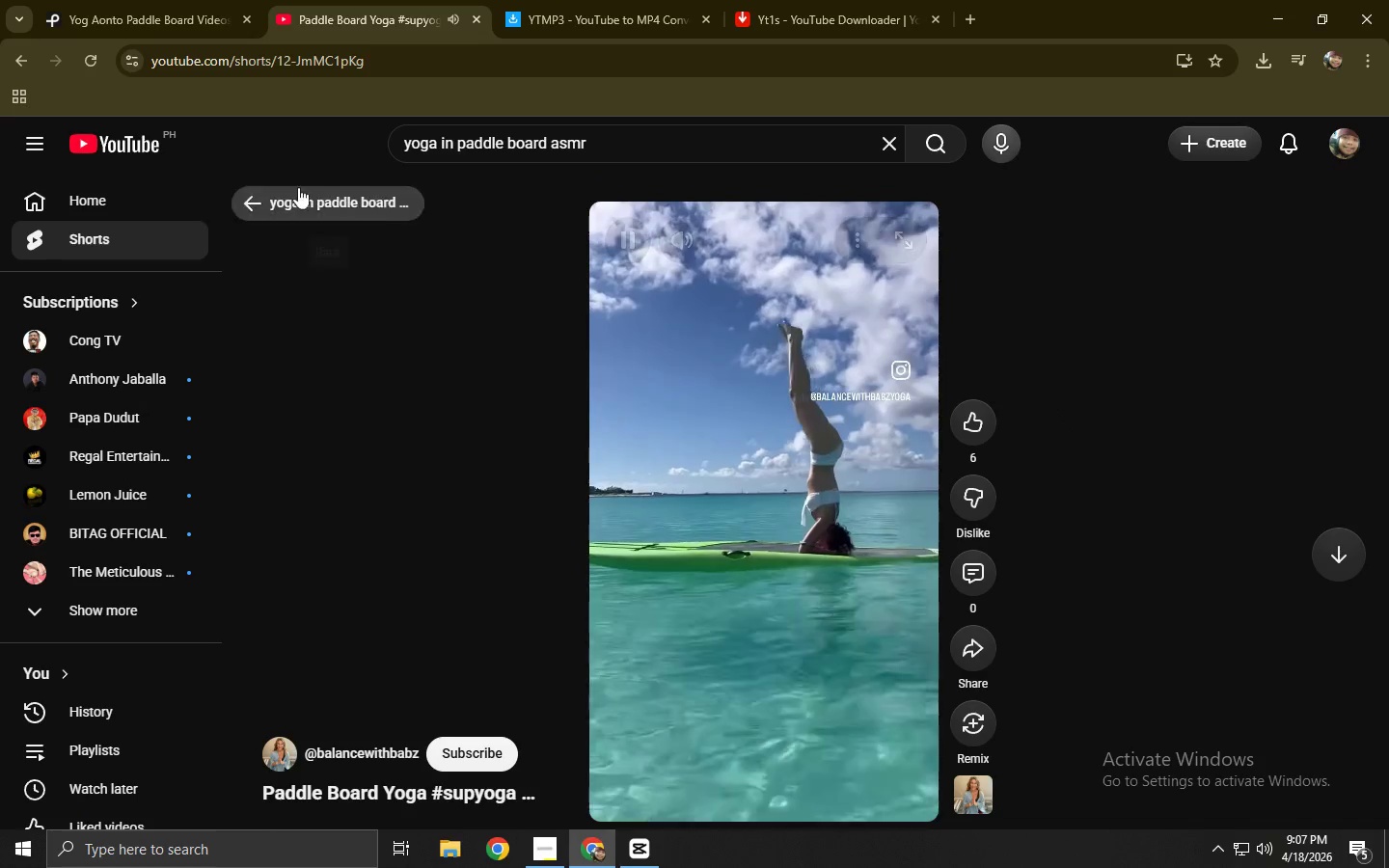 
left_click([22, 66])
 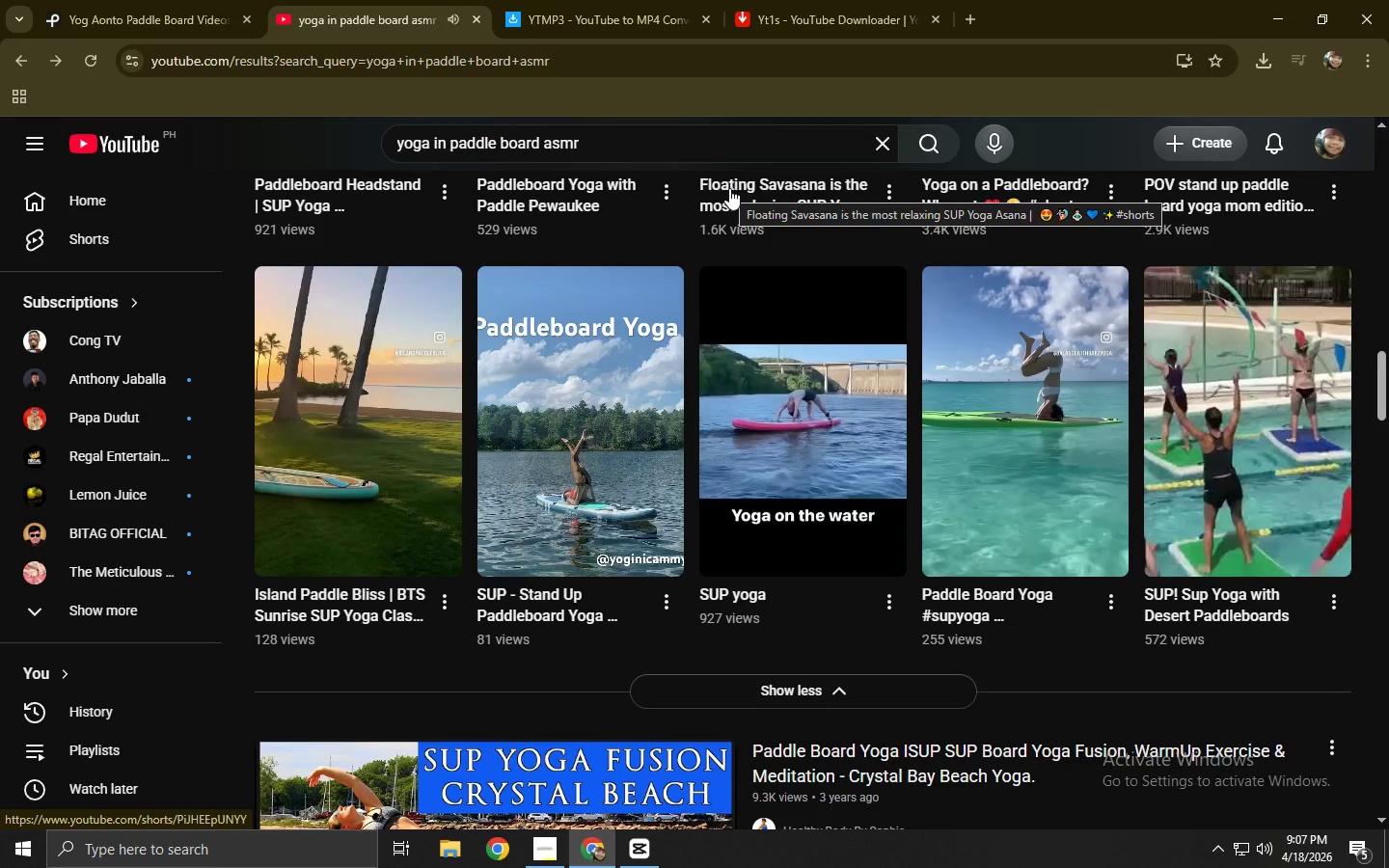 
scroll: coordinate [606, 405], scroll_direction: down, amount: 10.0
 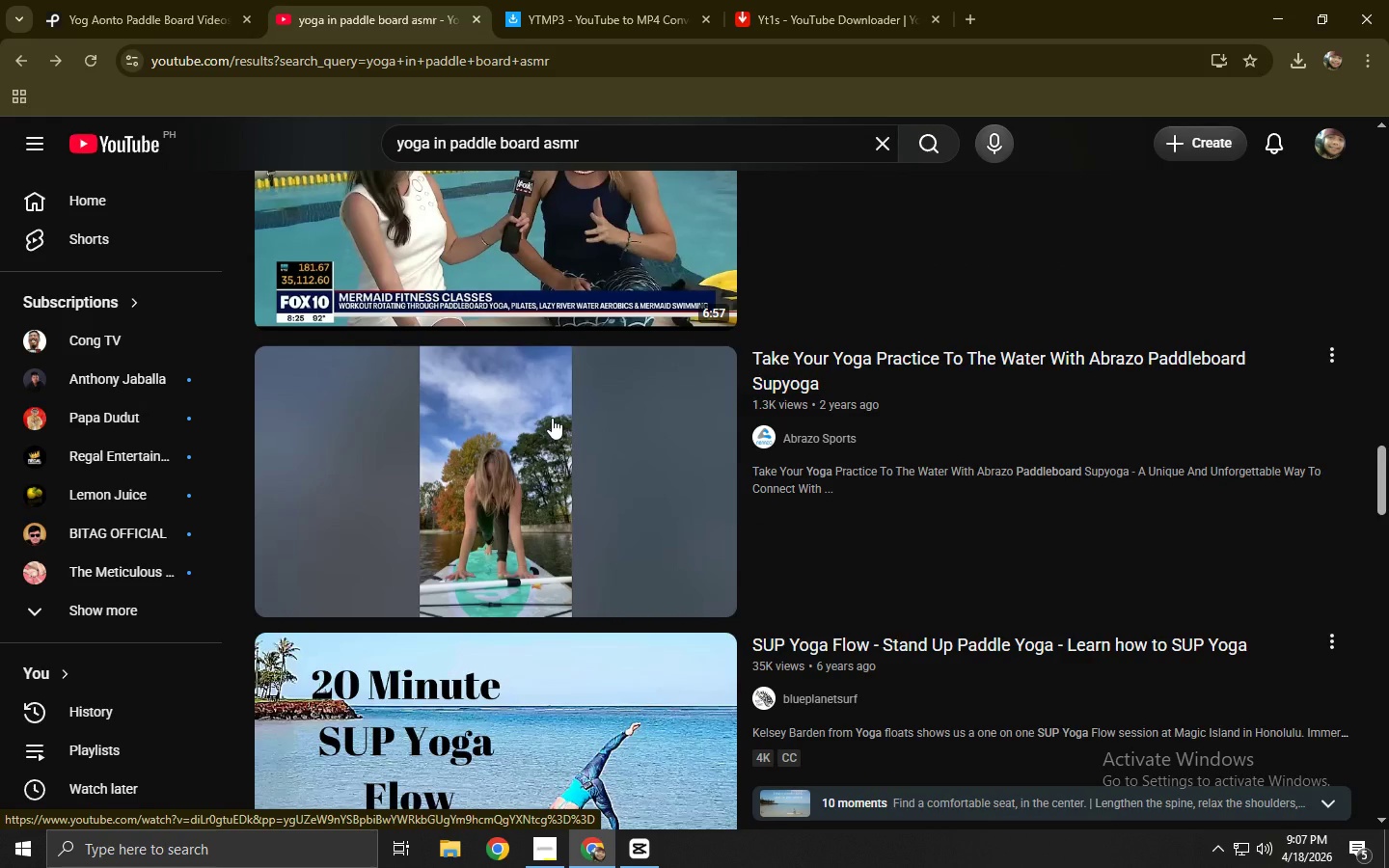 
left_click([552, 418])
 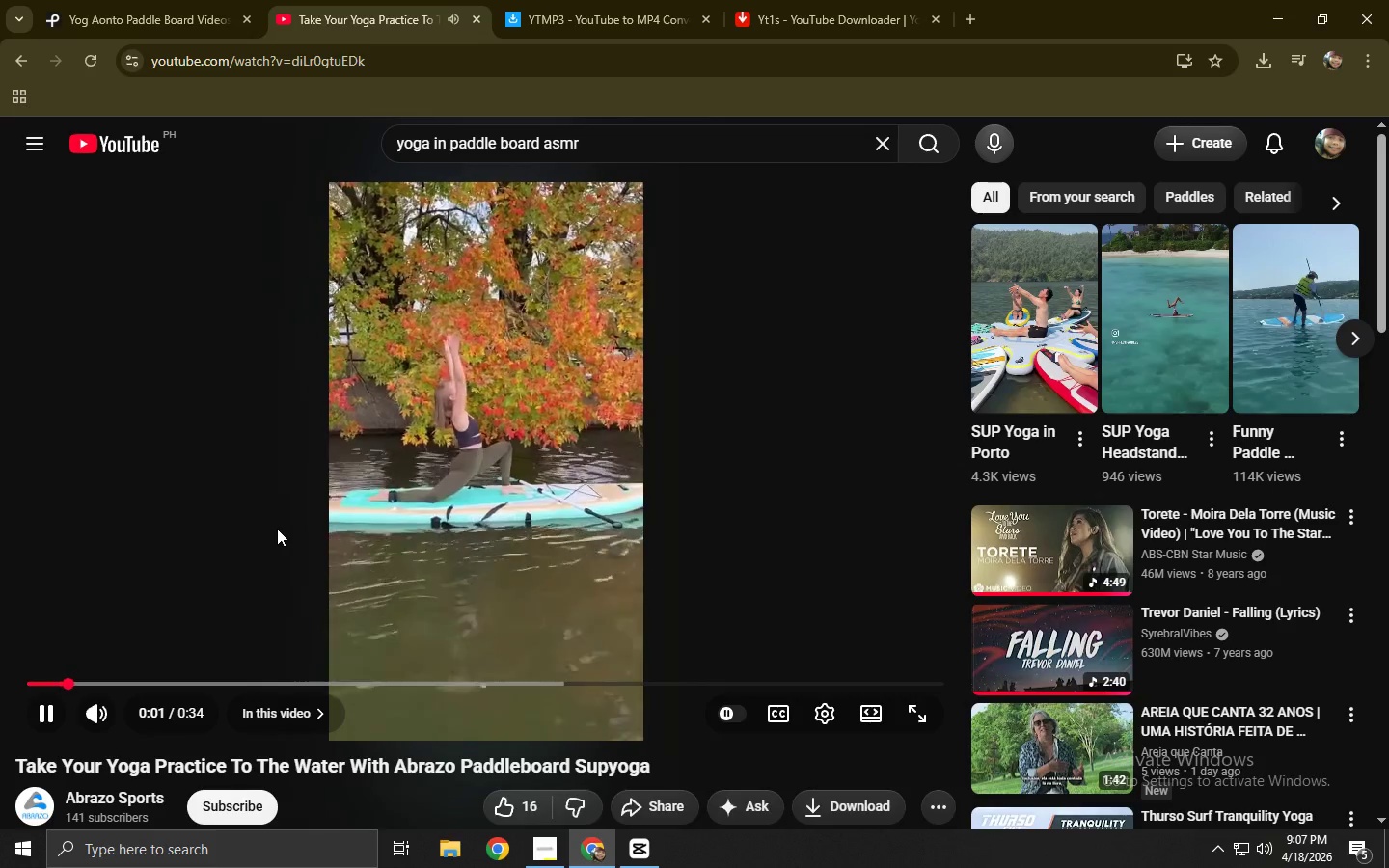 
wait(6.14)
 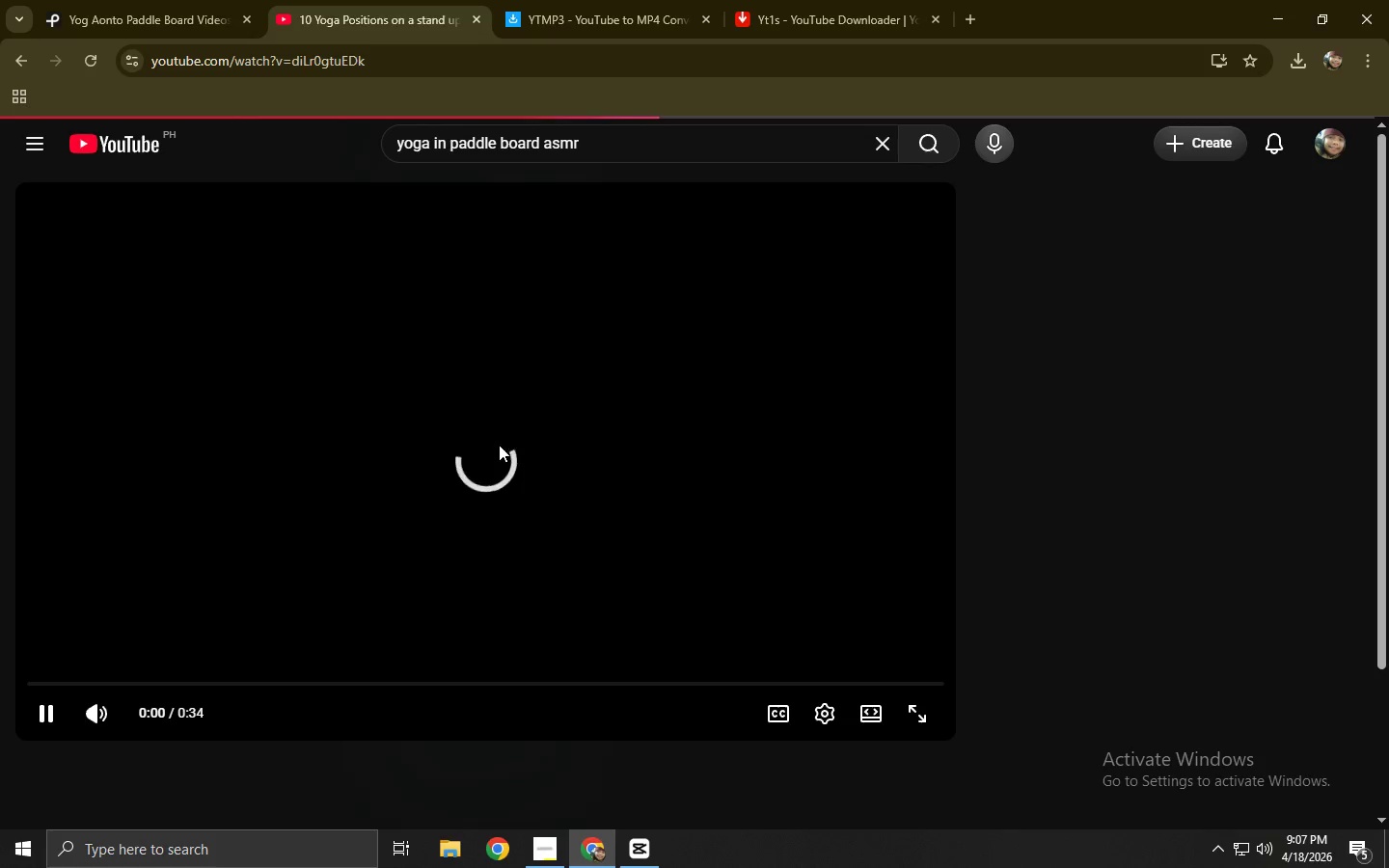 
left_click([293, 691])
 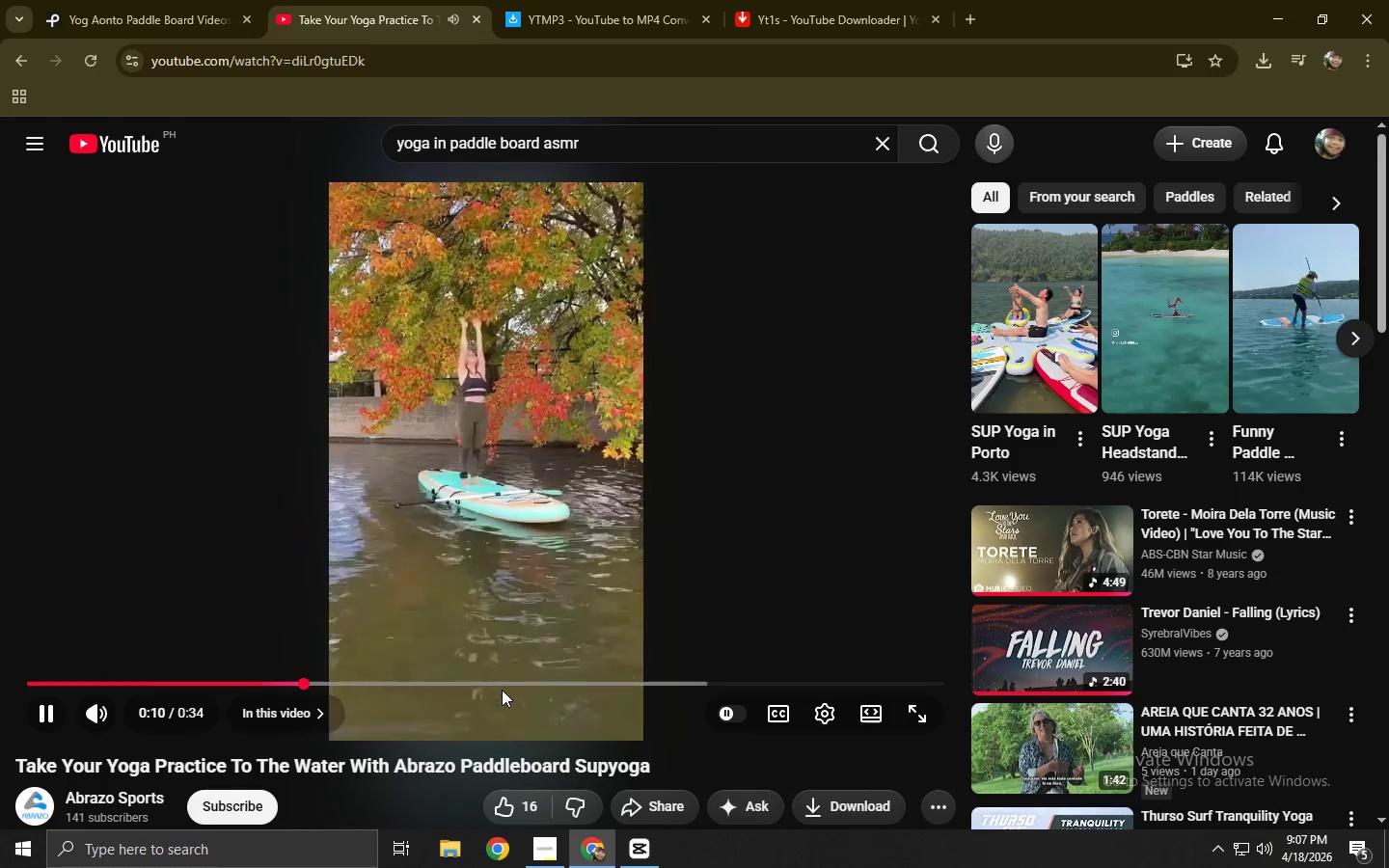 
left_click([502, 690])
 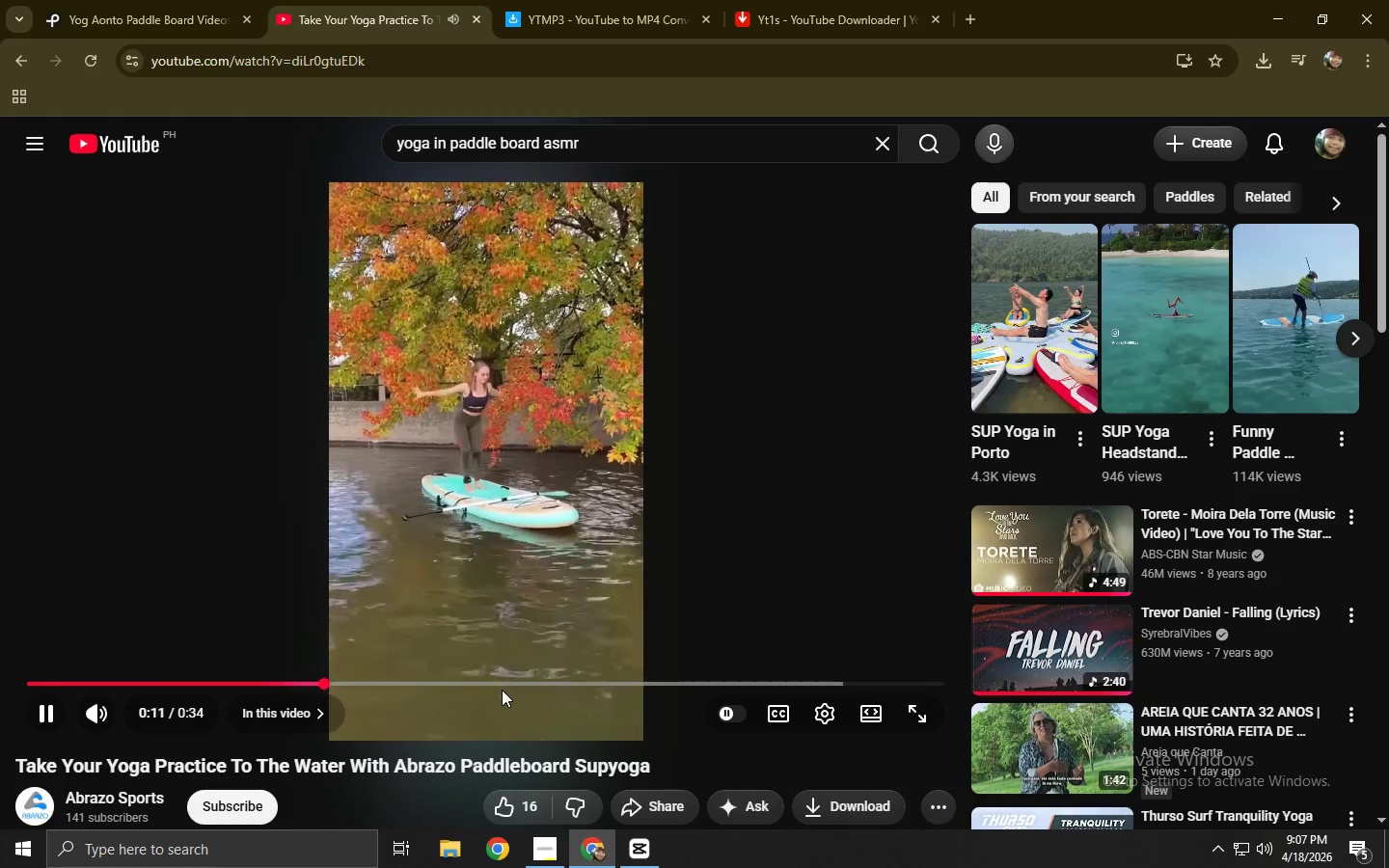 
left_click([529, 680])
 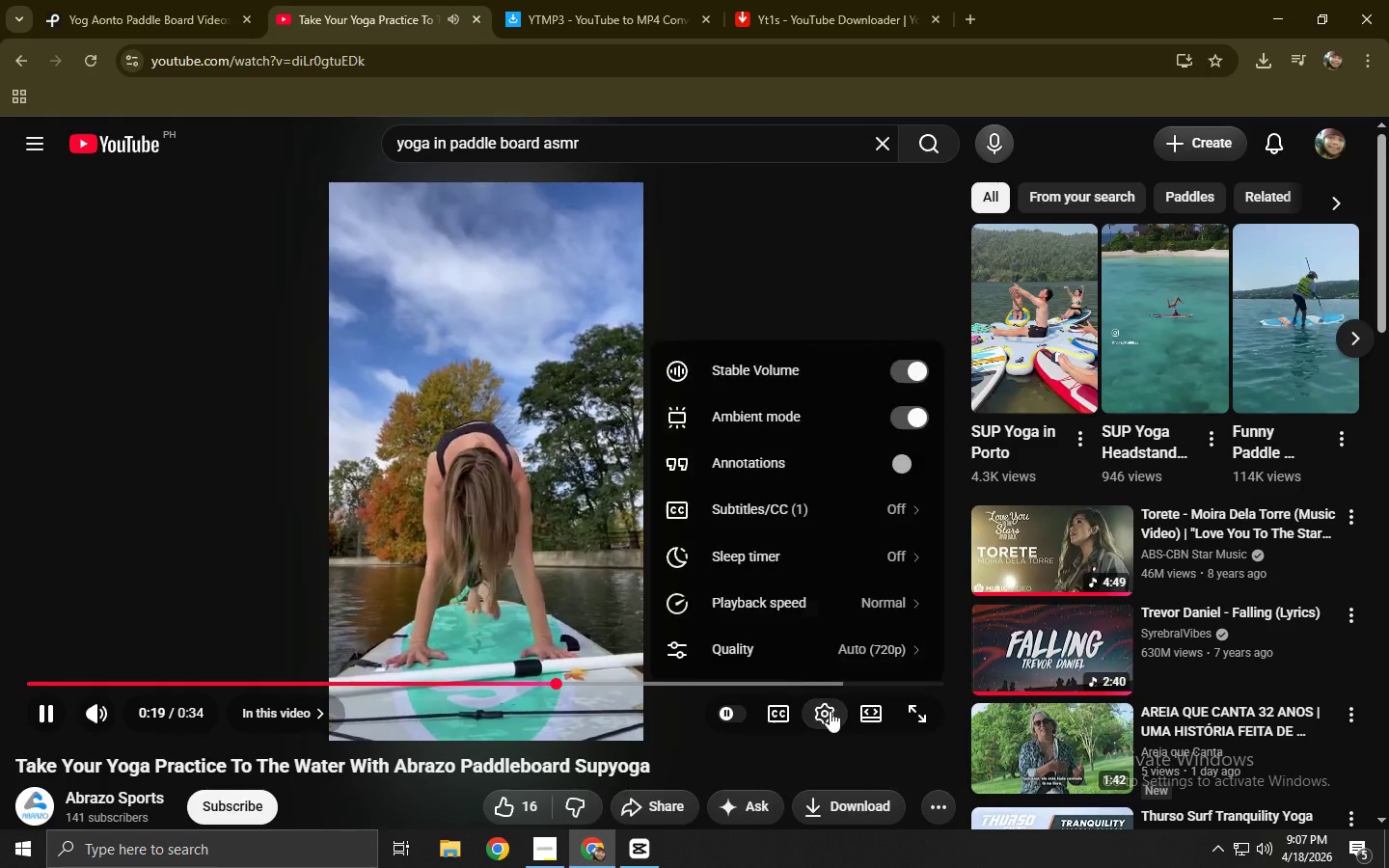 
left_click([844, 658])
 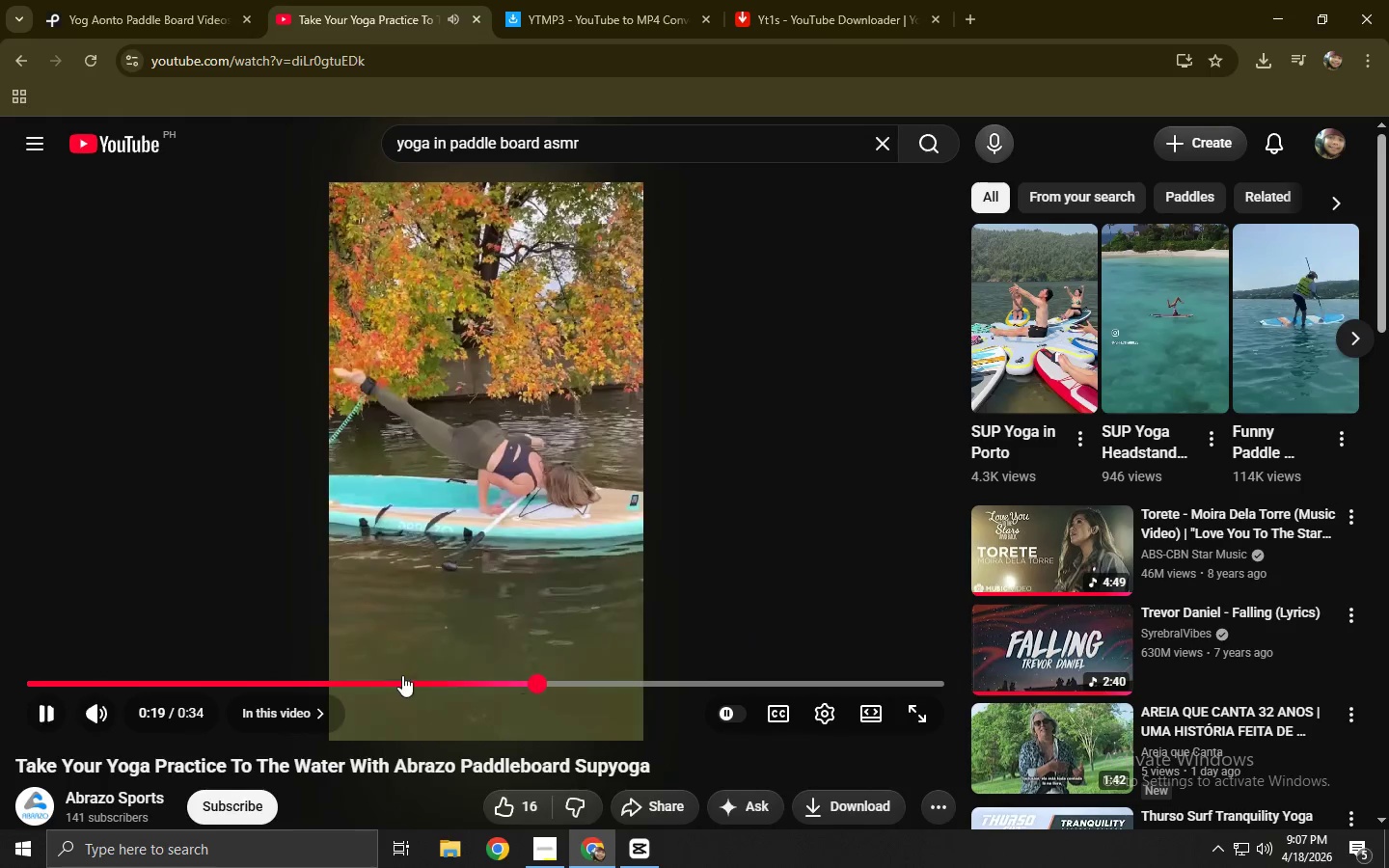 
wait(6.86)
 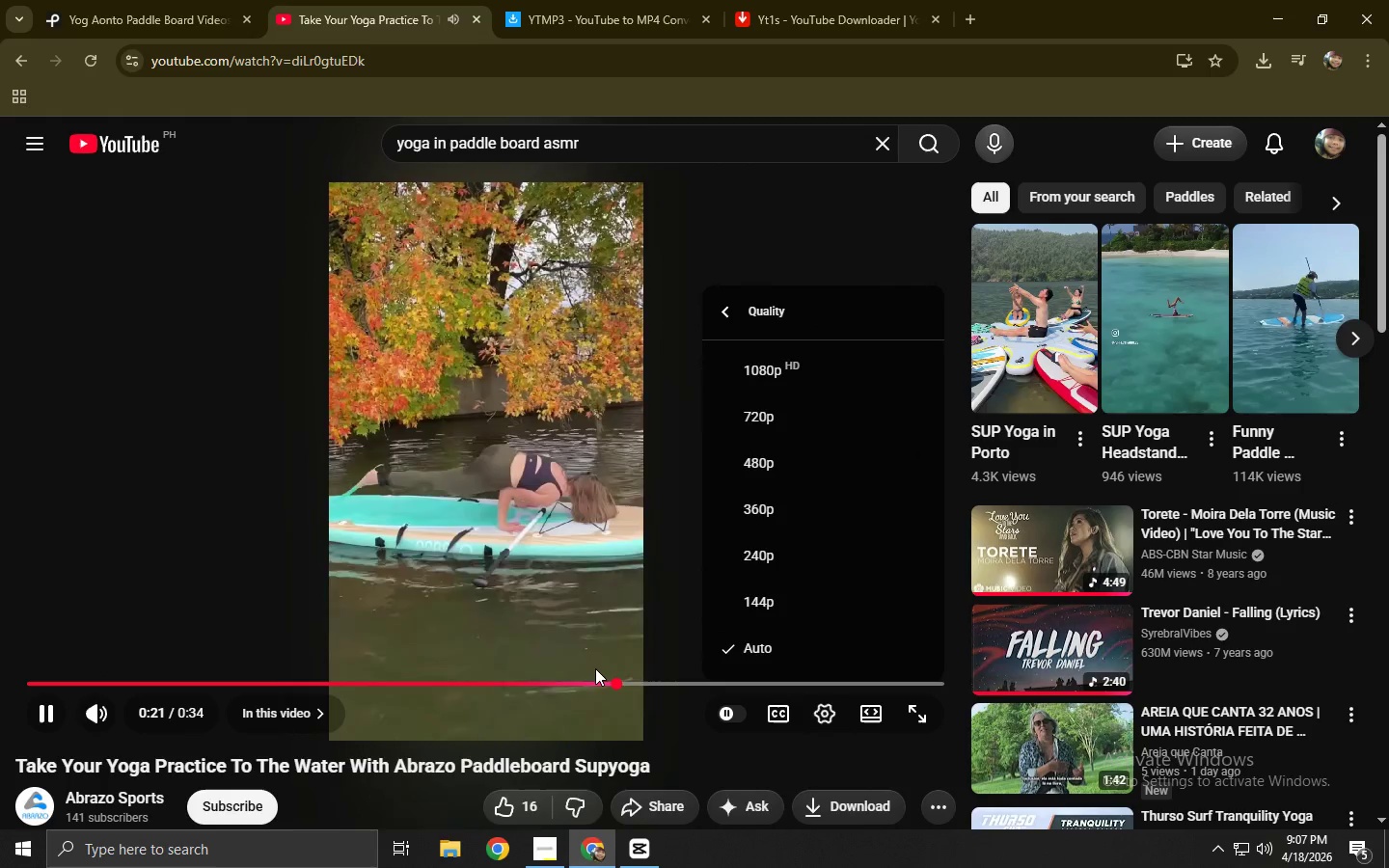 
left_click([279, 670])
 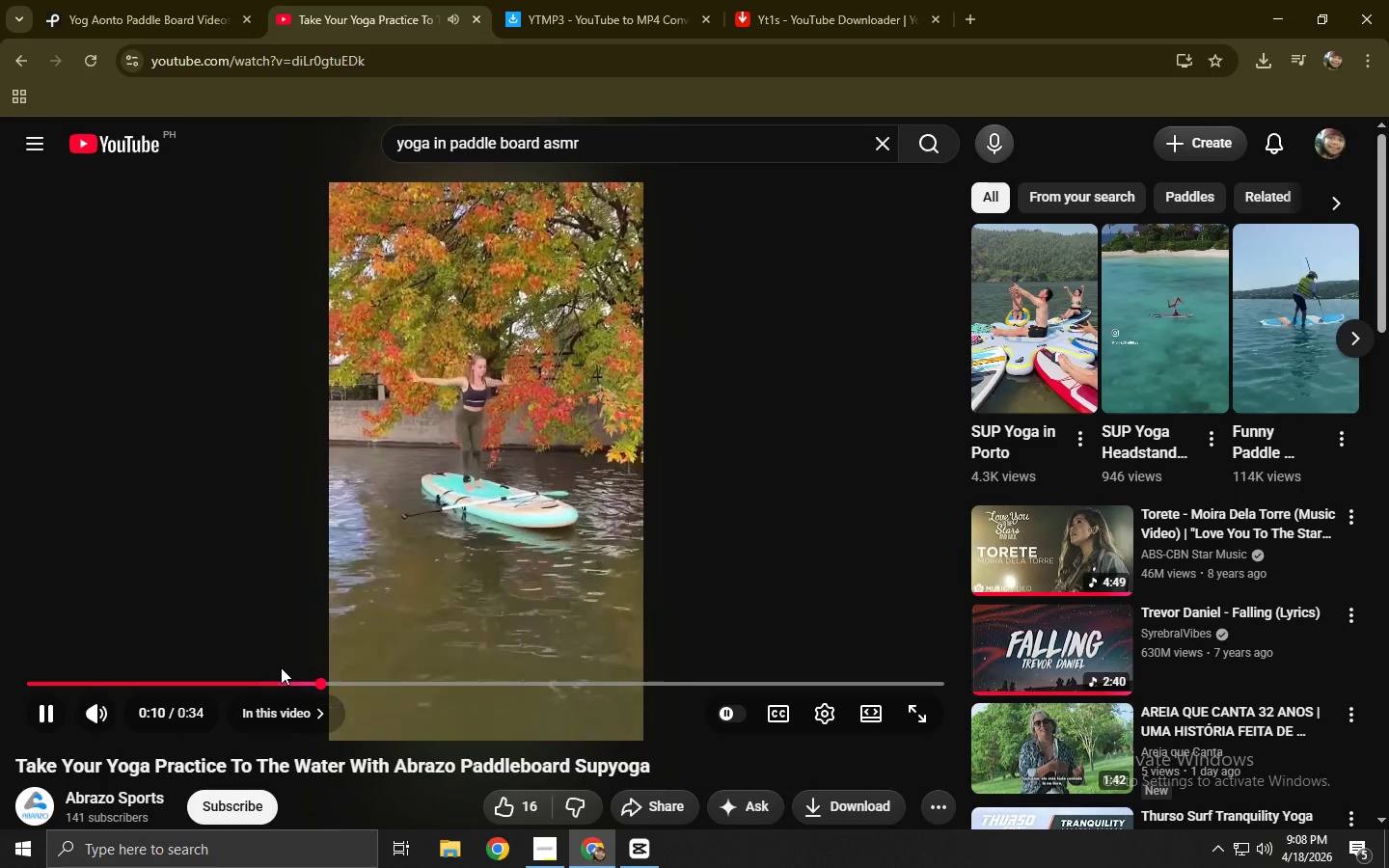 
left_click([846, 683])
 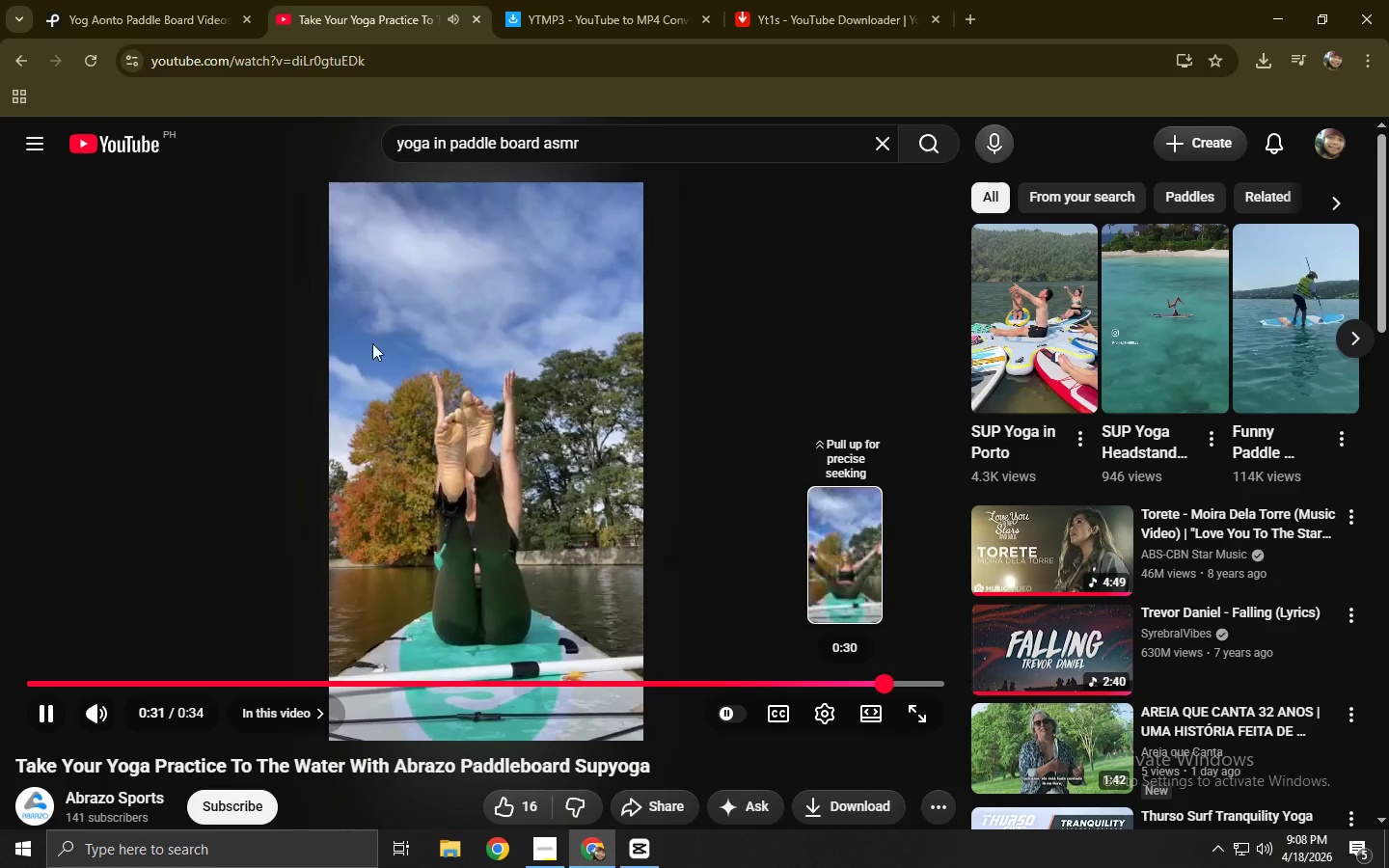 
left_click([16, 45])
 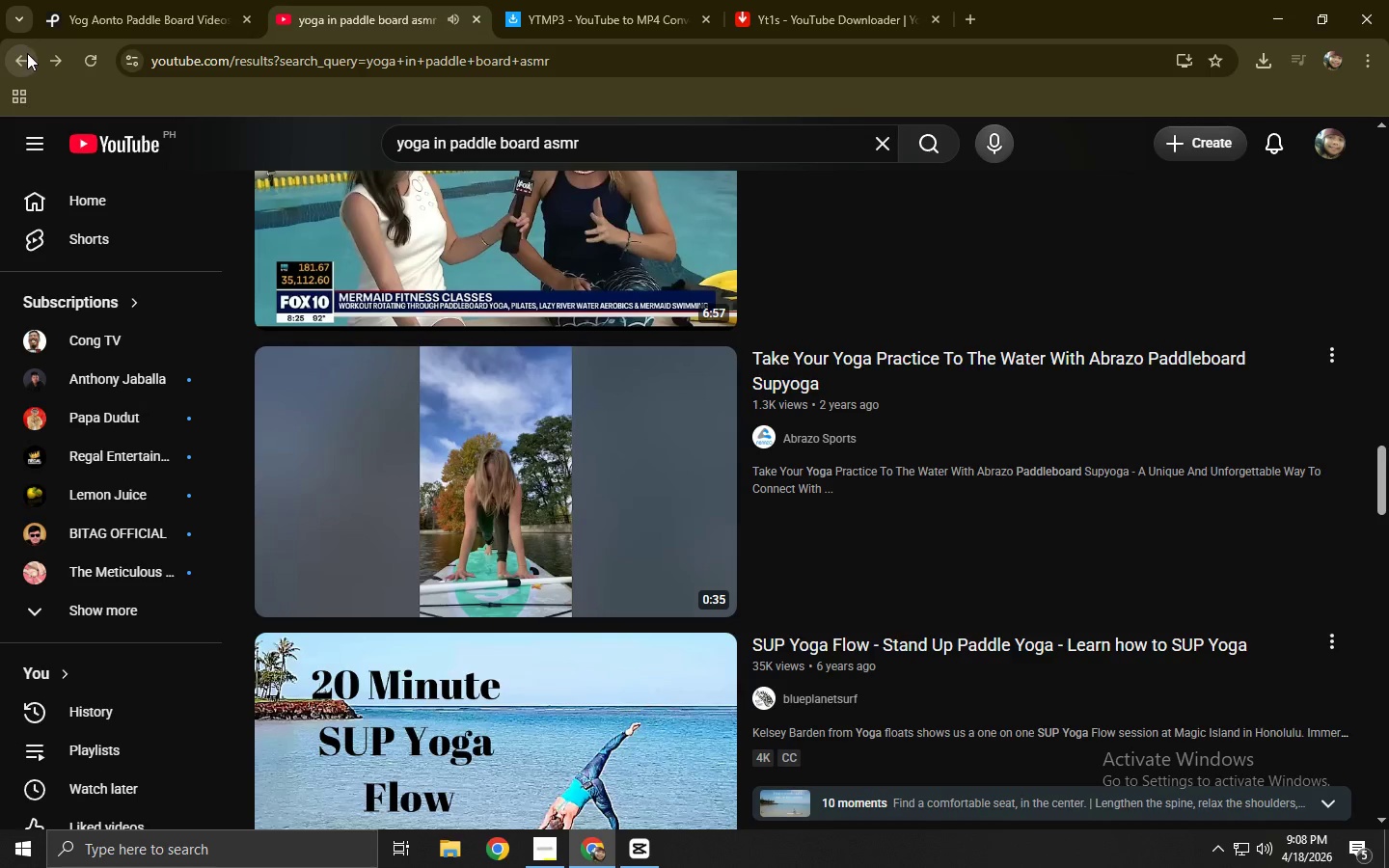 
scroll: coordinate [565, 367], scroll_direction: down, amount: 3.0
 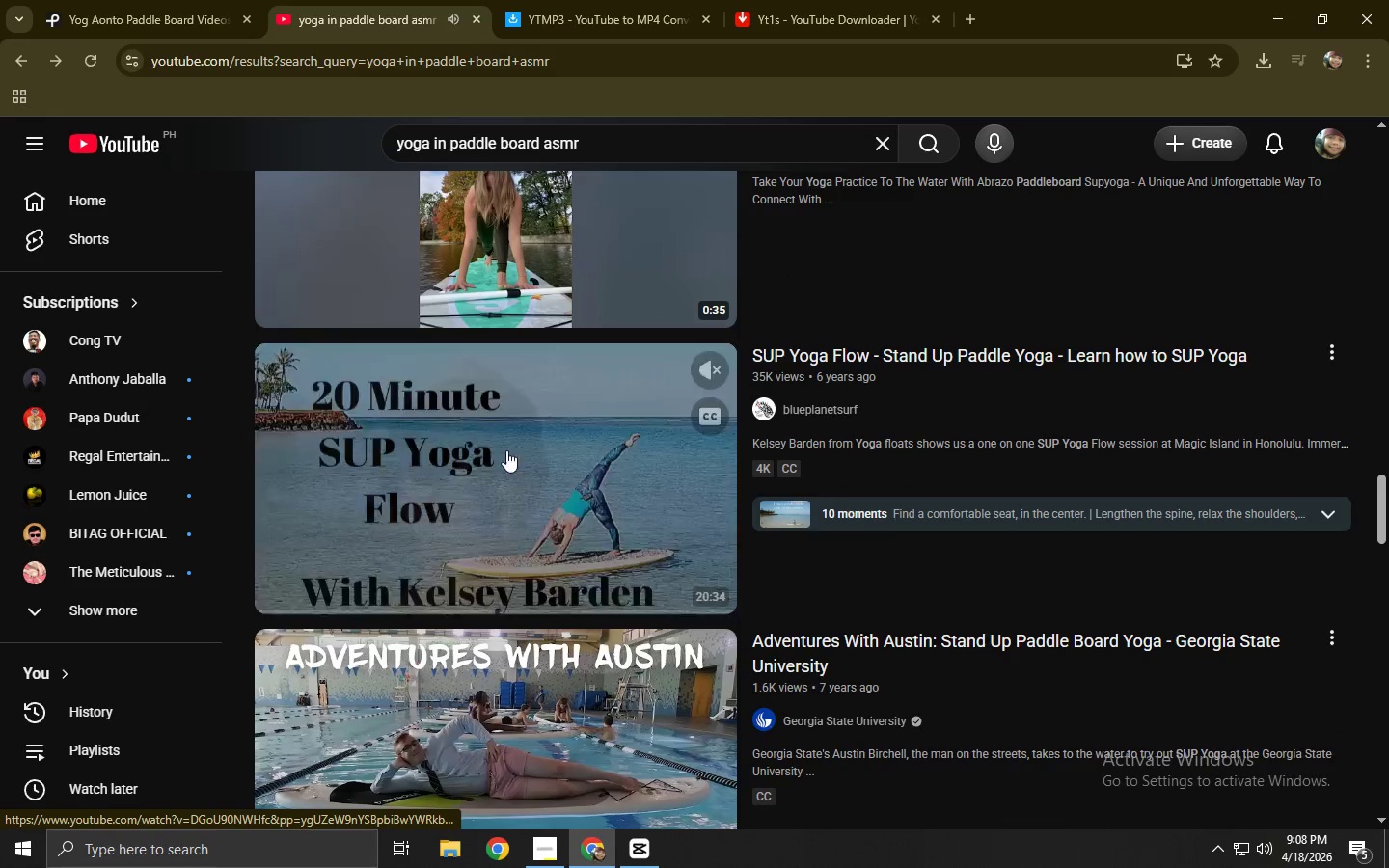 
mouse_move([521, 513])
 